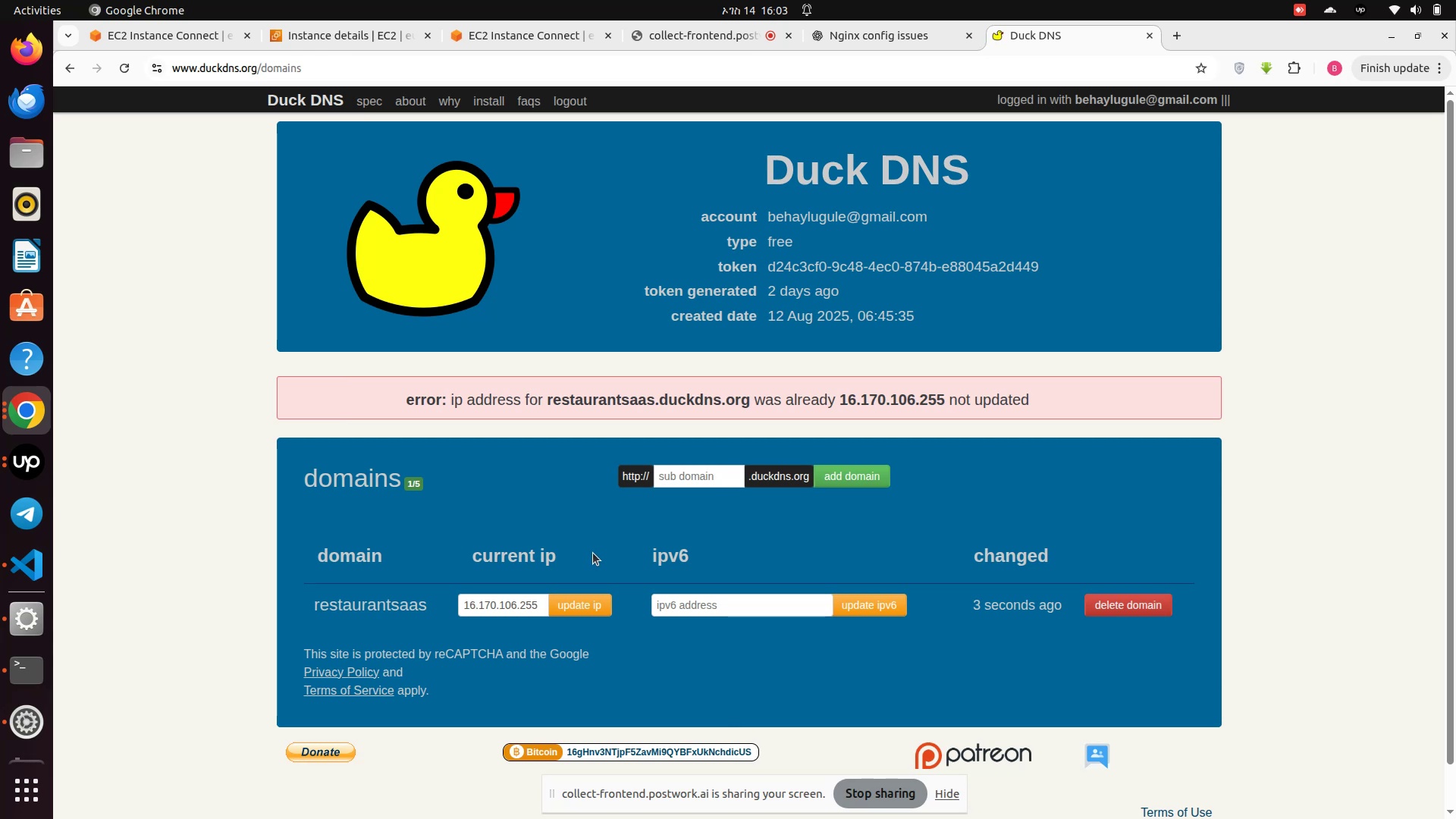 
left_click([190, 32])
 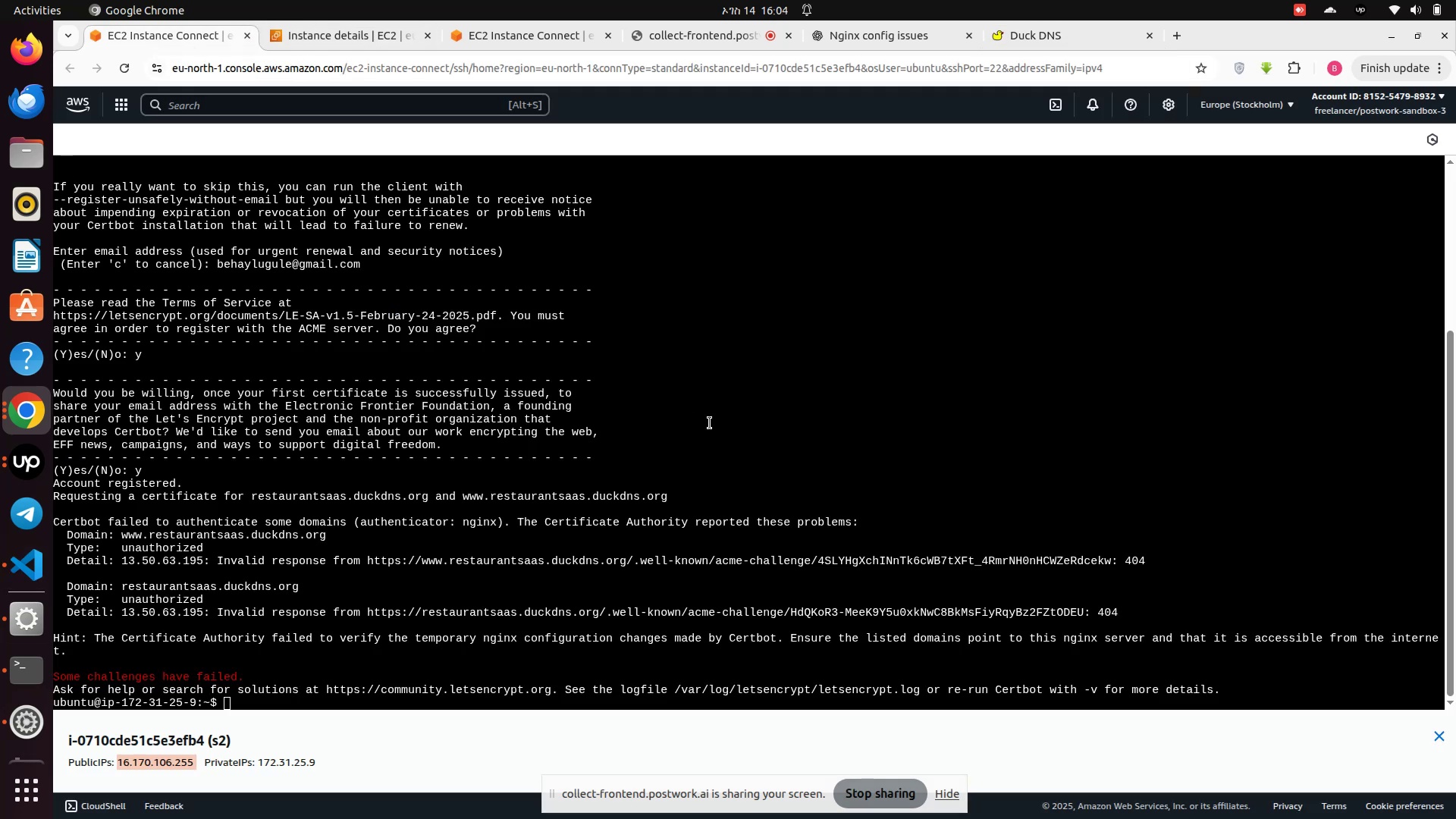 
key(ArrowUp)
 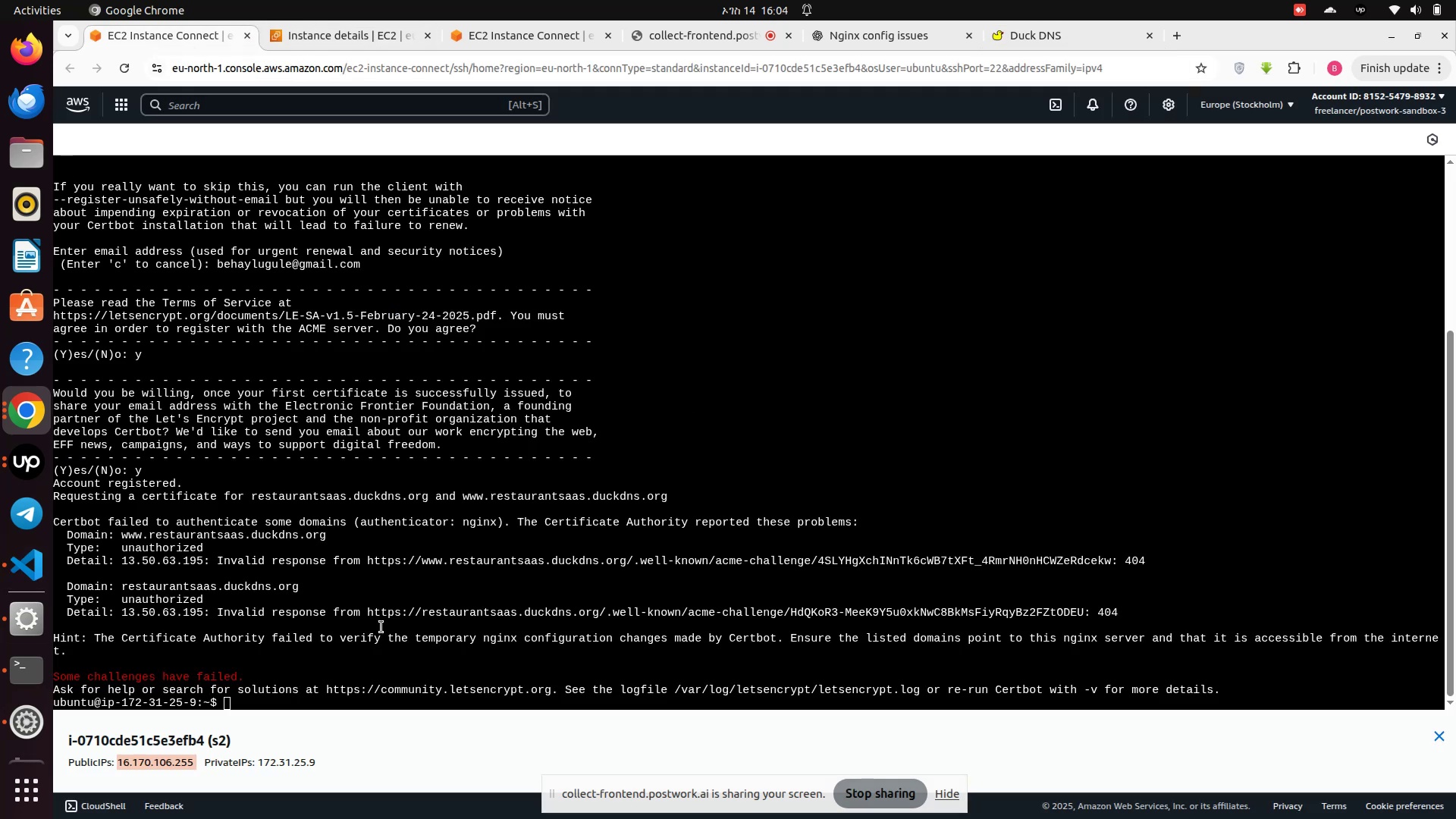 
left_click([330, 683])
 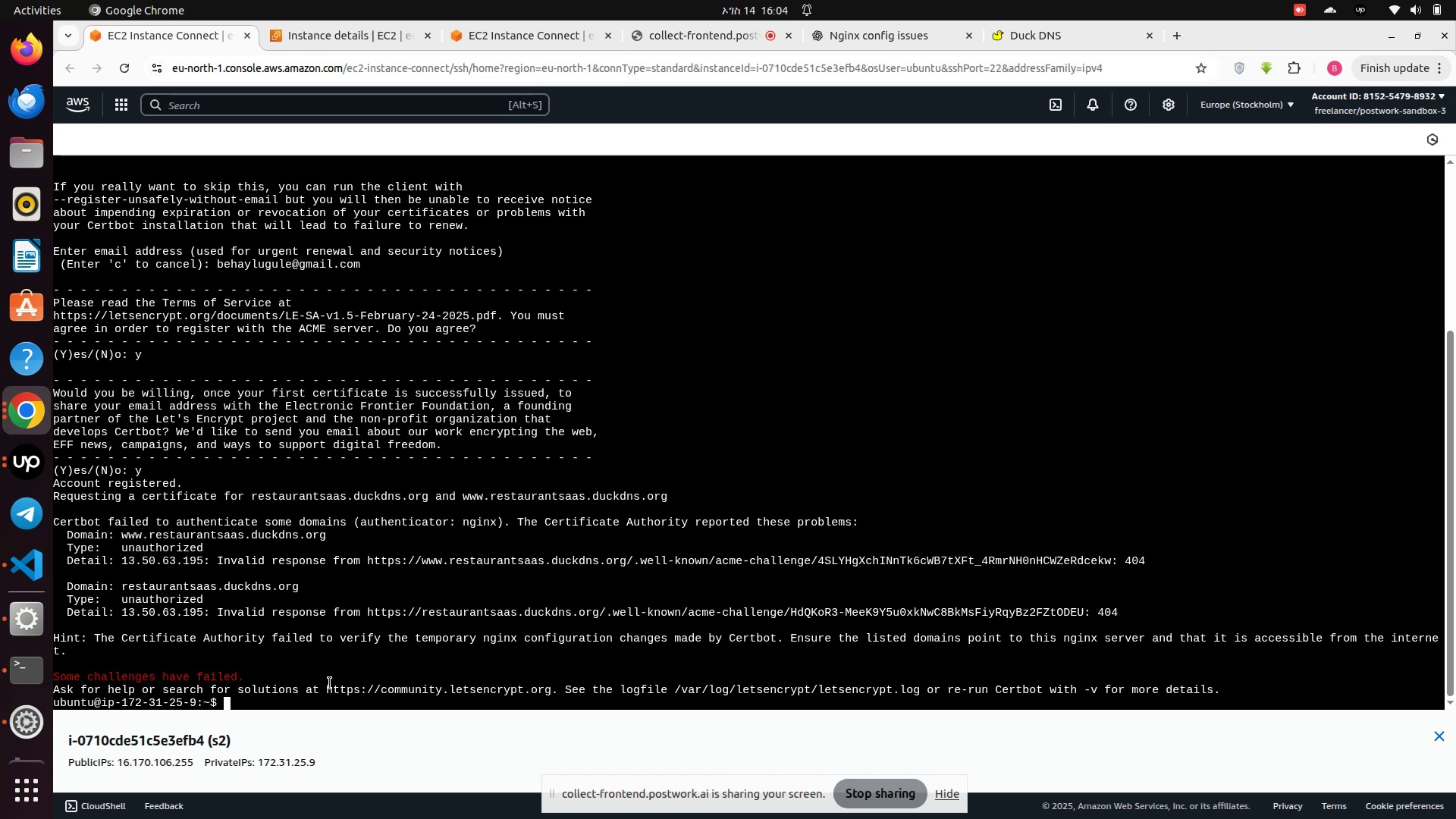 
key(ArrowUp)
 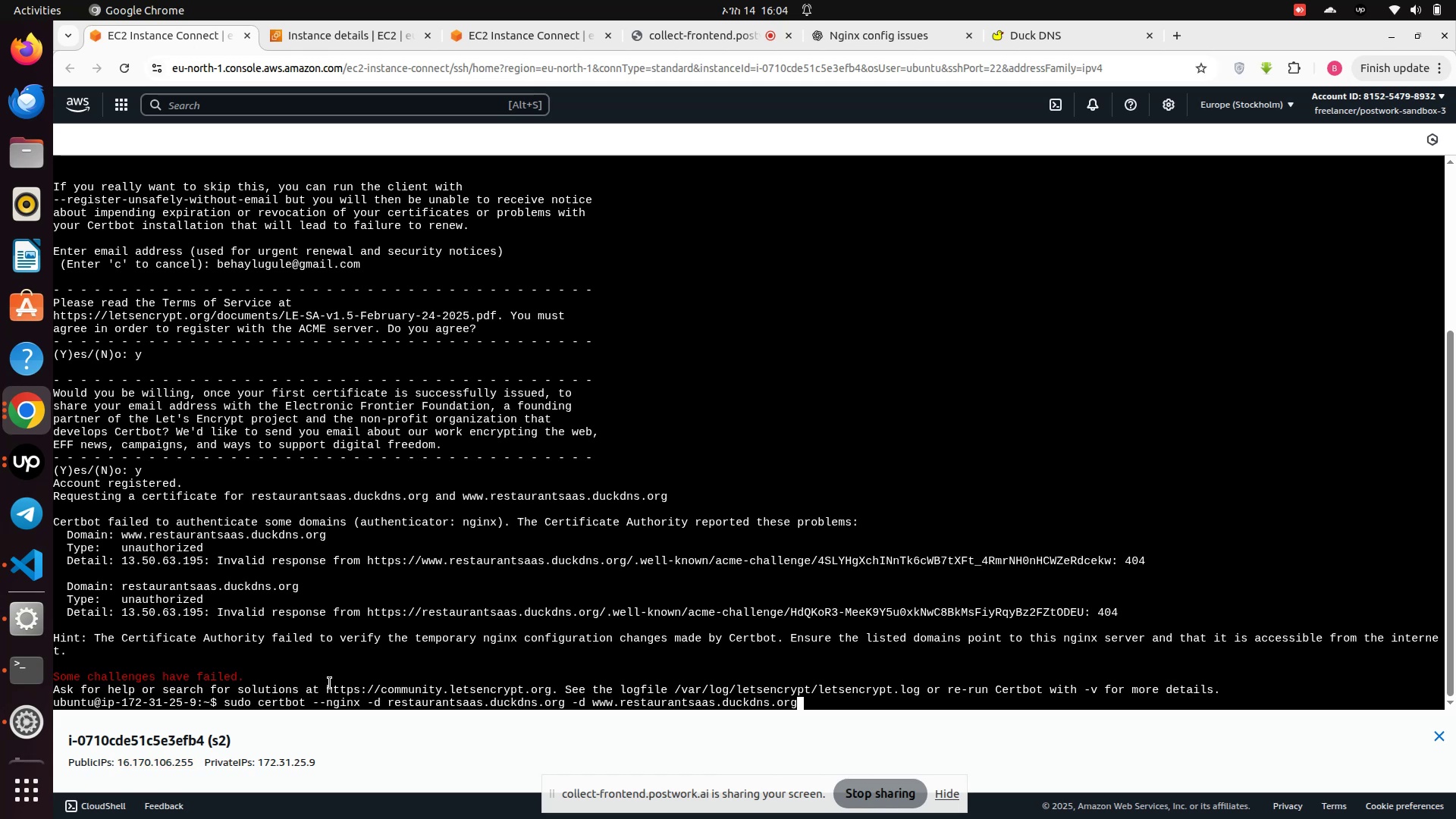 
key(Enter)
 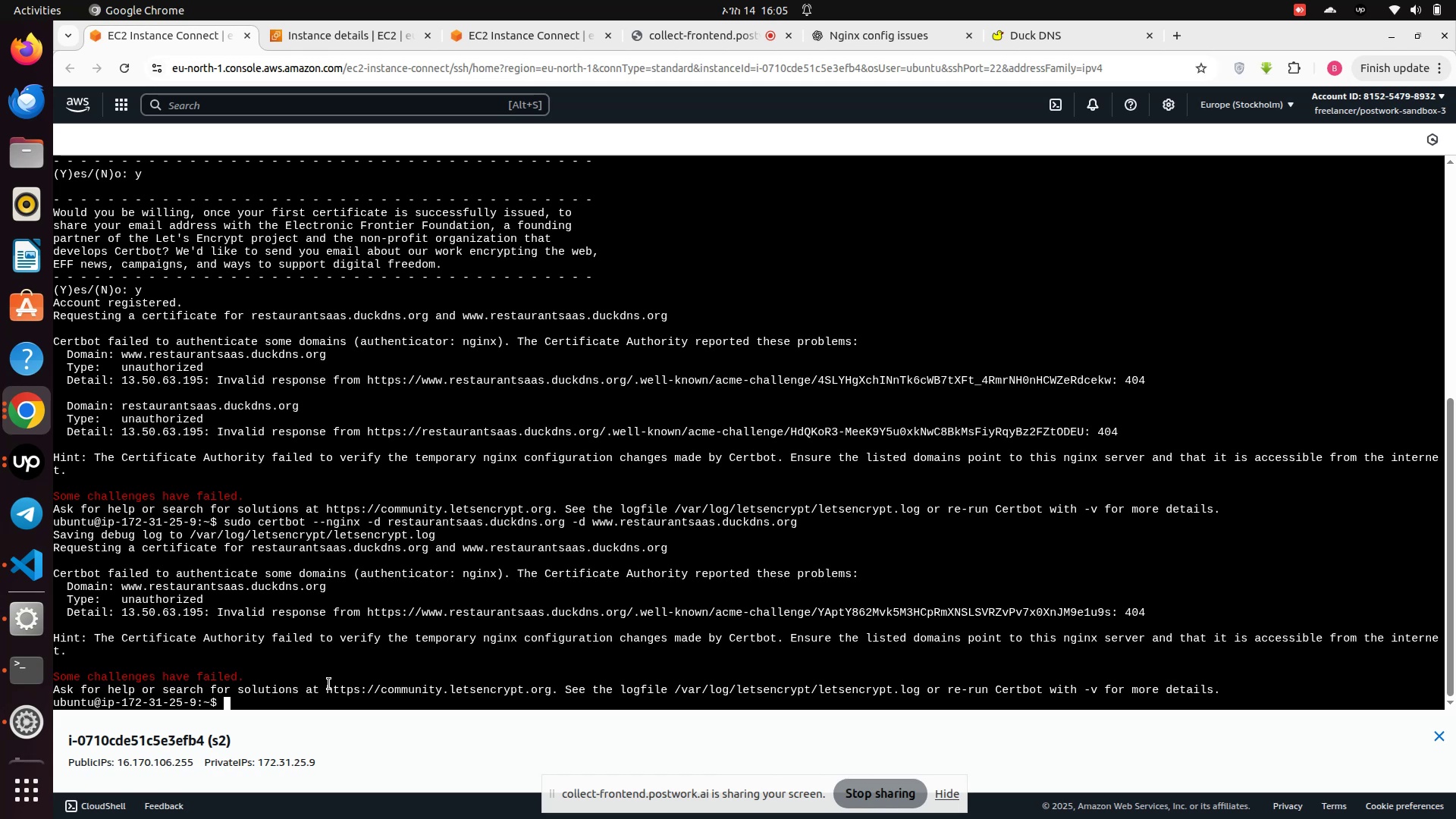 
wait(76.7)
 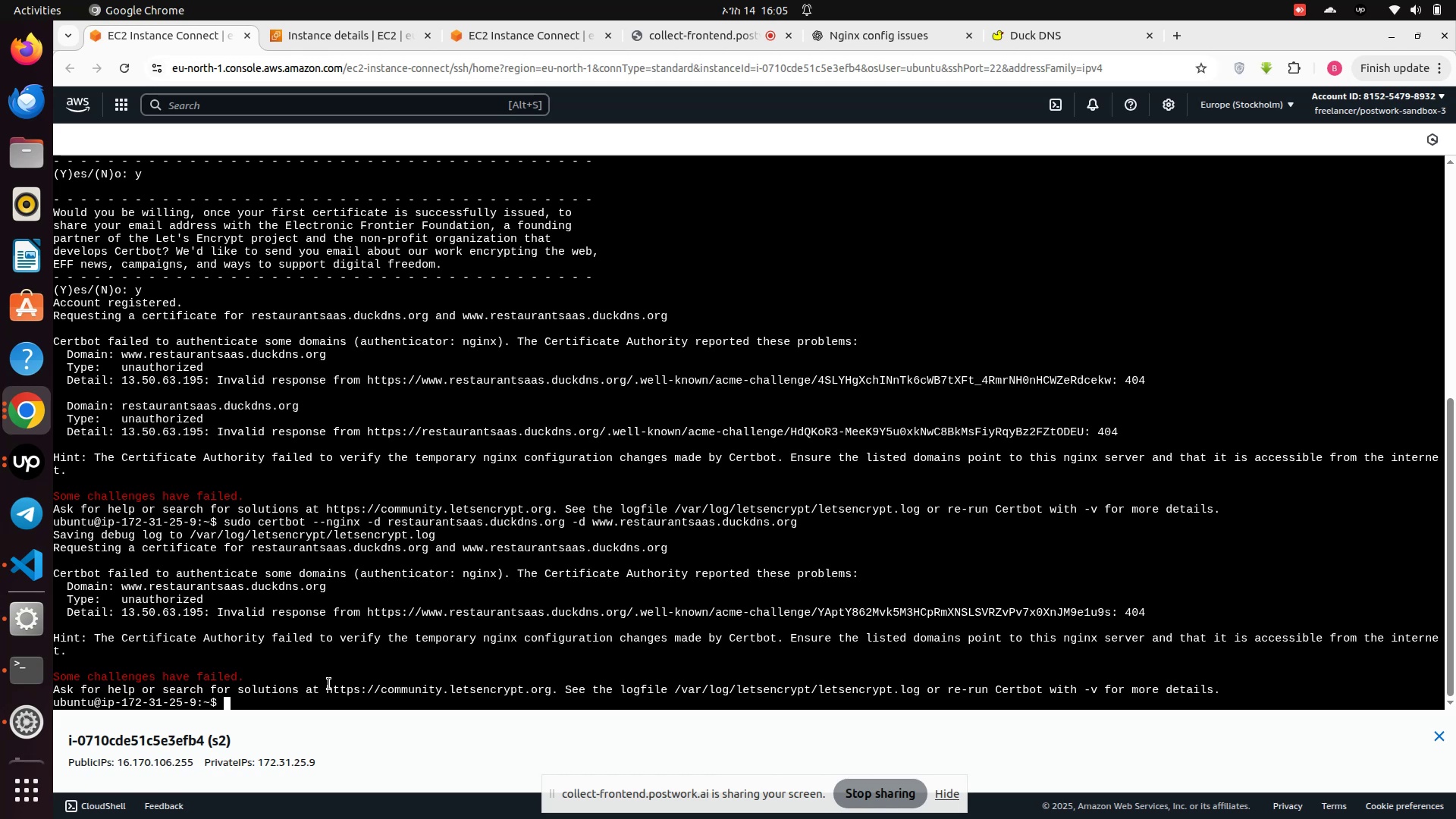 
left_click_drag(start_coordinate=[195, 760], to_coordinate=[119, 757])
 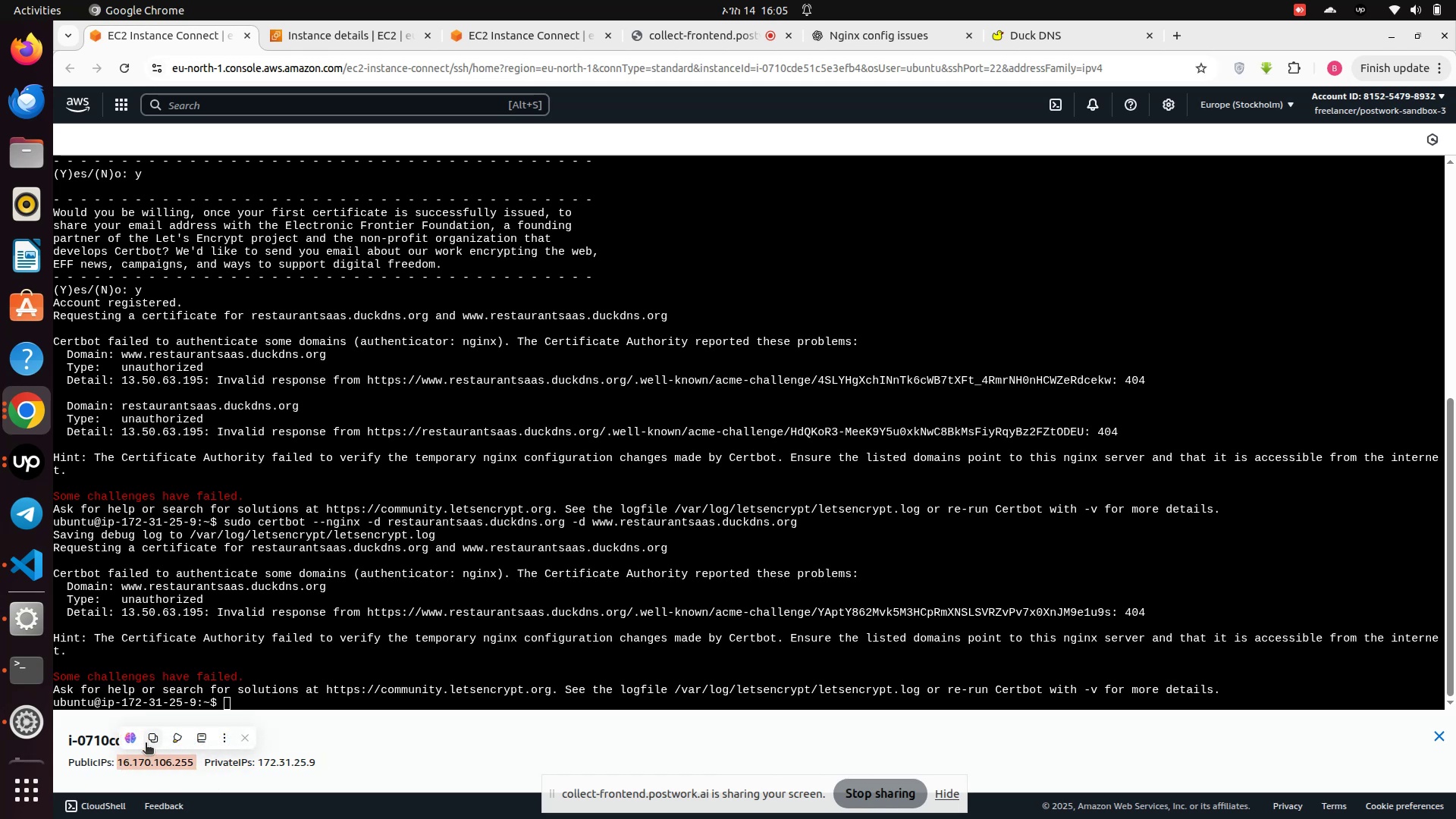 
left_click([150, 739])
 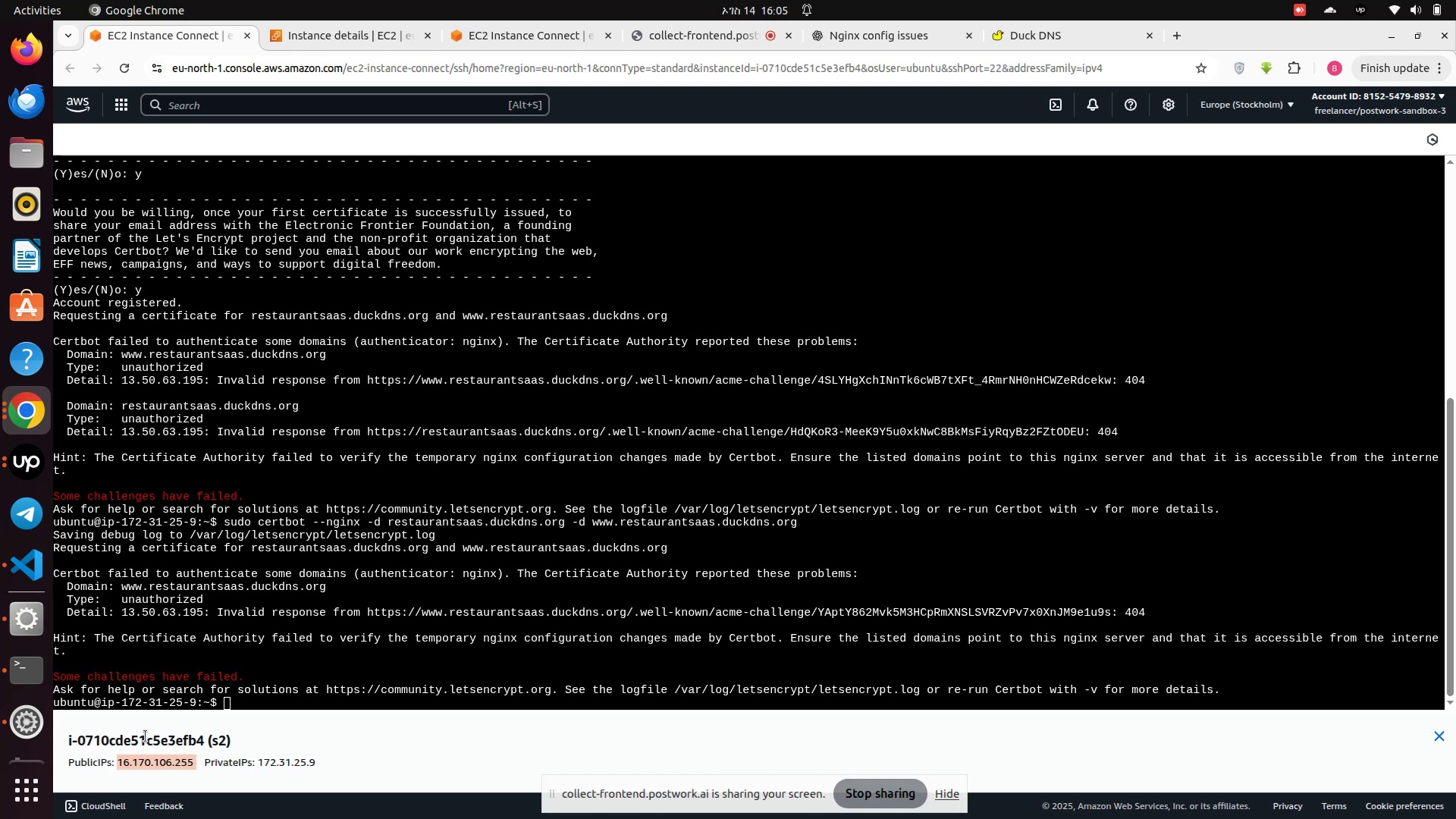 
wait(13.28)
 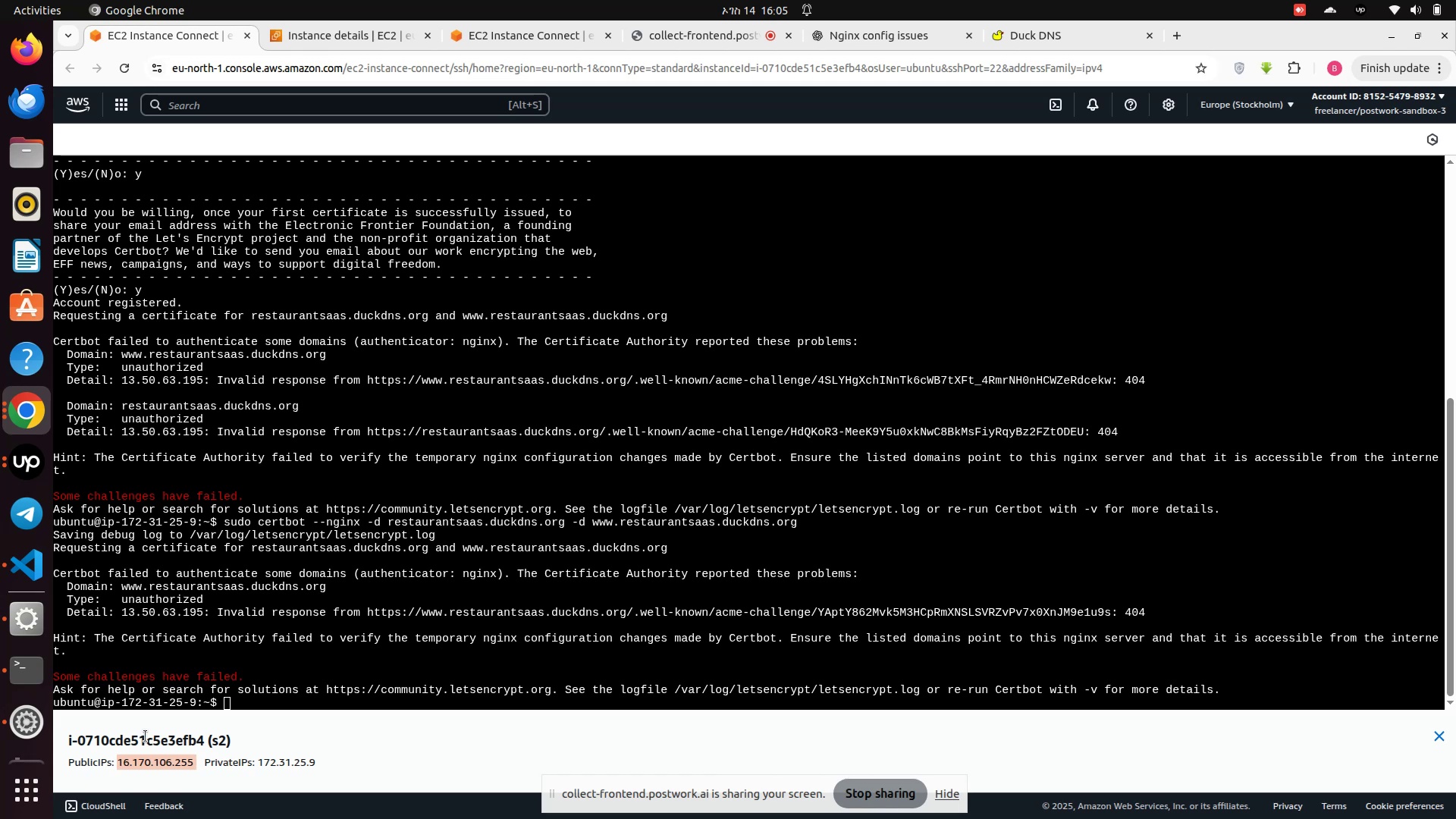 
left_click([1007, 35])
 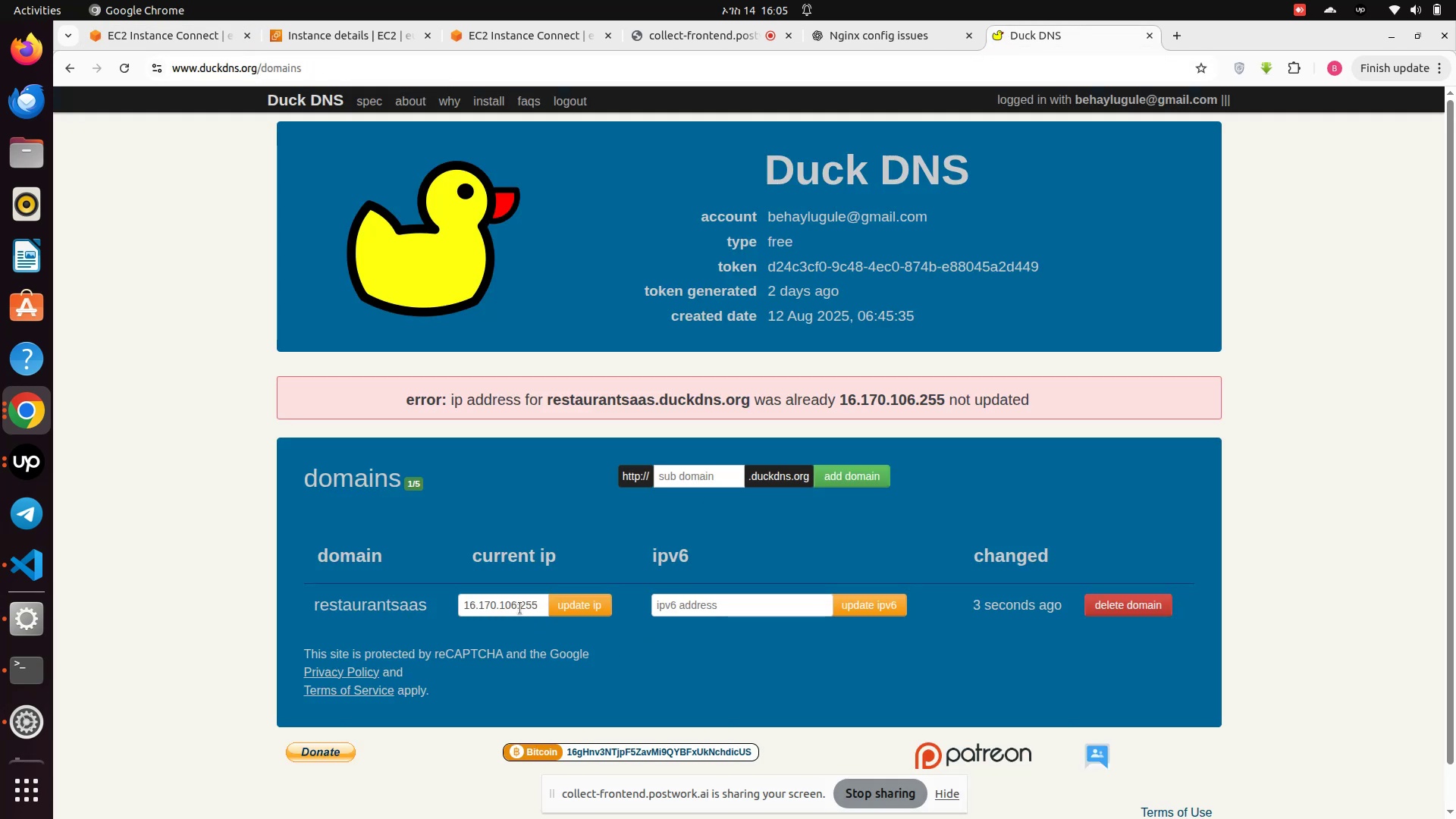 
left_click([469, 606])
 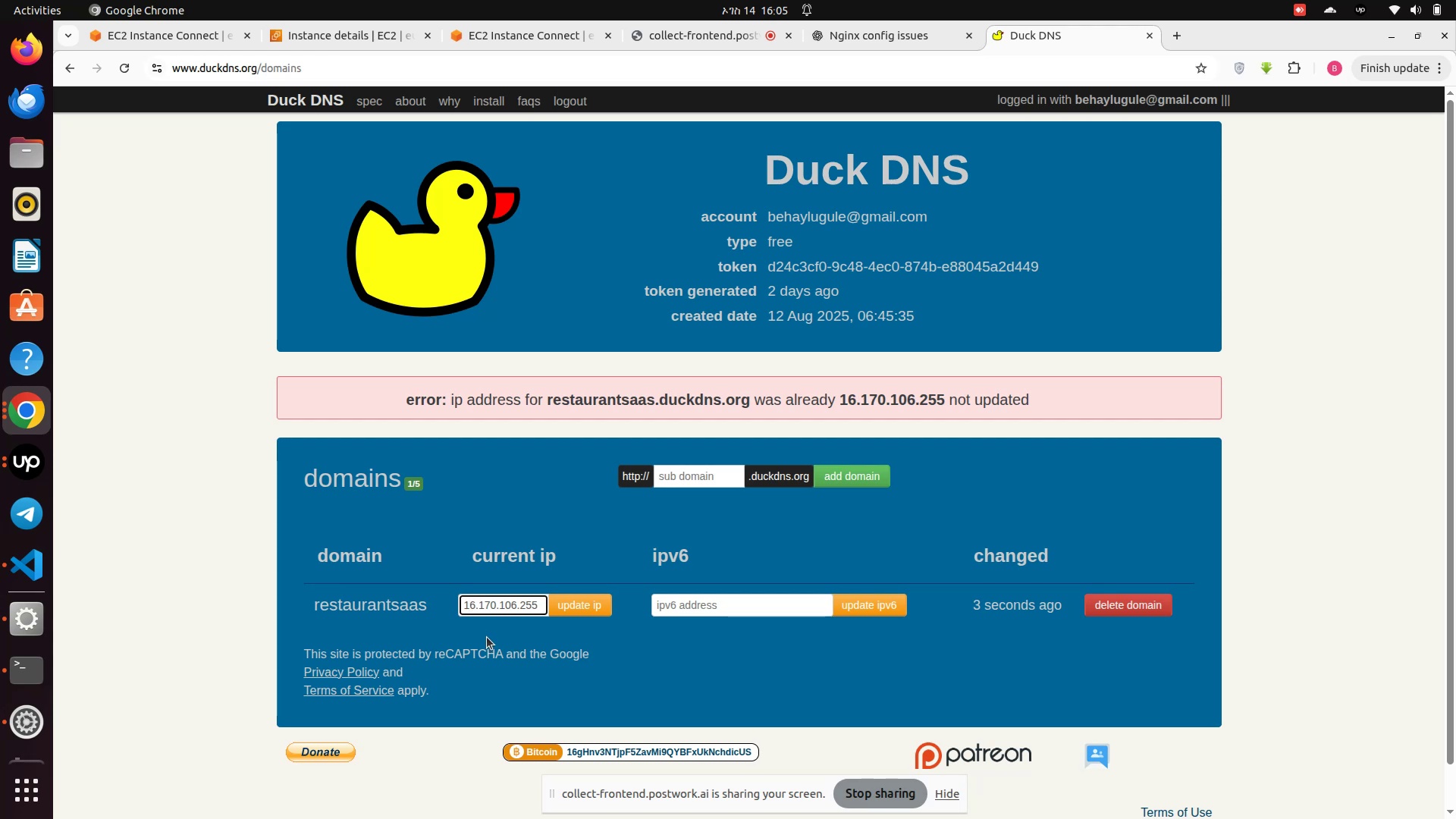 
key(ArrowLeft)
 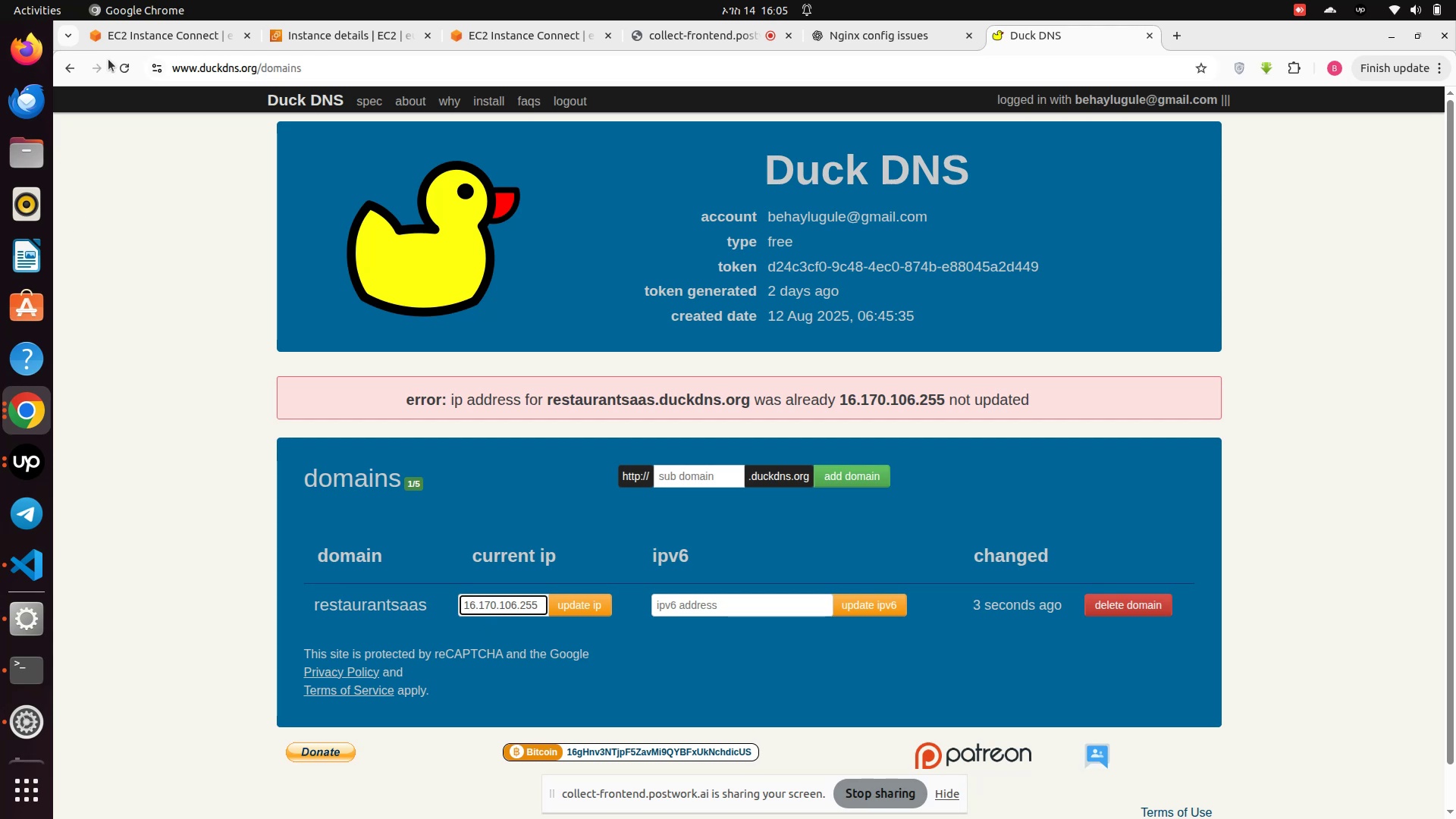 
left_click([126, 64])
 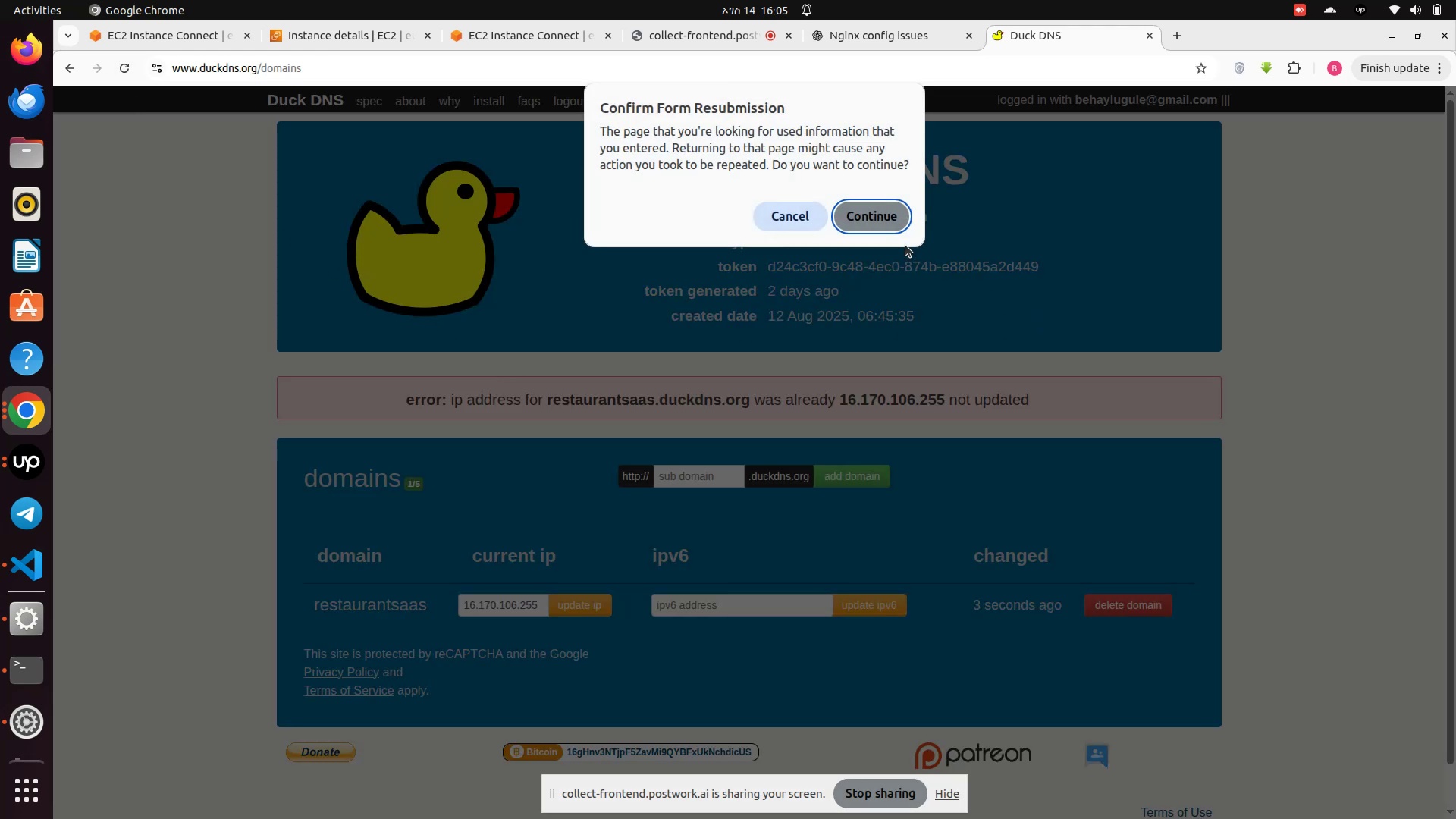 
left_click([905, 235])
 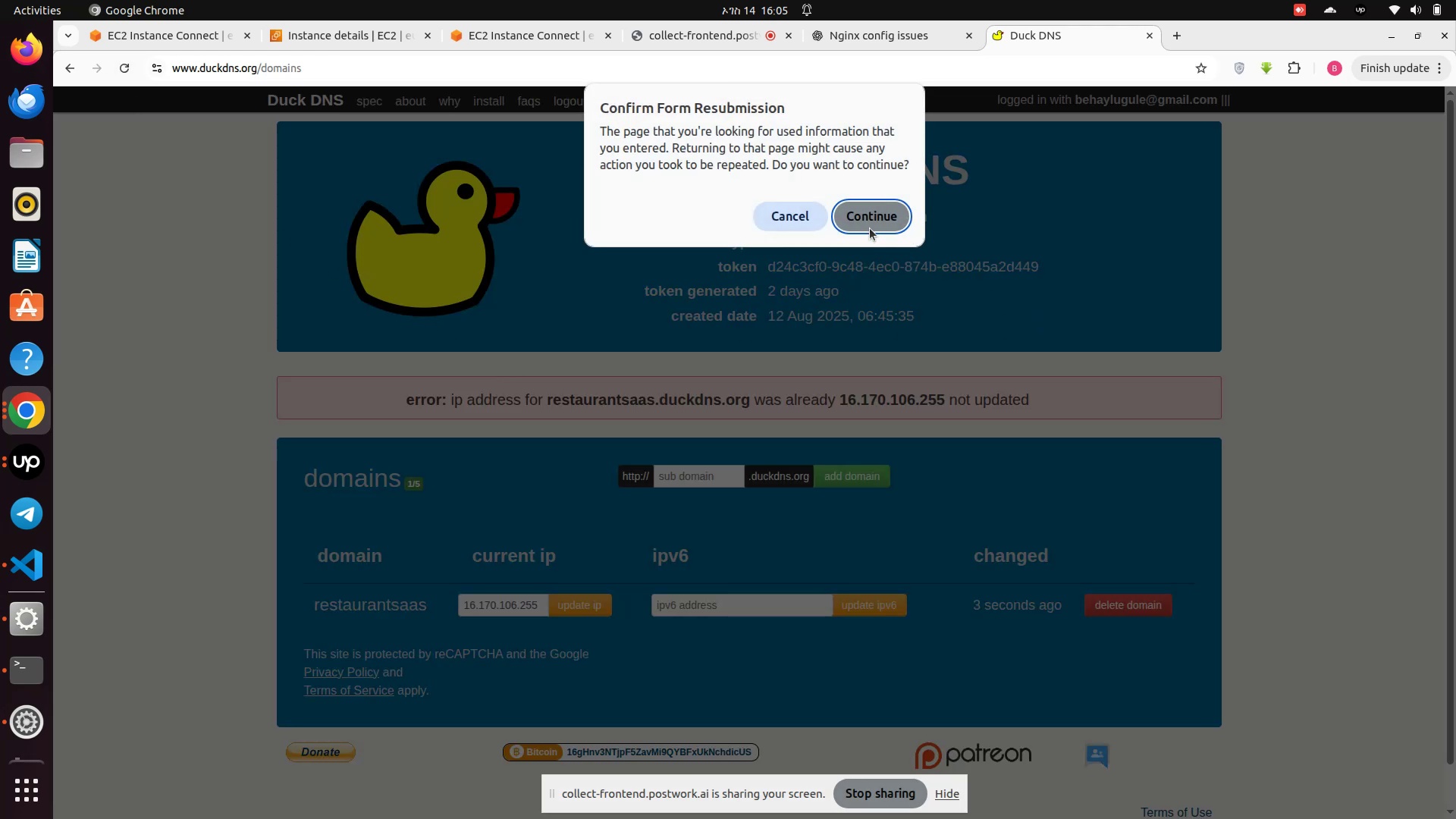 
left_click([870, 228])
 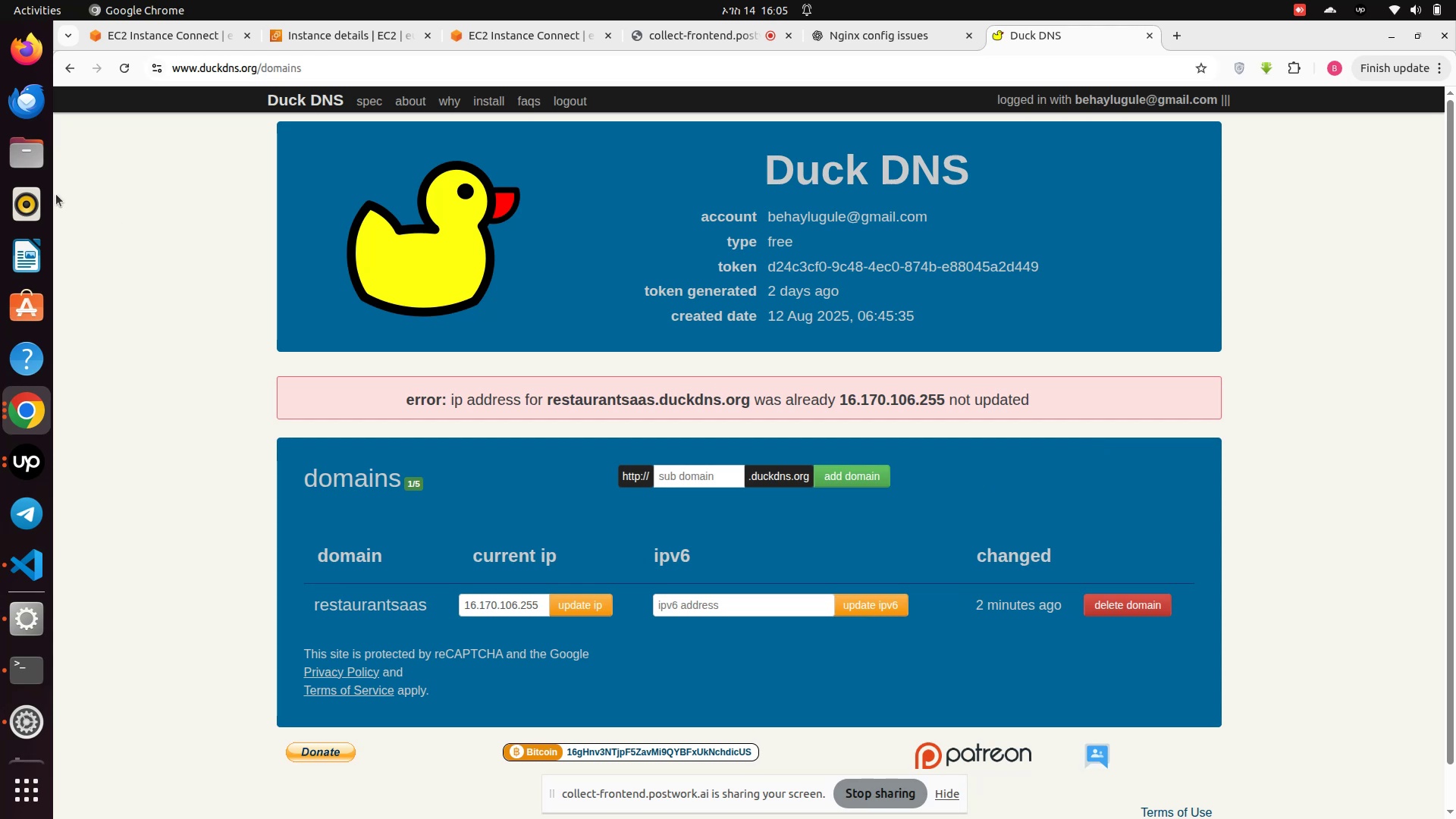 
wait(7.93)
 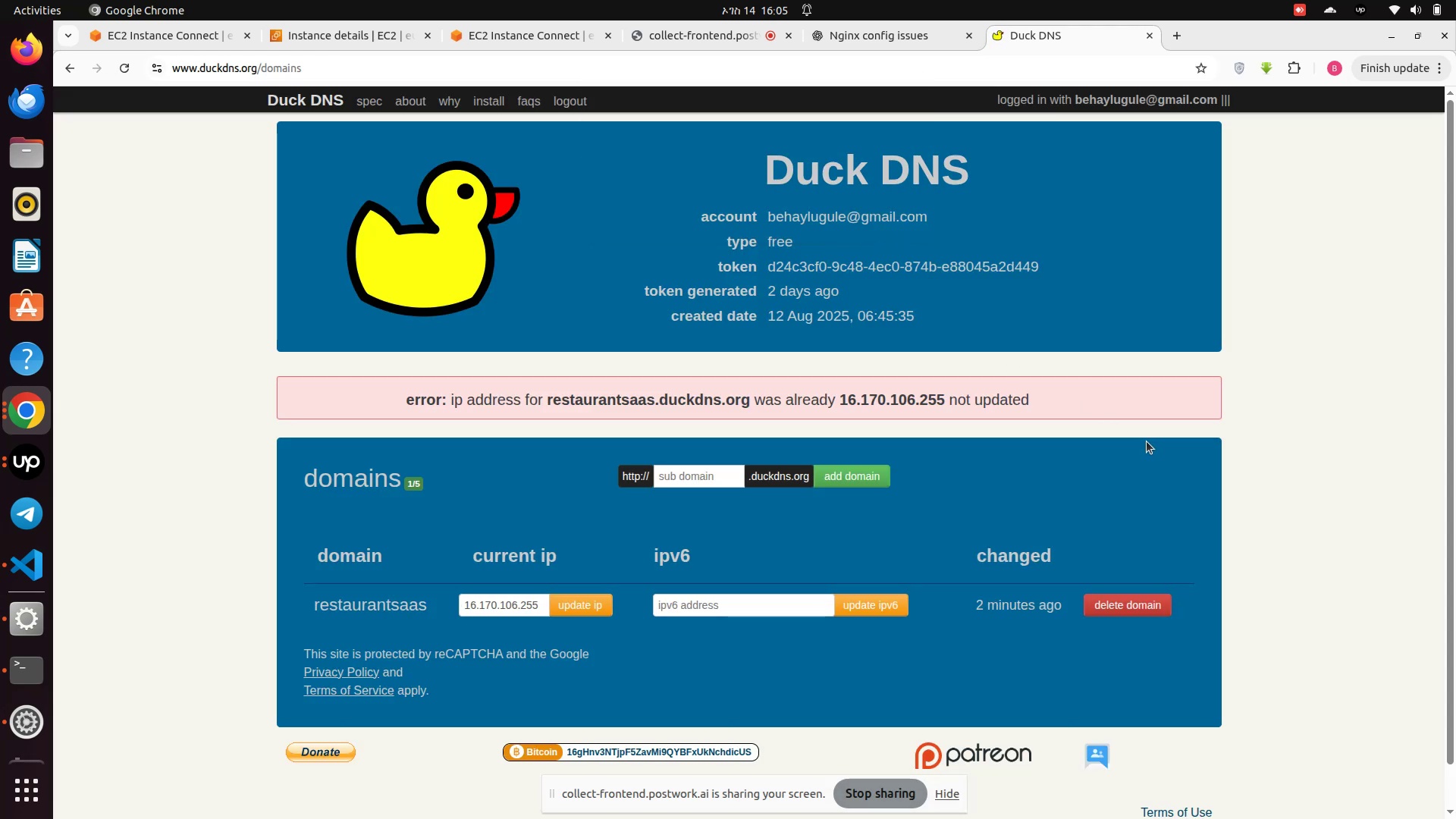 
left_click([118, 69])
 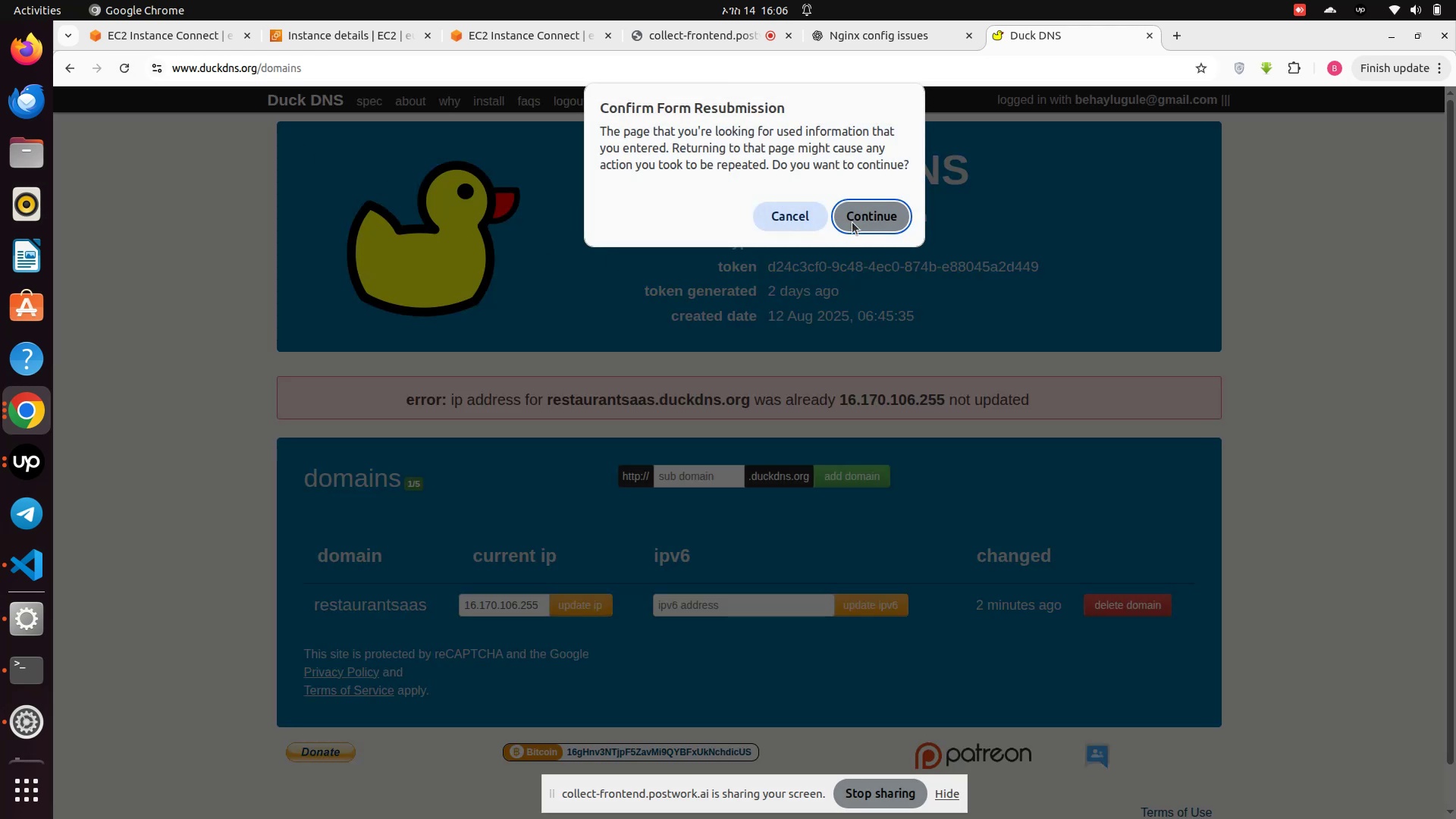 
left_click([857, 217])
 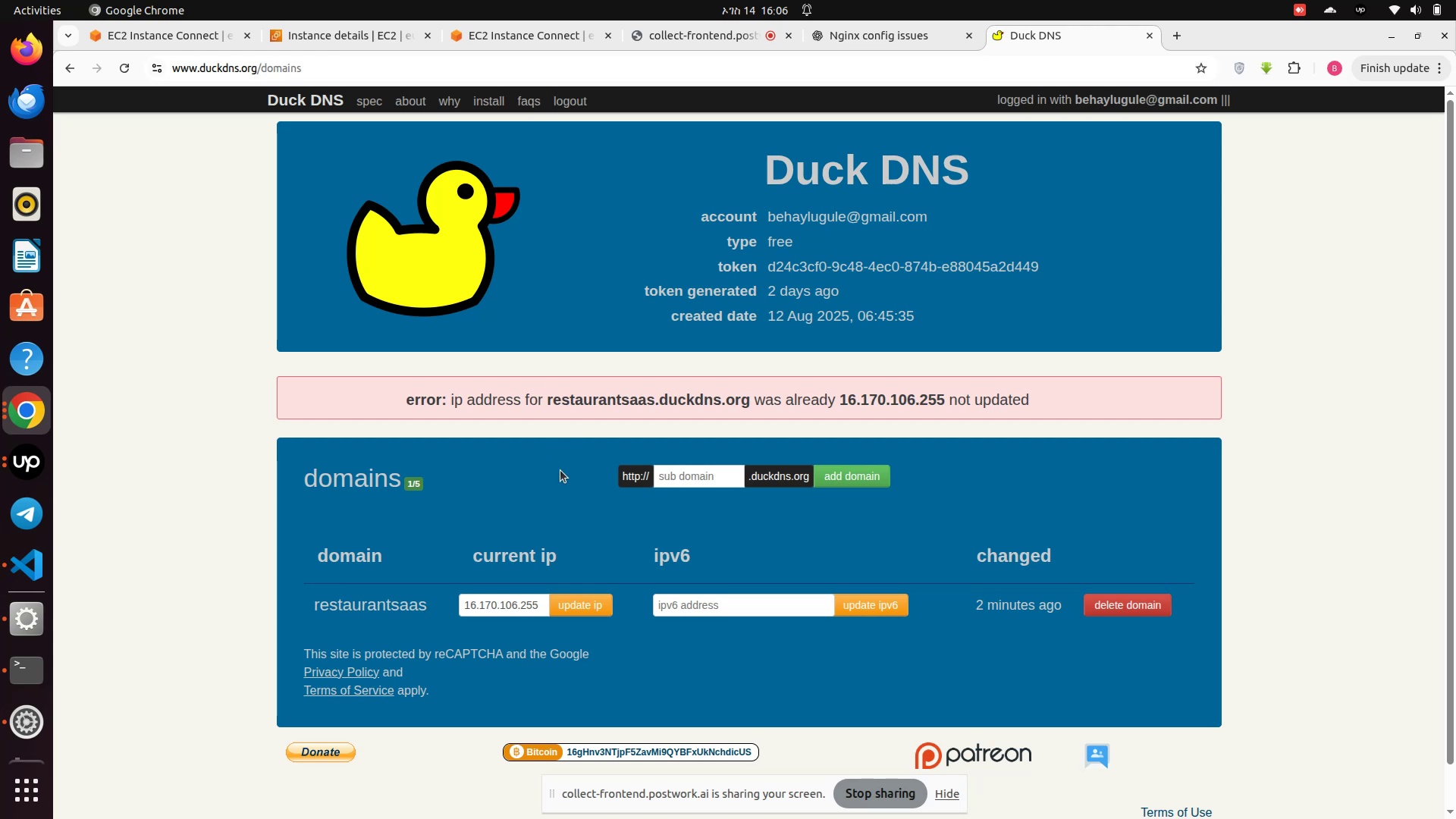 
wait(11.14)
 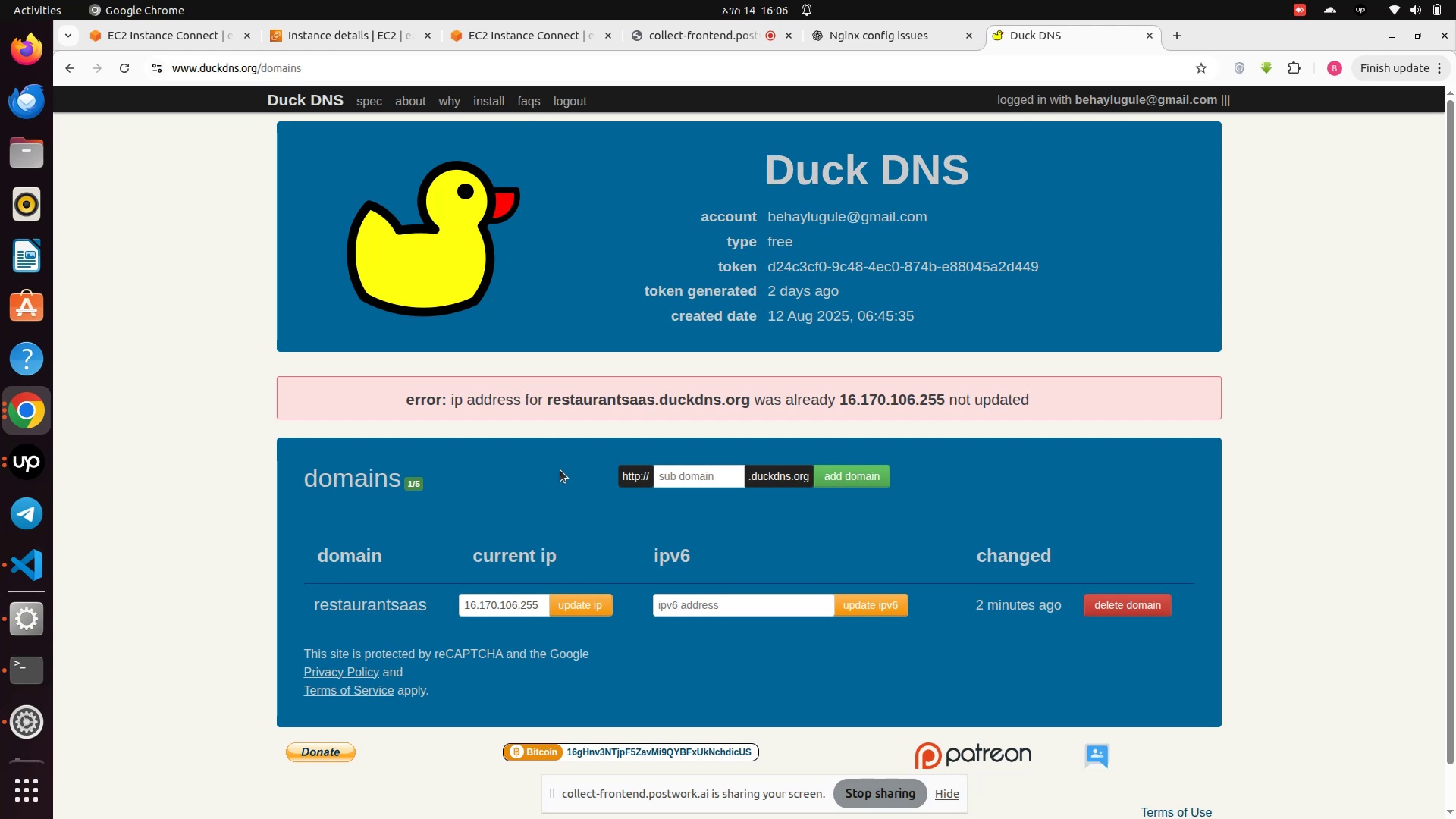 
left_click([1177, 33])
 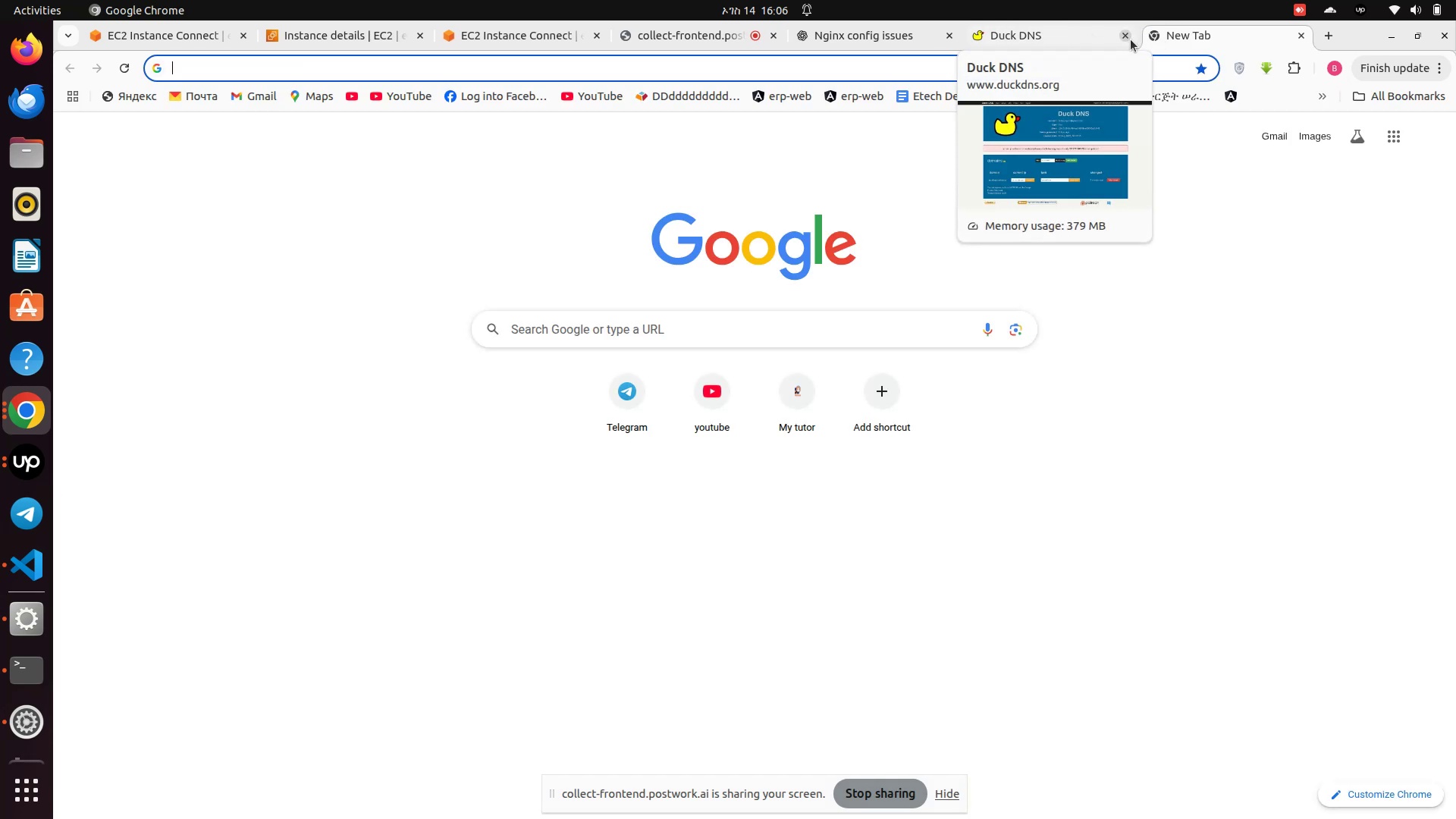 
left_click([1128, 39])
 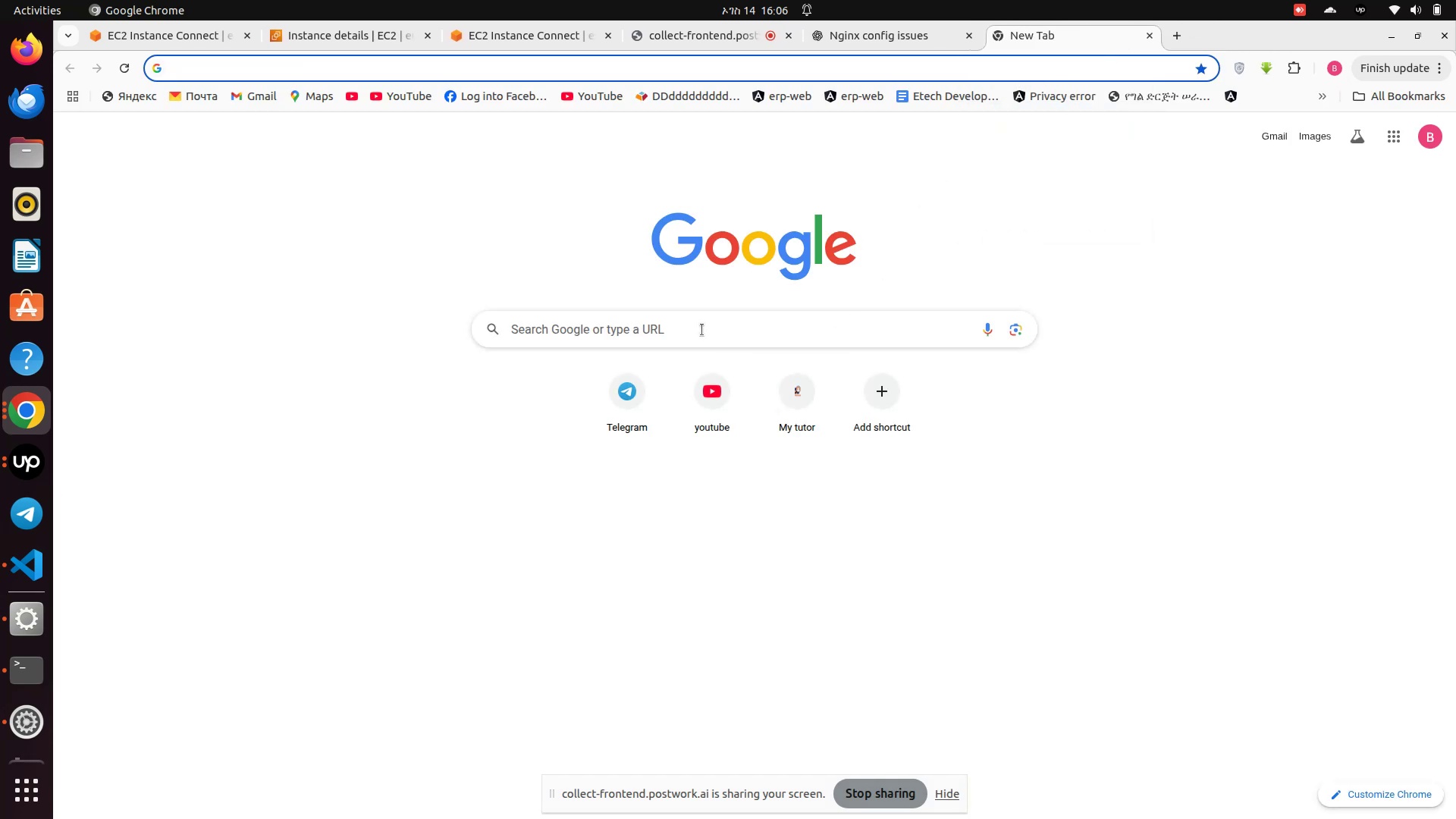 
left_click([698, 327])
 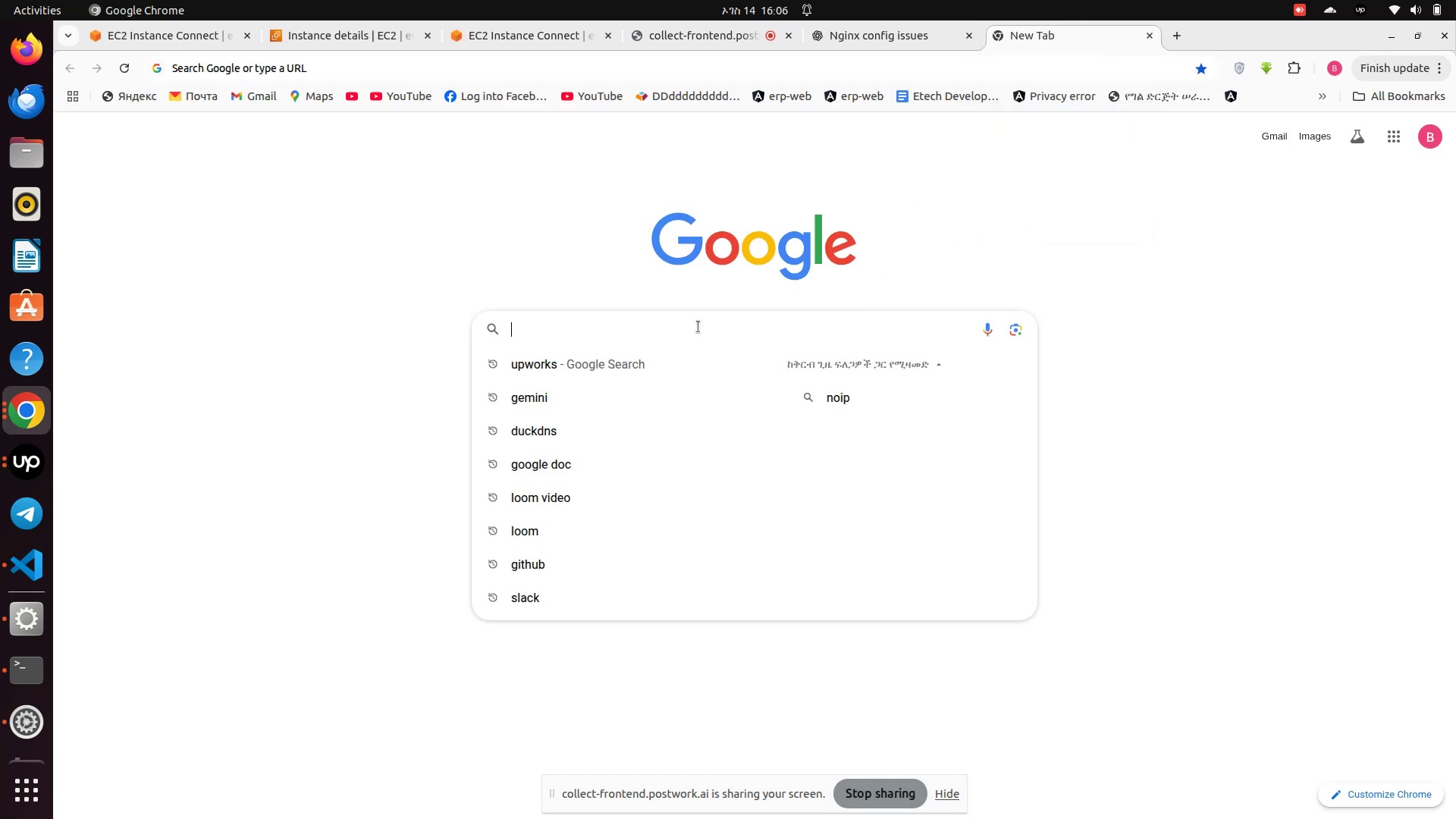 
type(duckdns)
 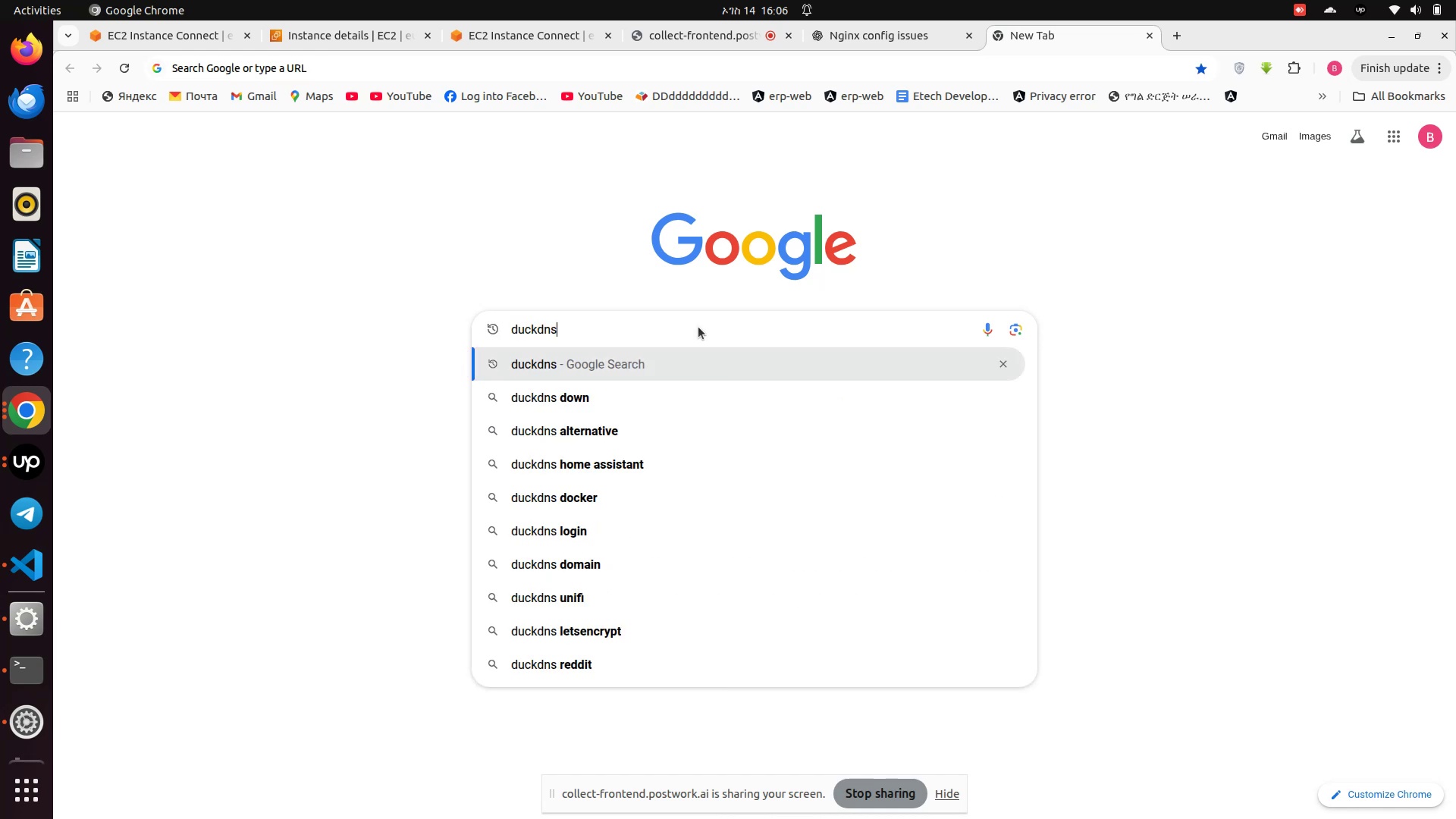 
key(Enter)
 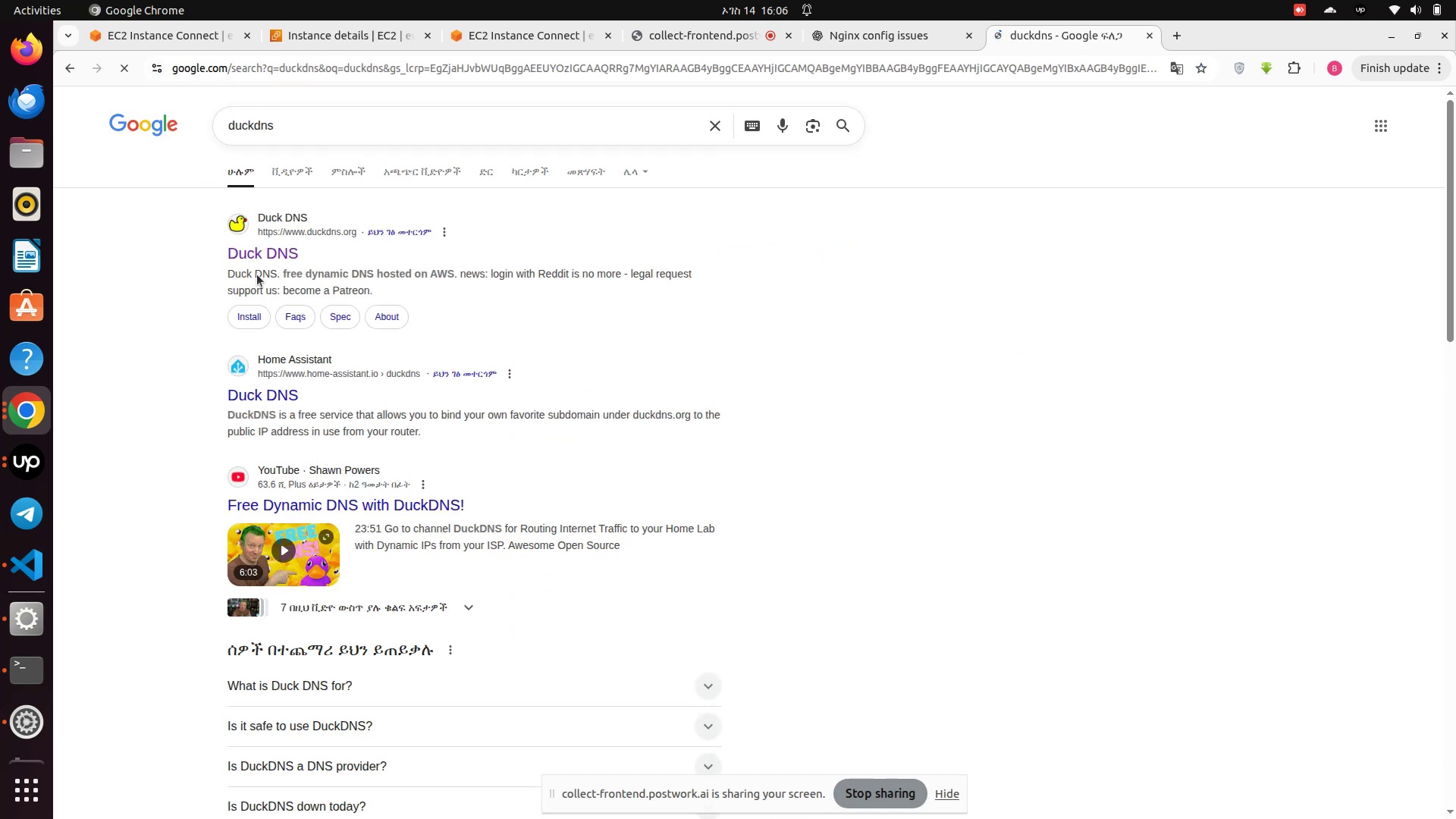 
left_click([263, 252])
 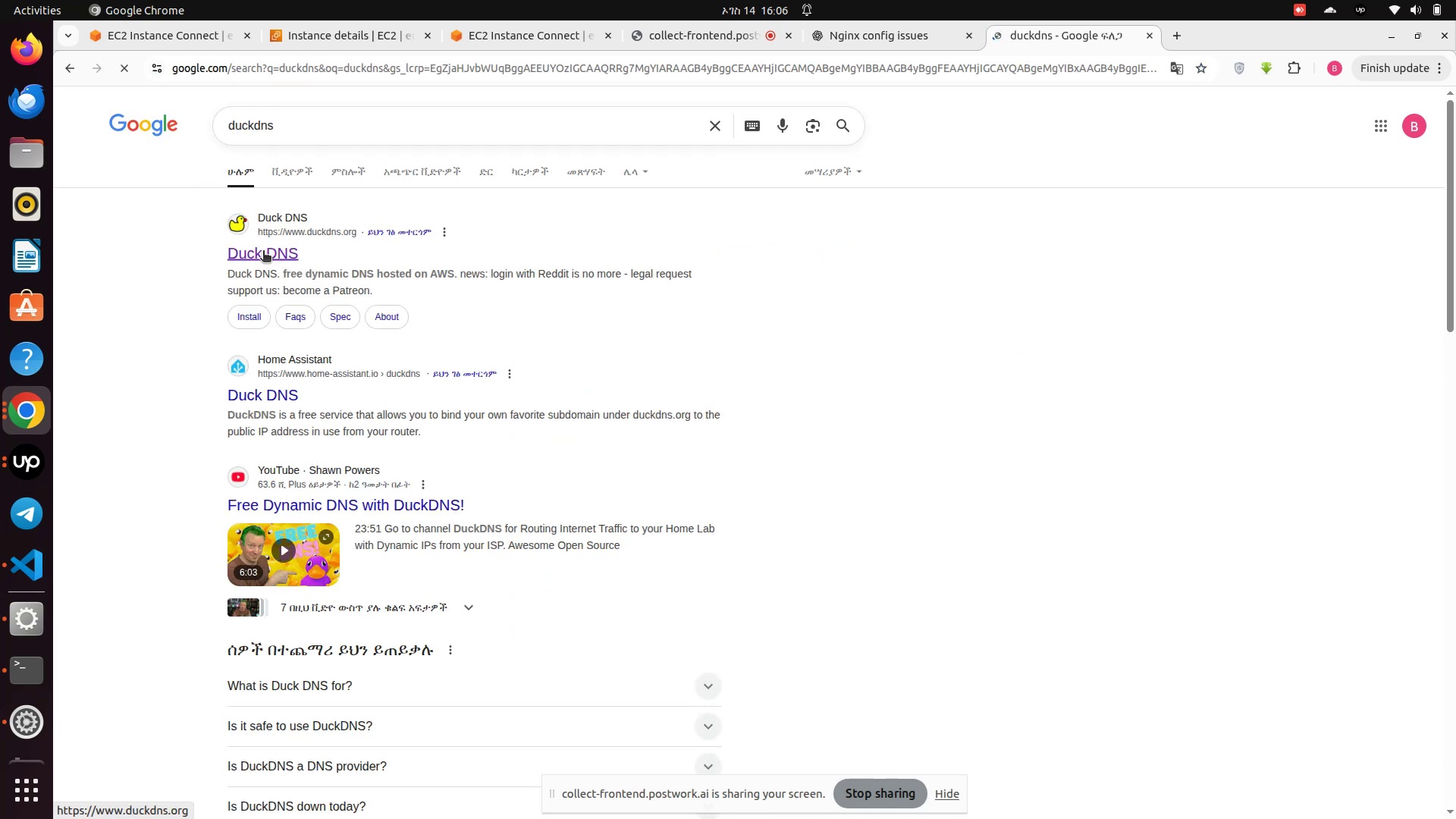 
mouse_move([817, 349])
 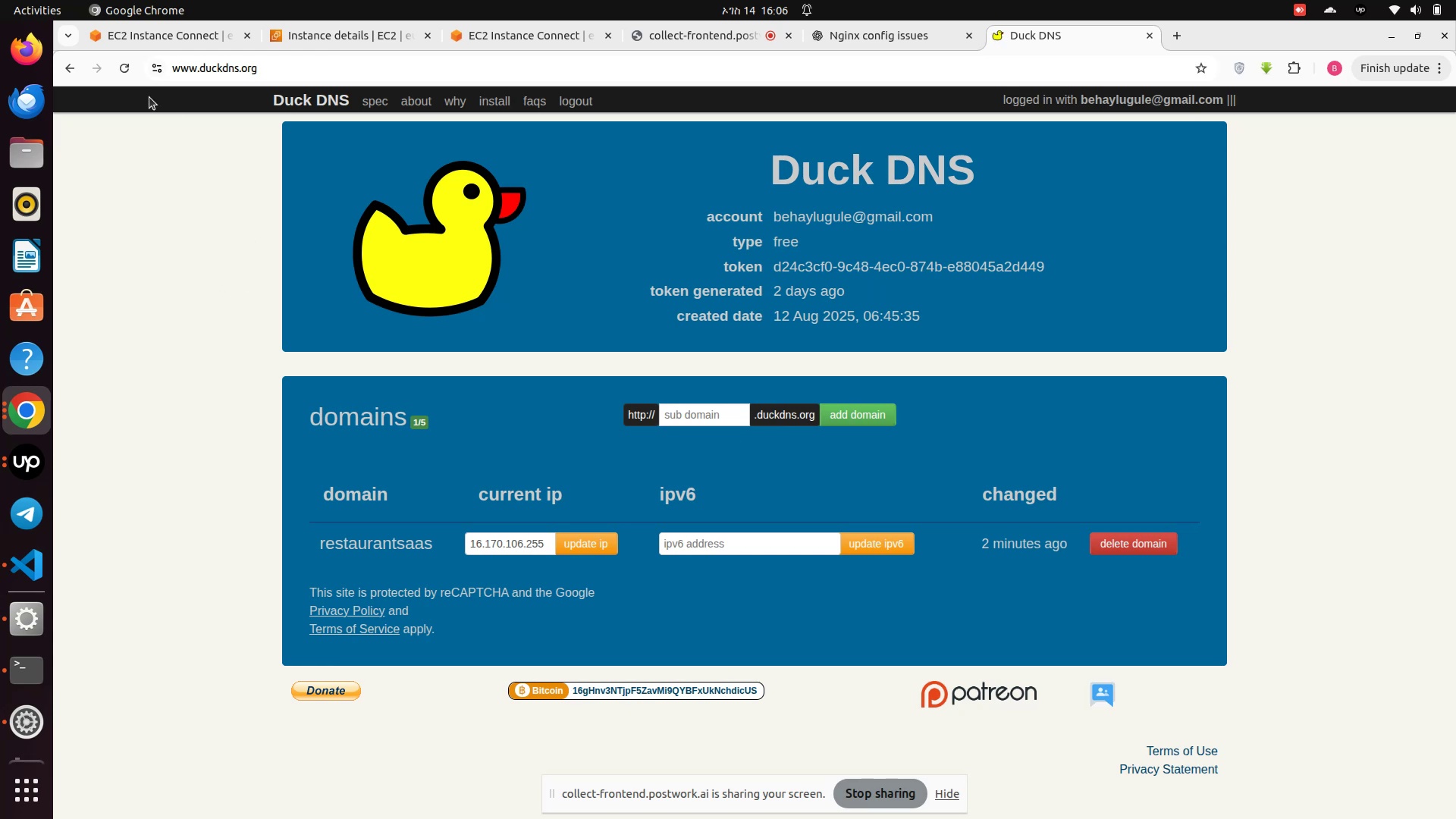 
left_click([130, 64])
 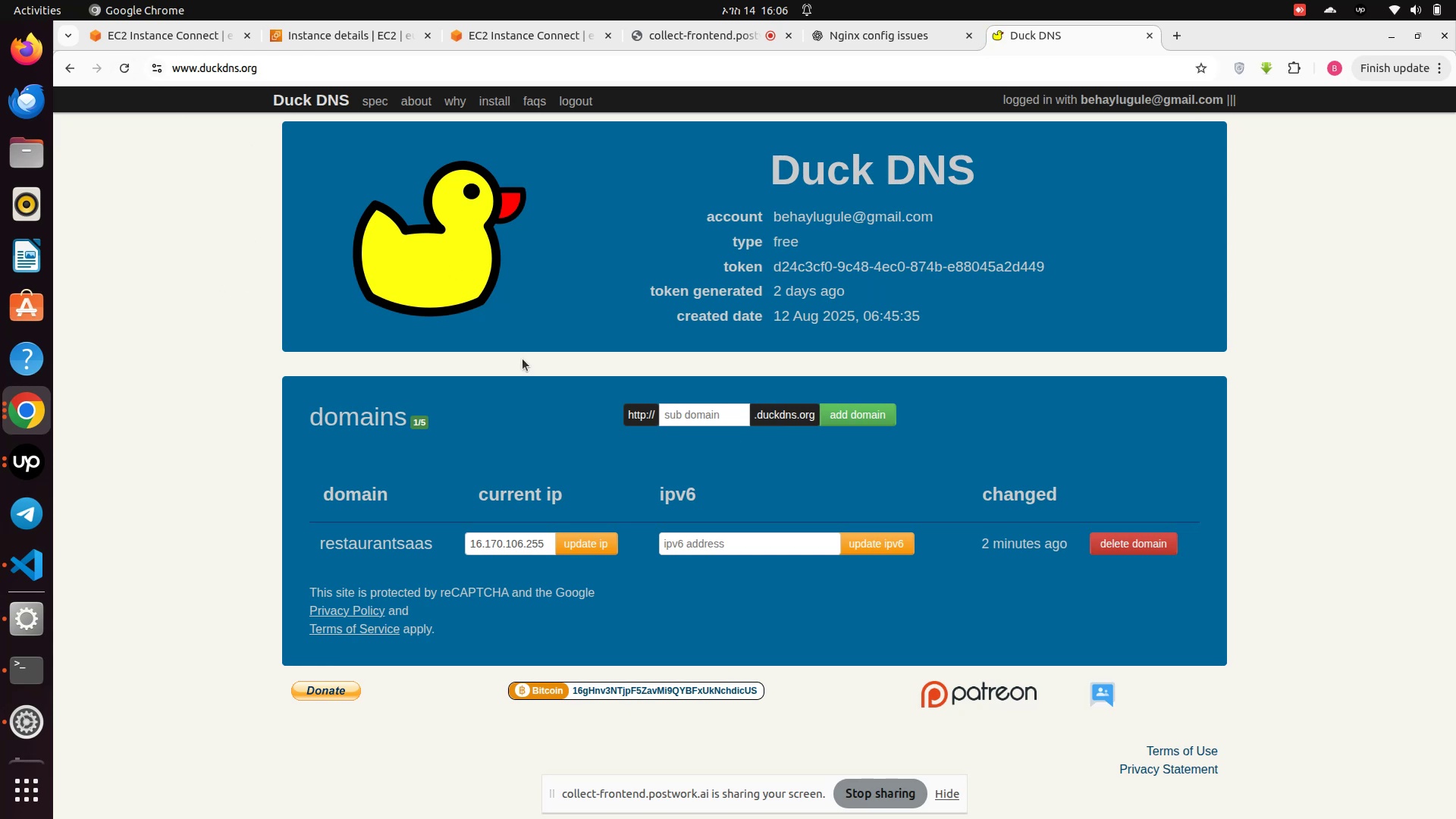 
wait(6.74)
 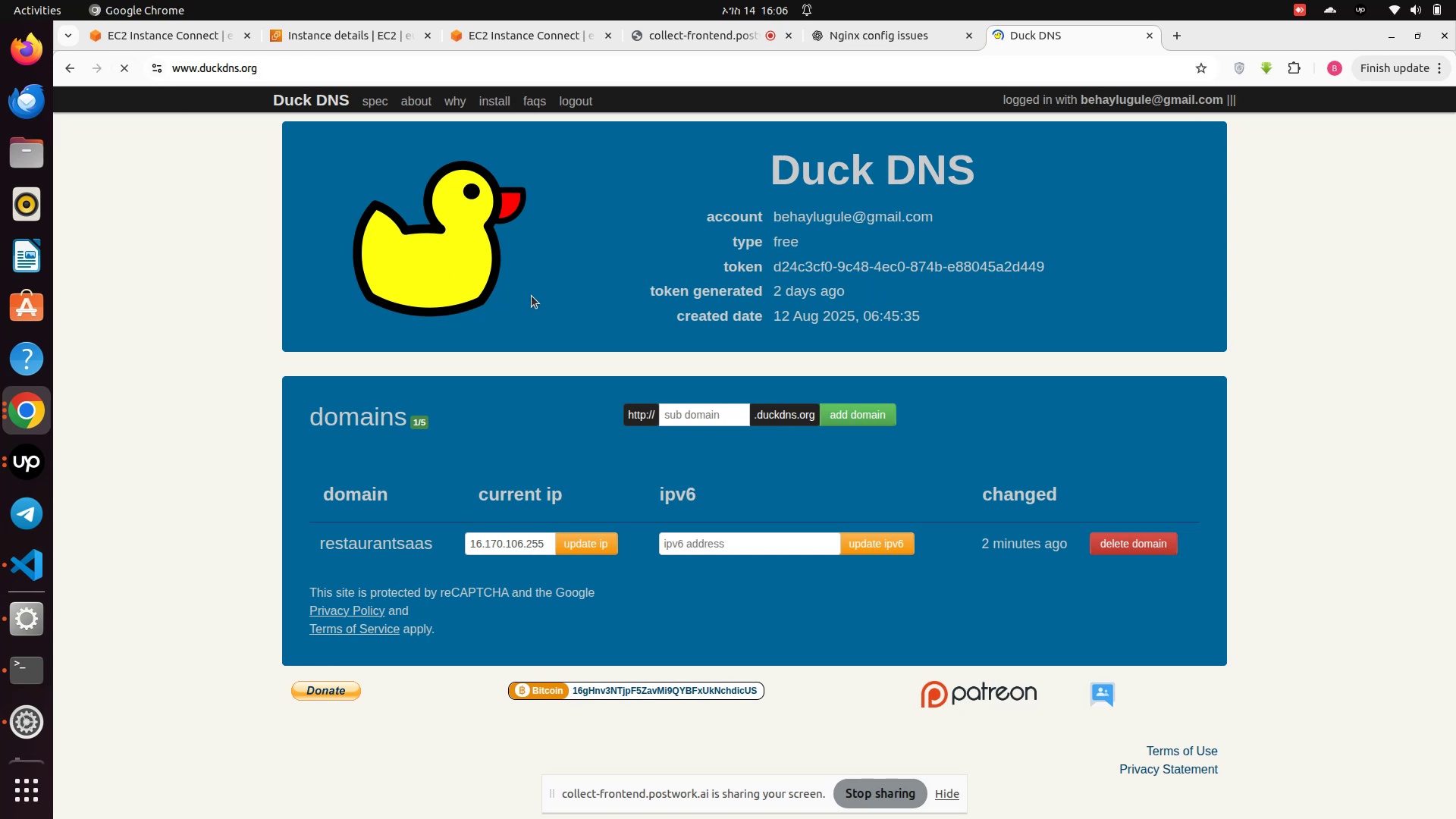 
left_click([563, 546])
 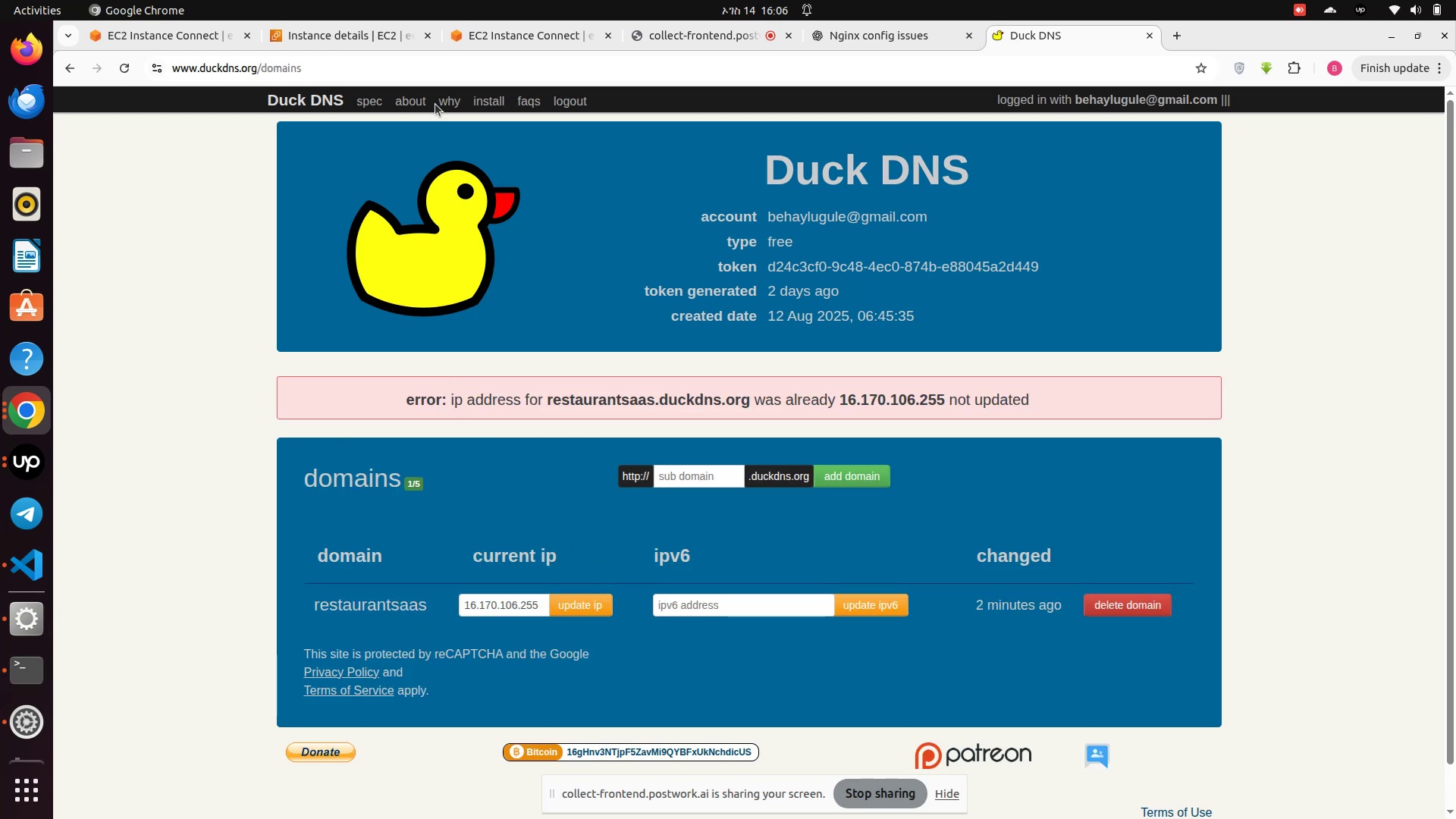 
left_click([128, 37])
 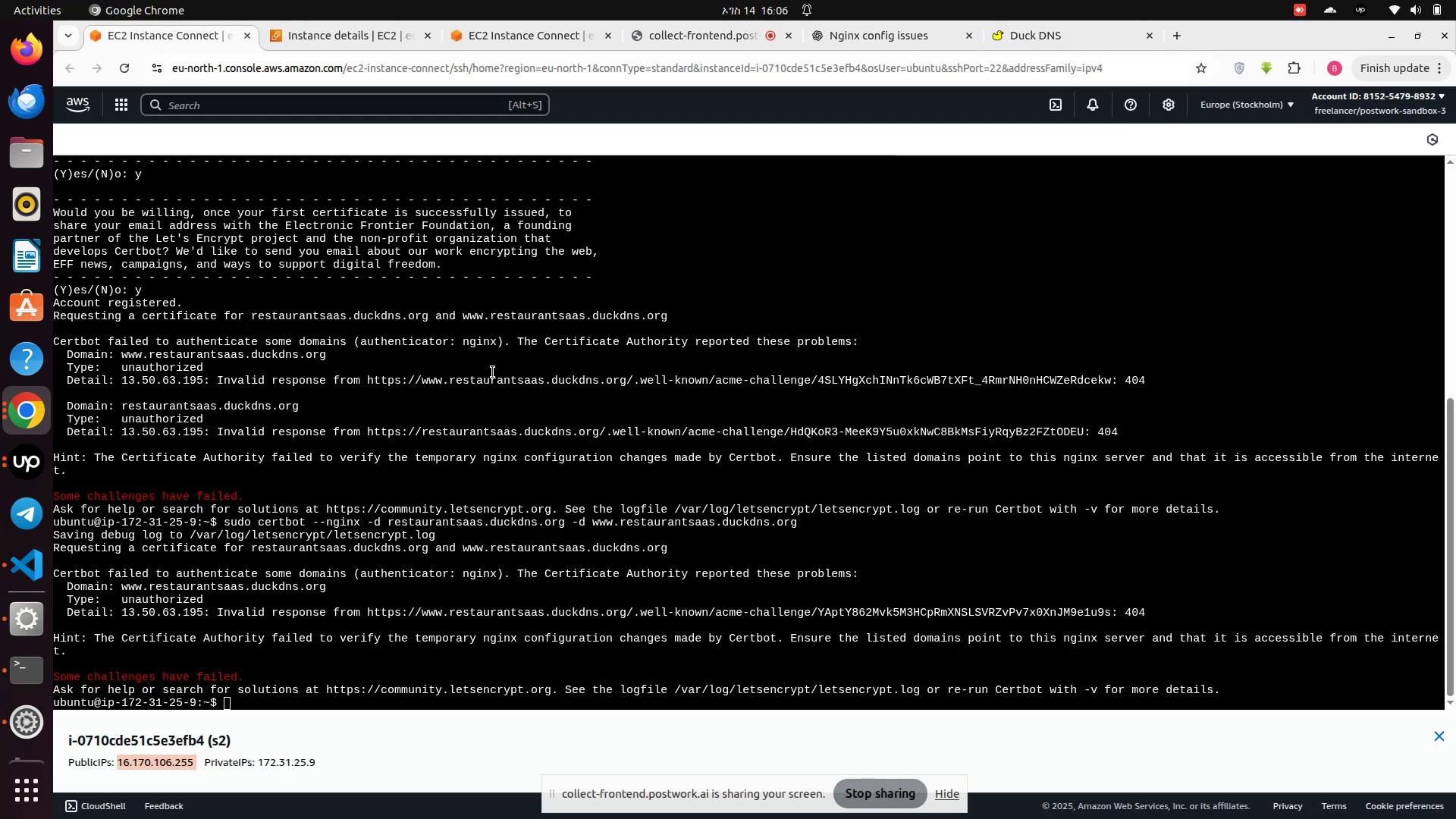 
key(ArrowUp)
 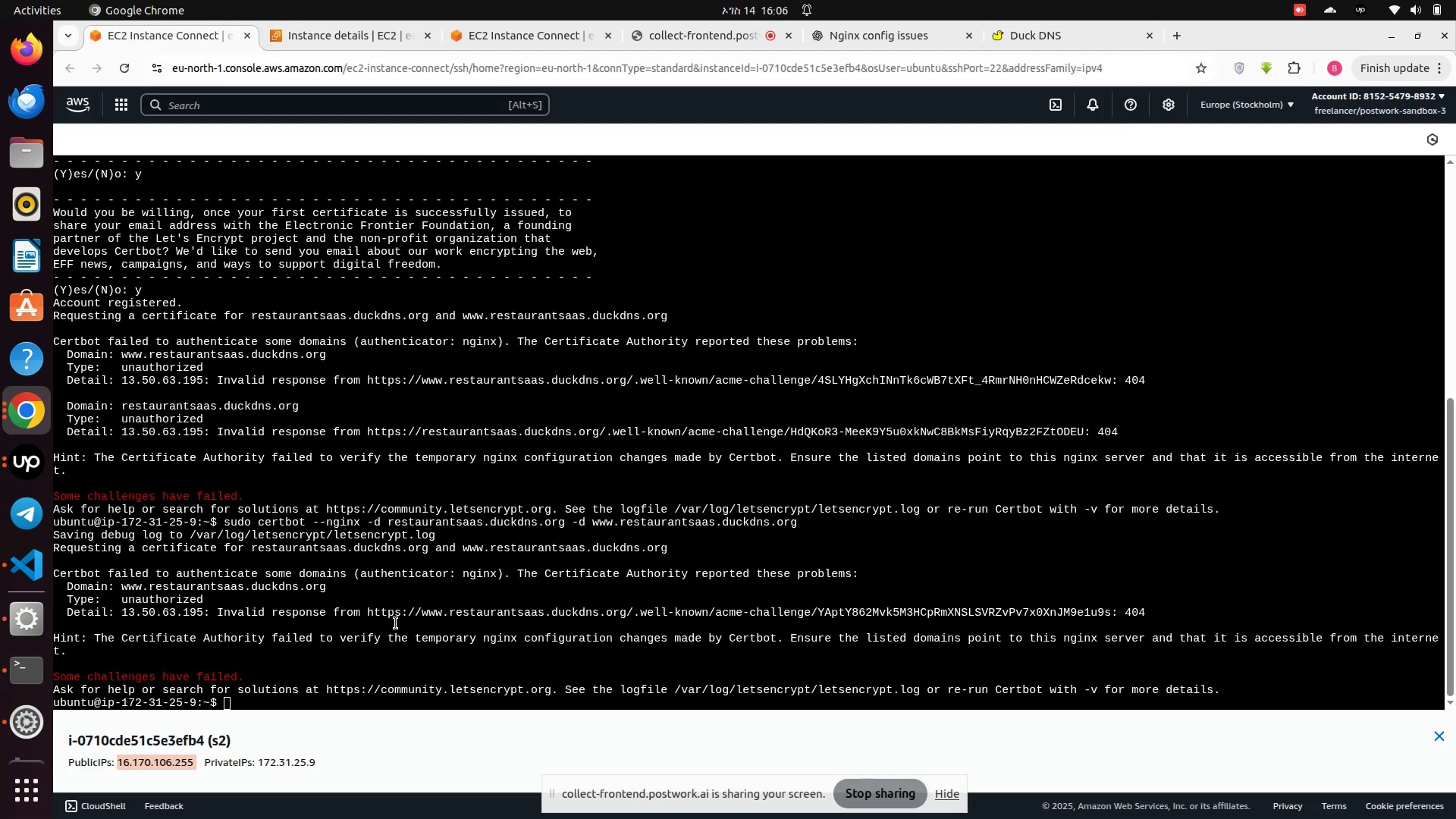 
left_click([365, 676])
 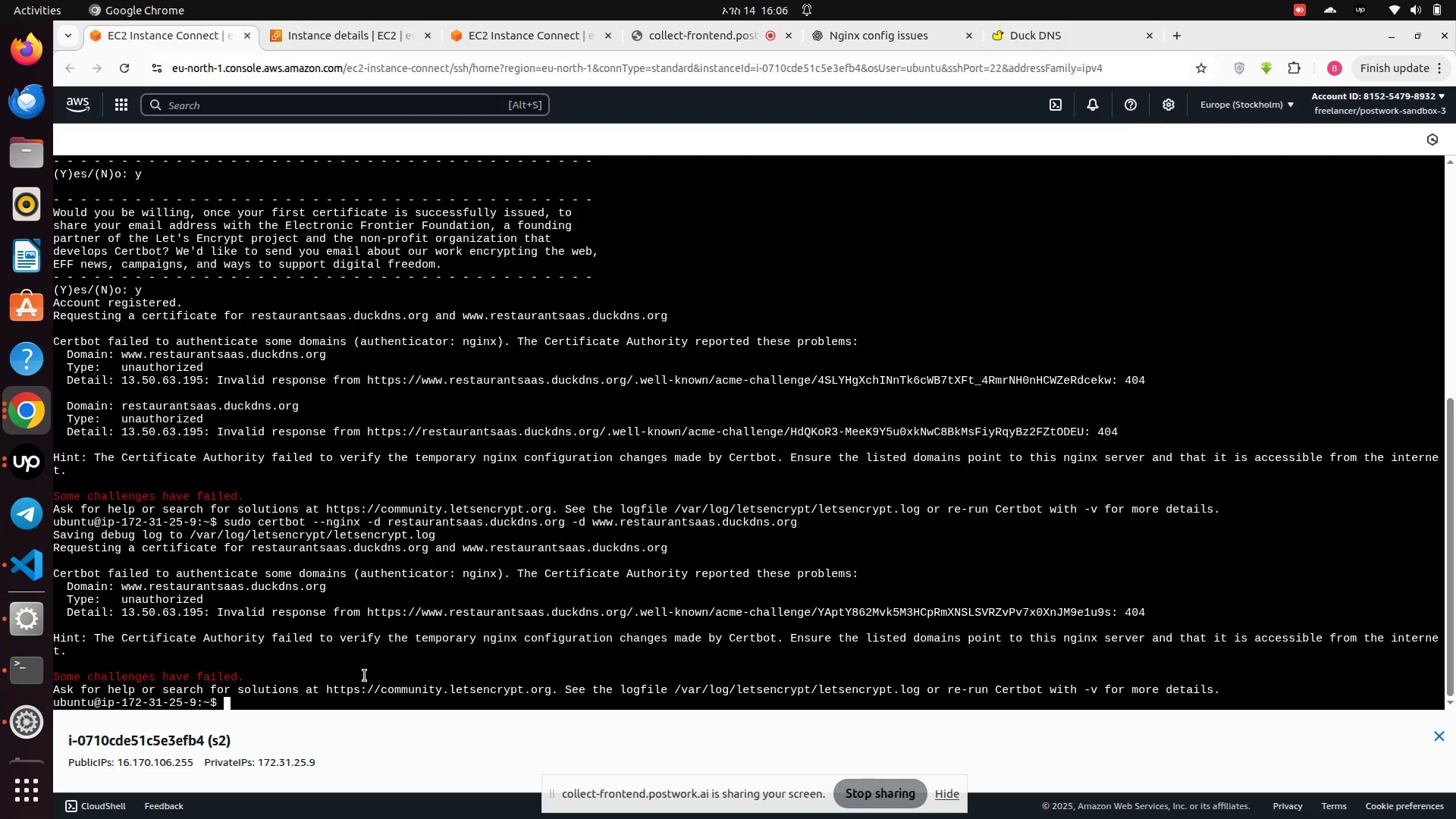 
key(ArrowUp)
 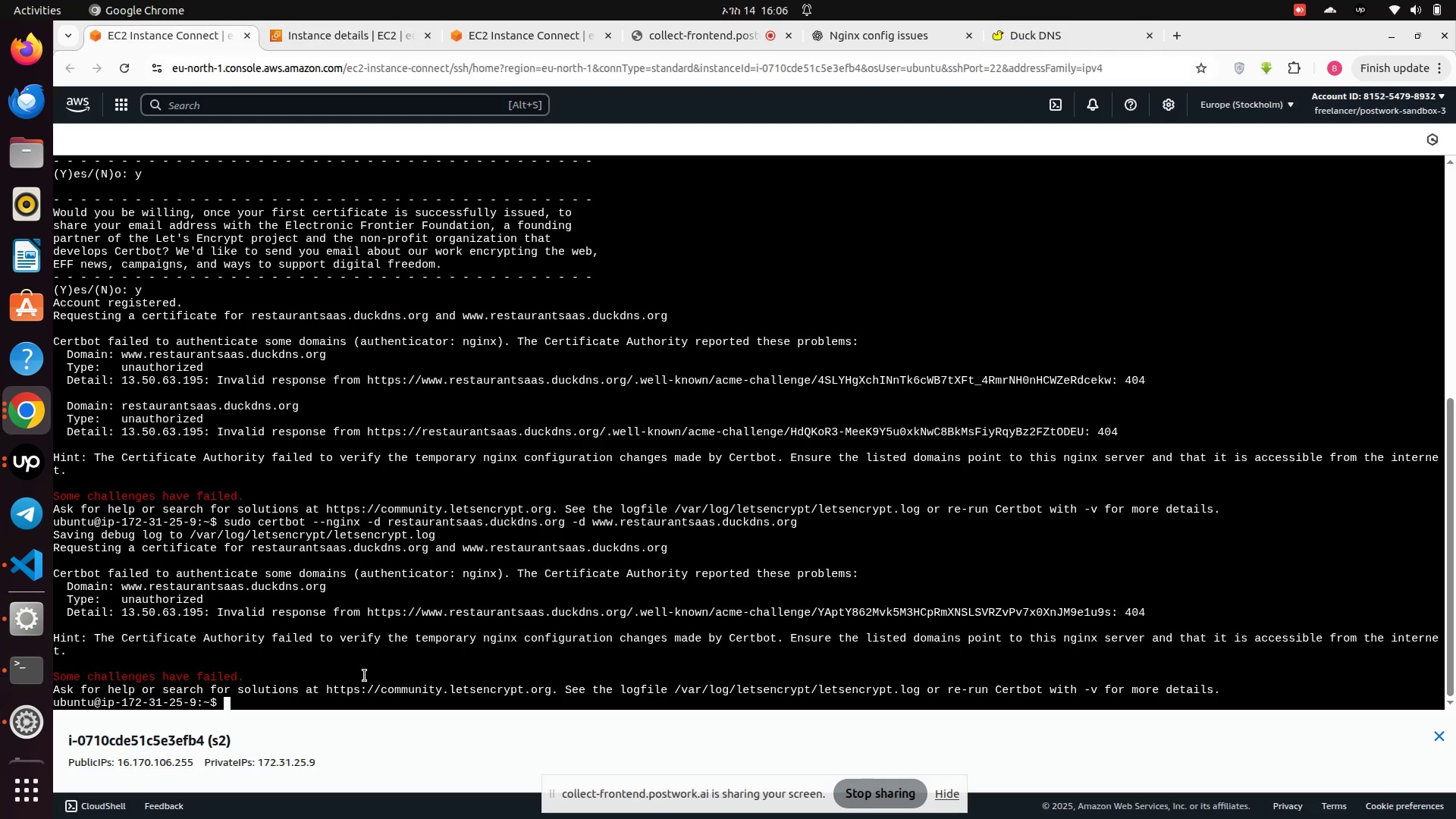 
key(ArrowDown)
 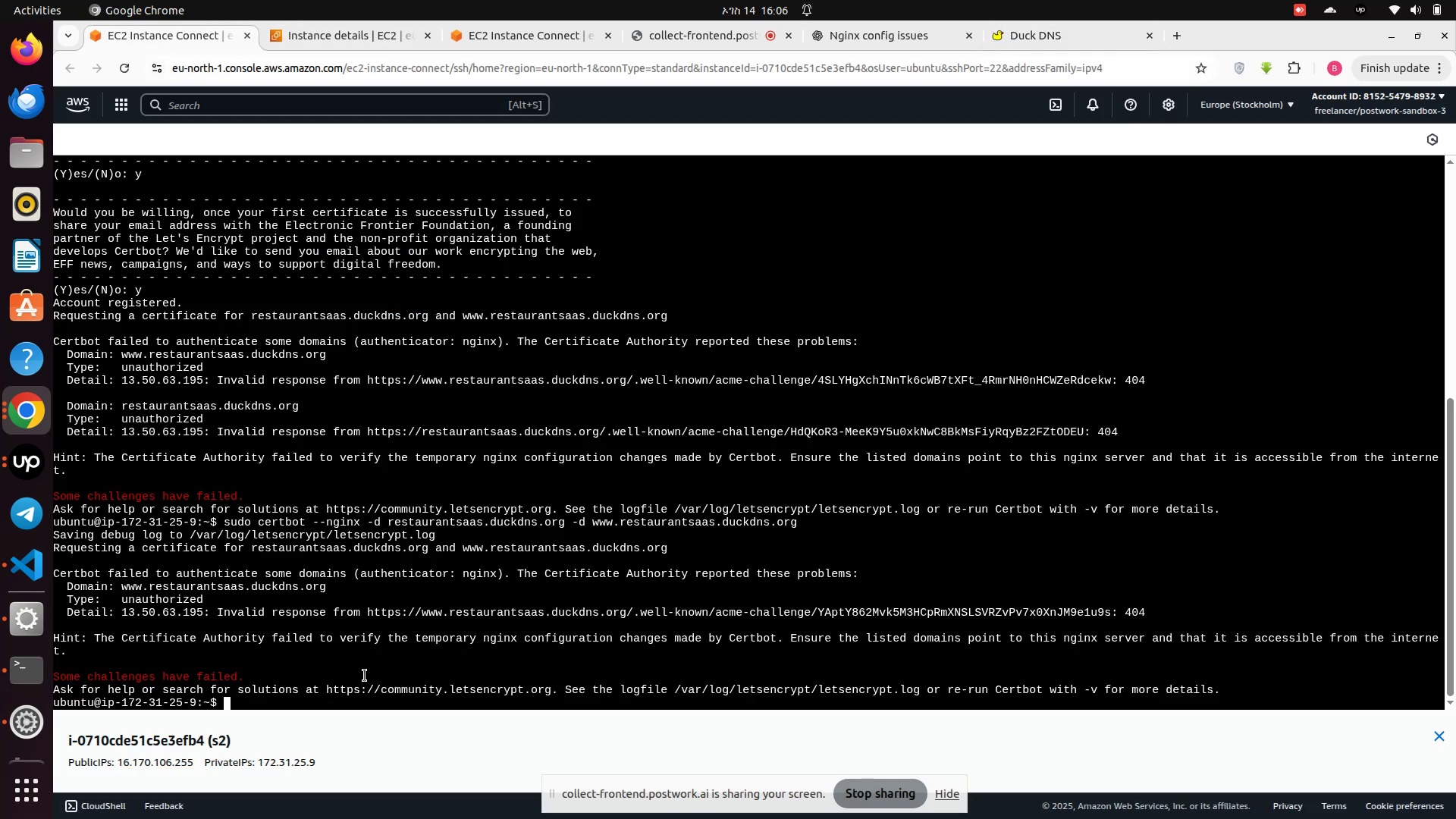 
key(ArrowDown)
 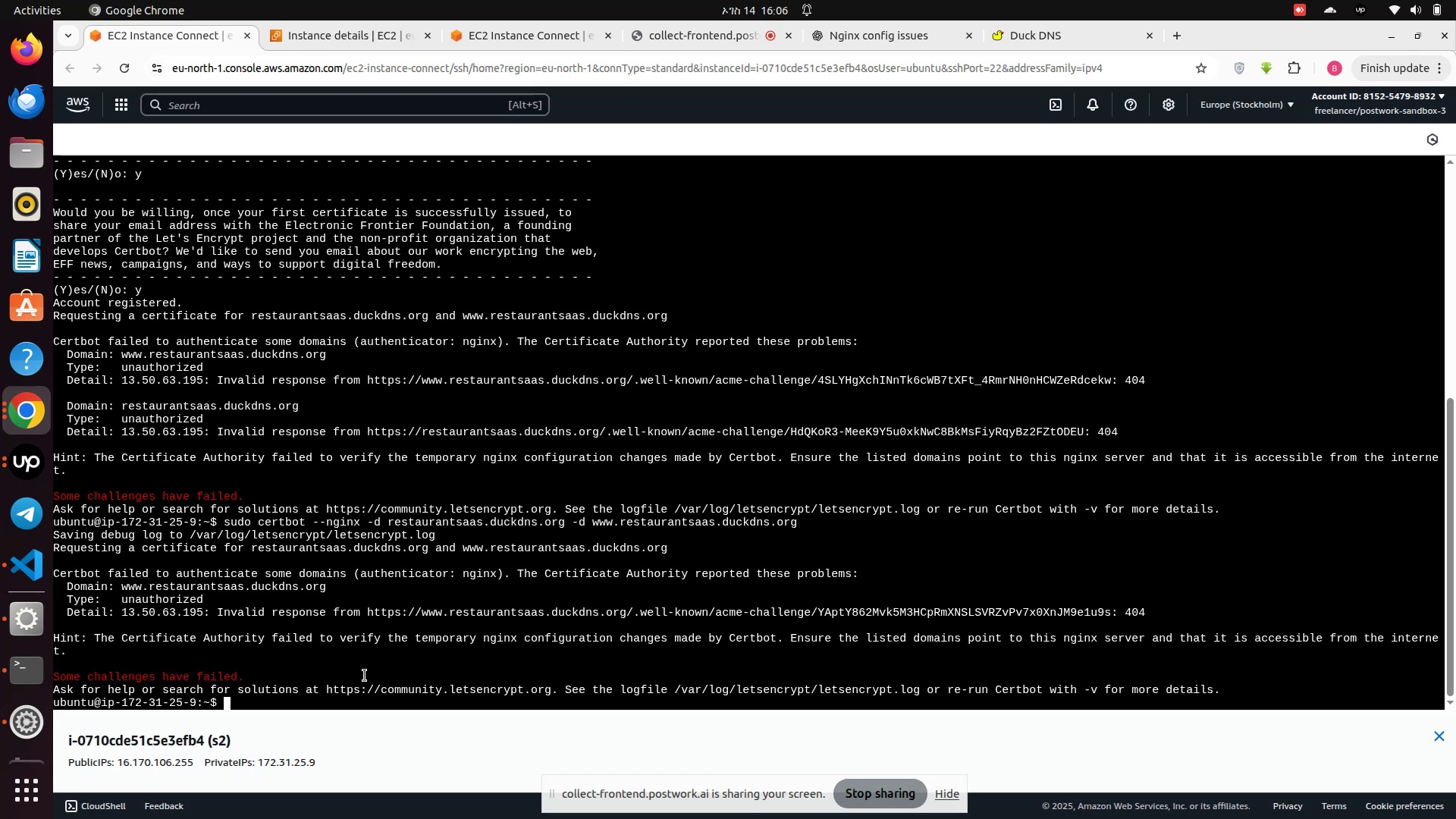 
key(ArrowUp)
 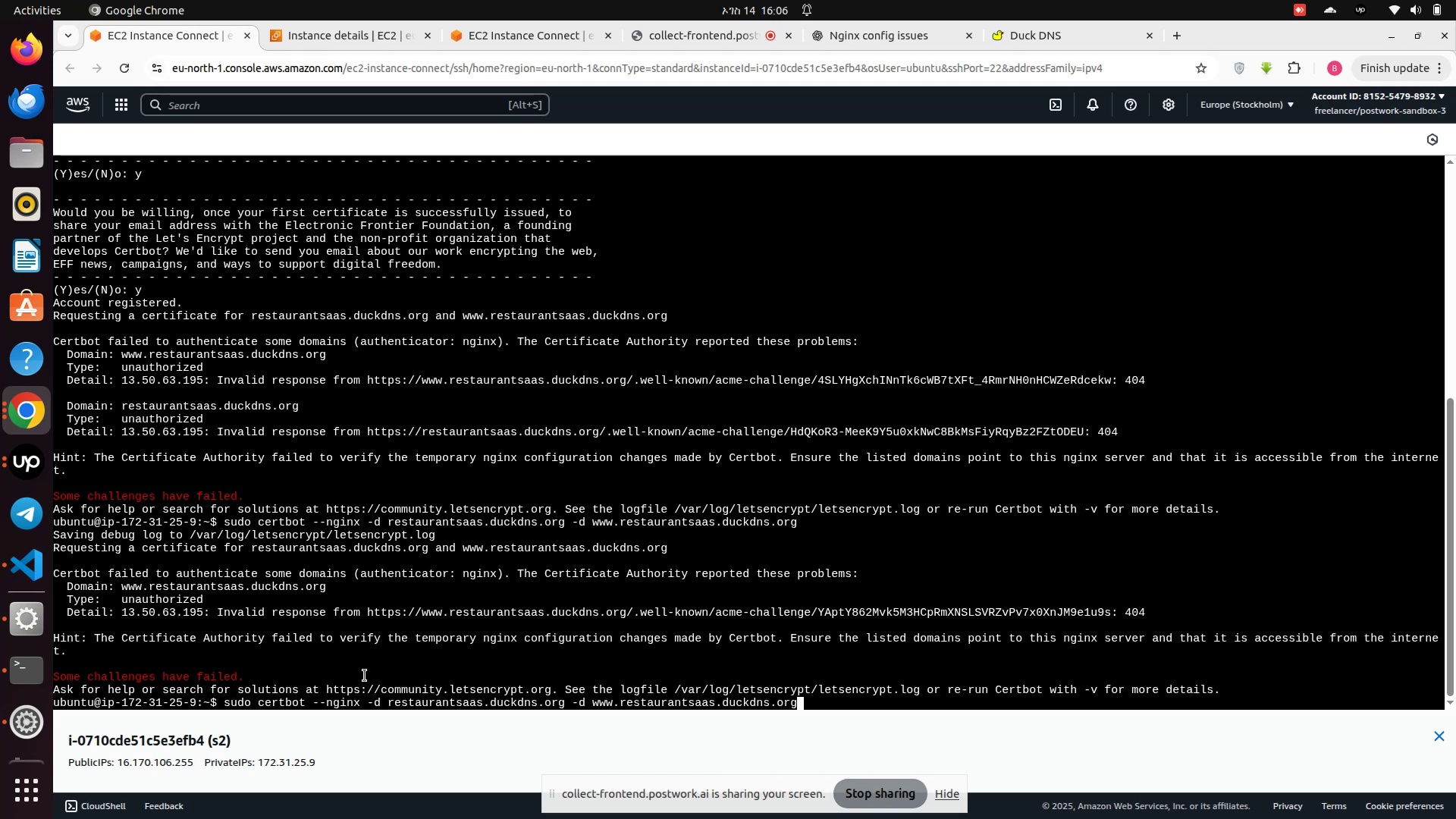 
key(Enter)
 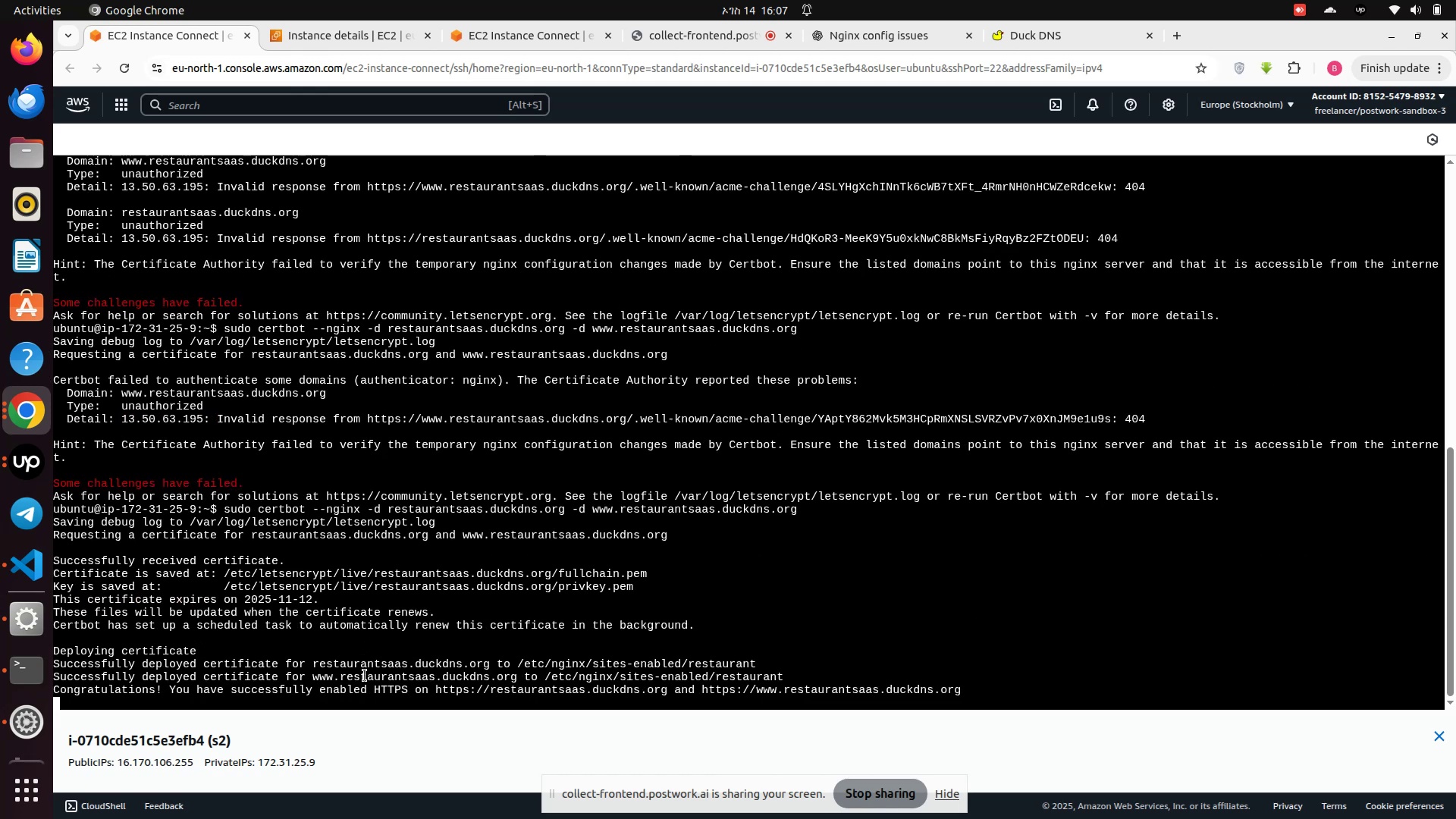 
wait(62.33)
 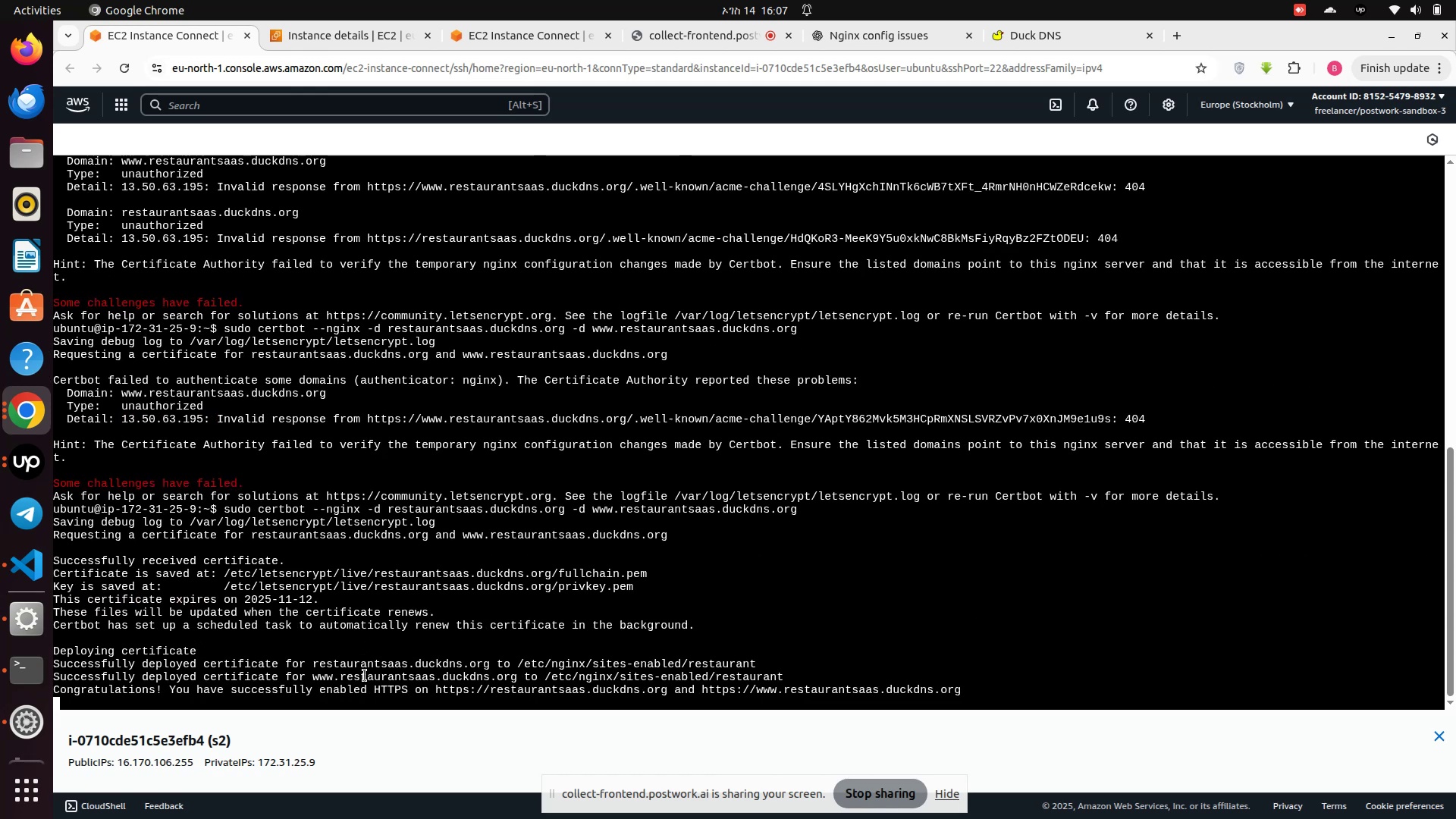 
key(ArrowUp)
 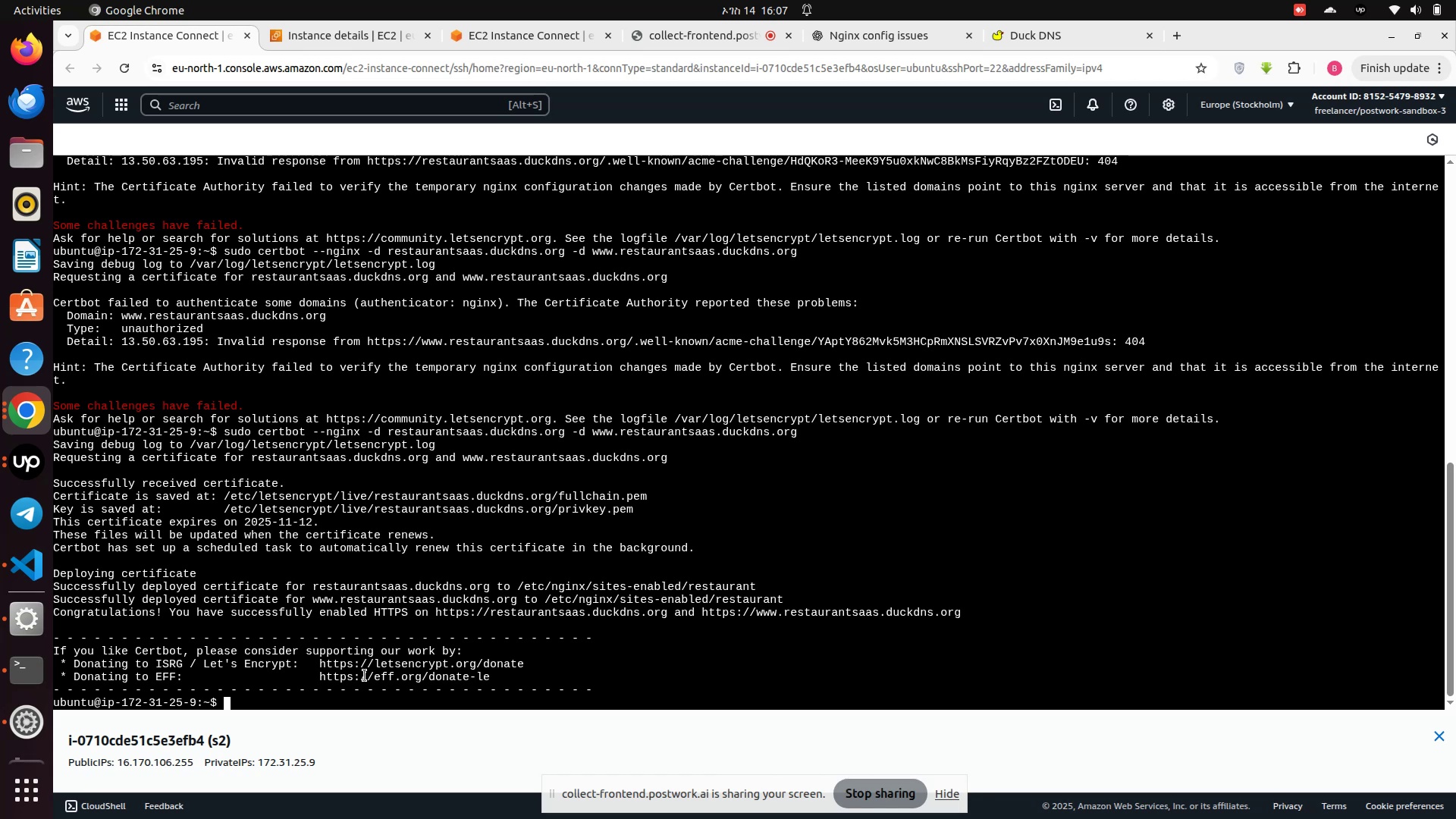 
key(ArrowUp)
 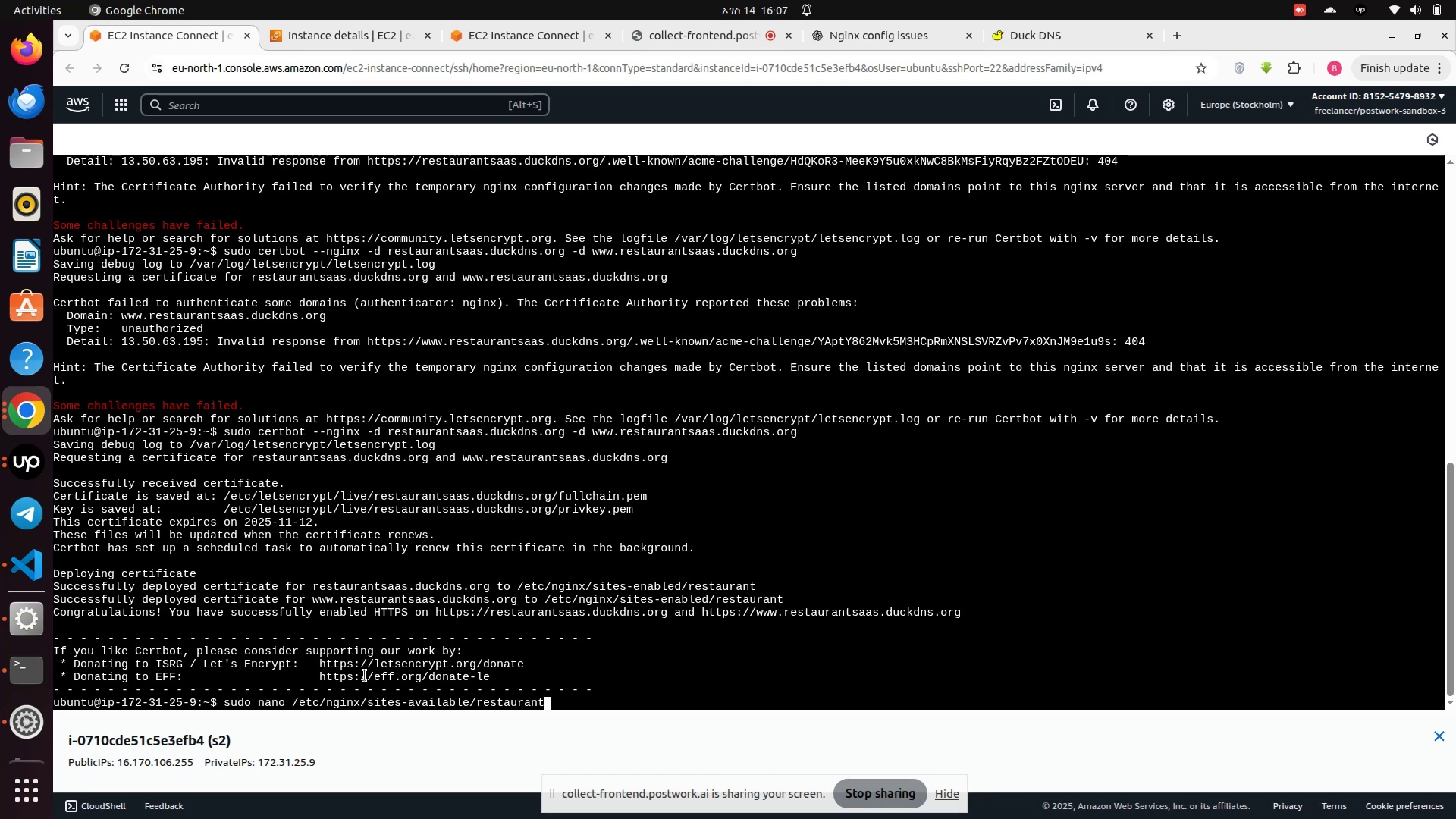 
key(ArrowUp)
 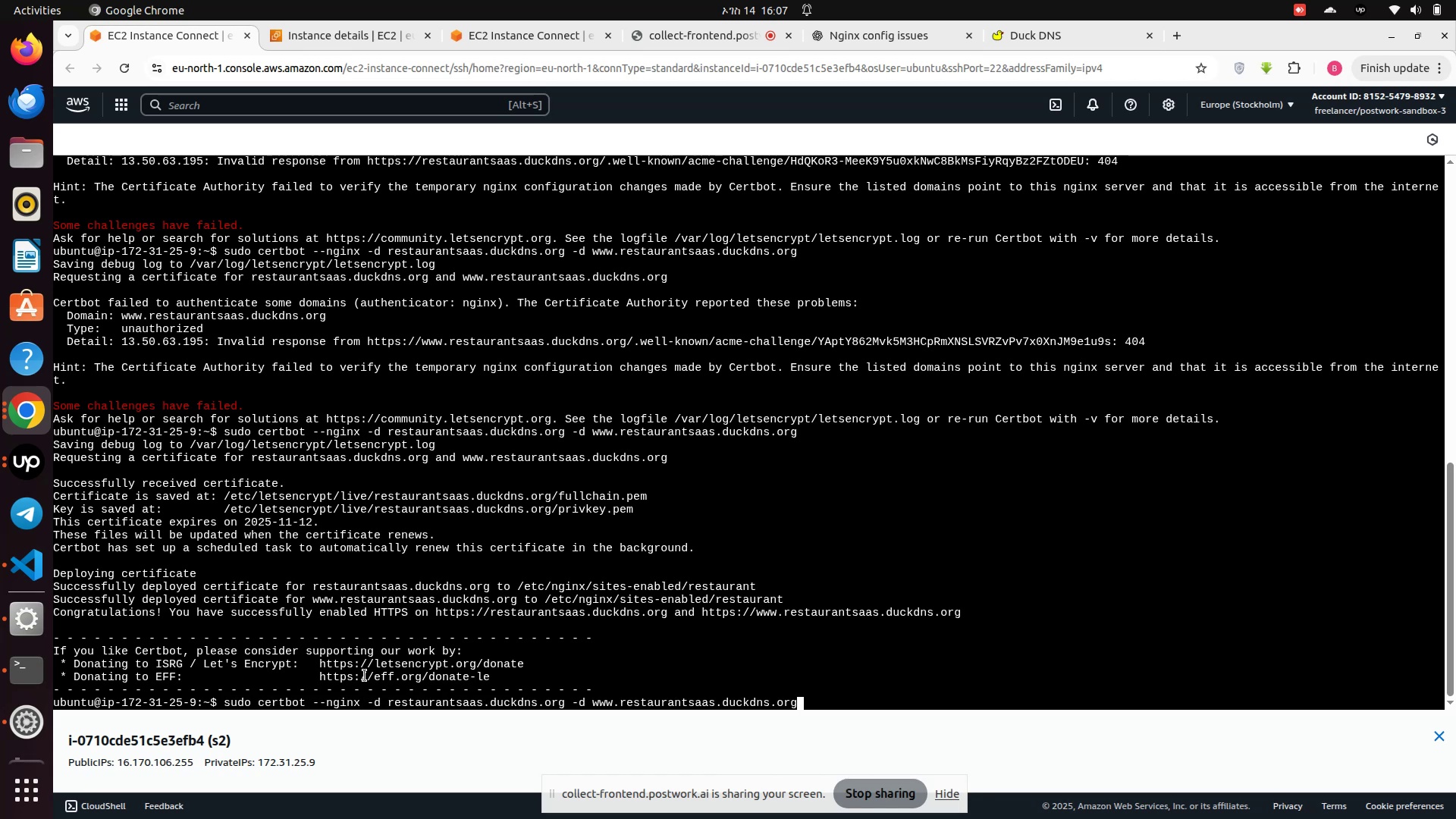 
key(ArrowDown)
 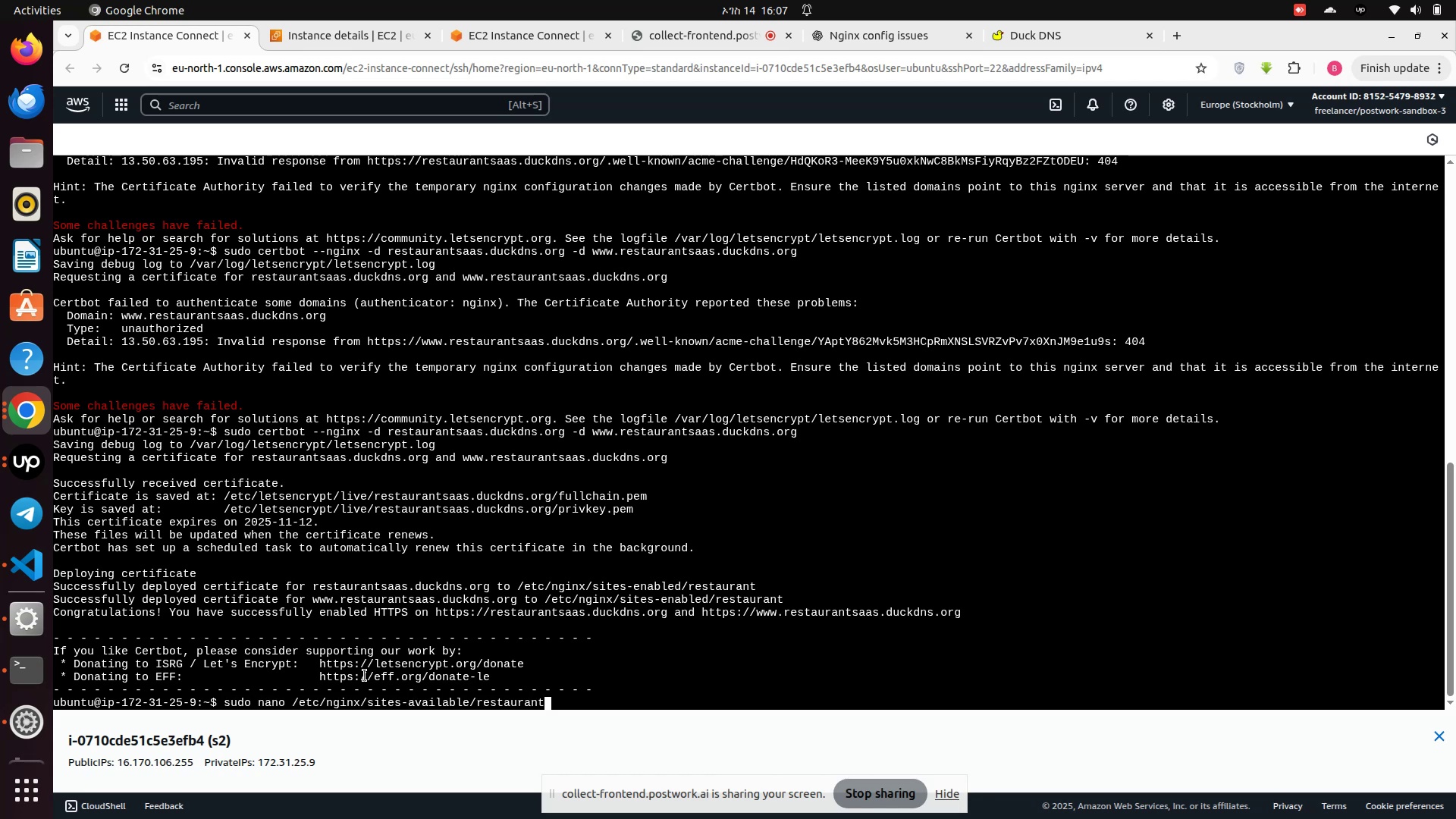 
key(Enter)
 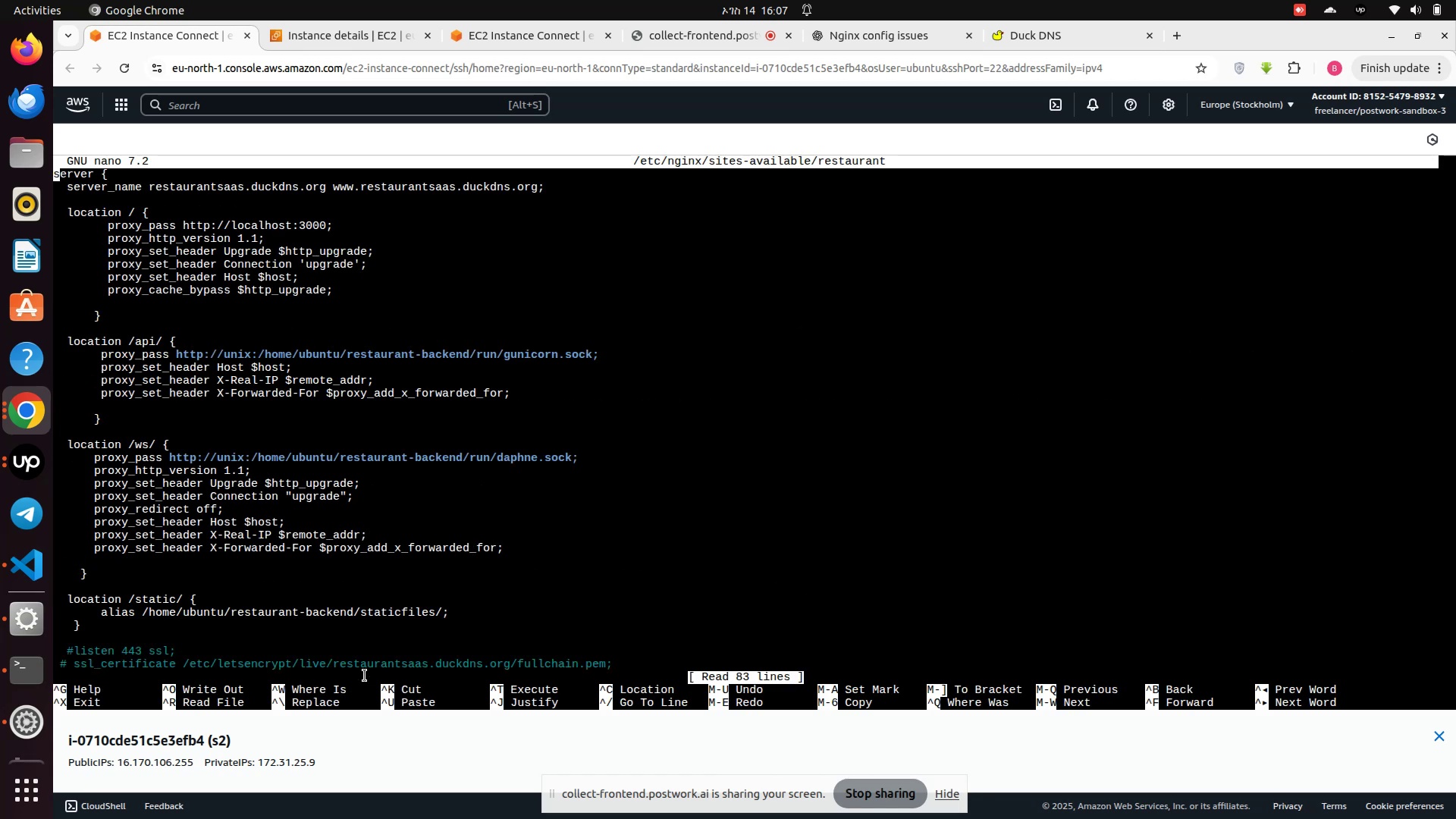 
hold_key(key=ArrowDown, duration=1.51)
 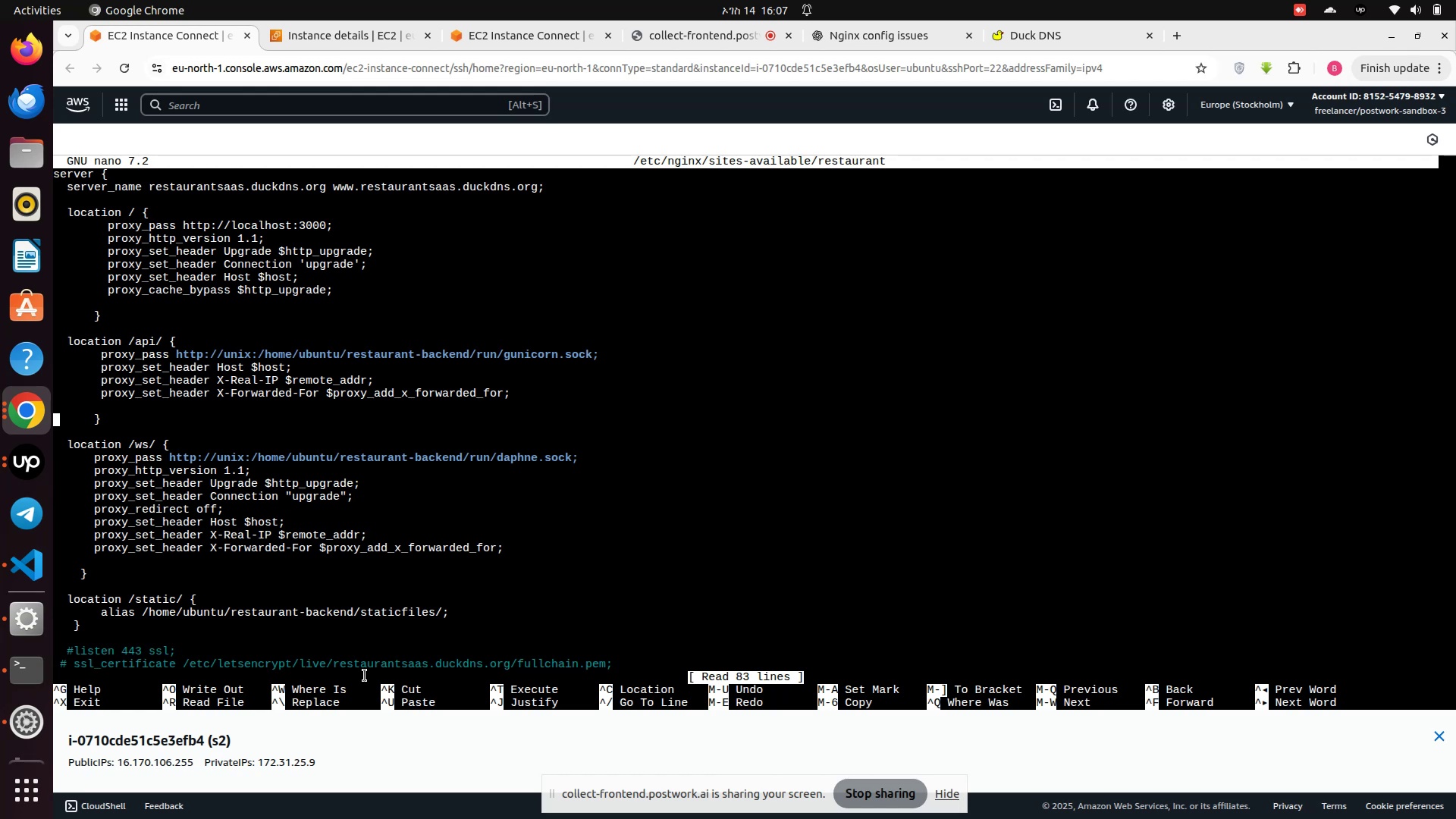 
key(ArrowDown)
 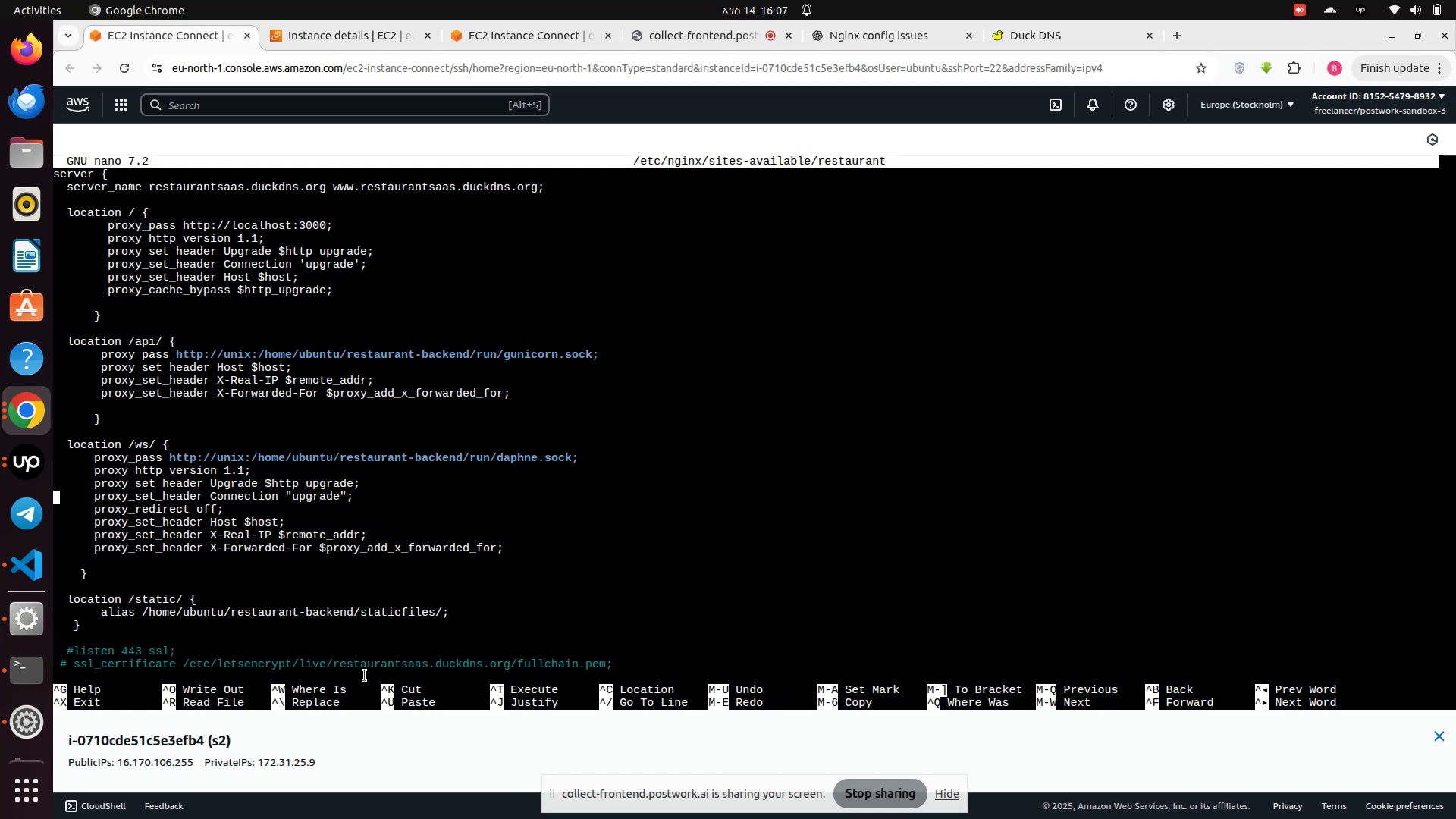 
key(ArrowDown)
 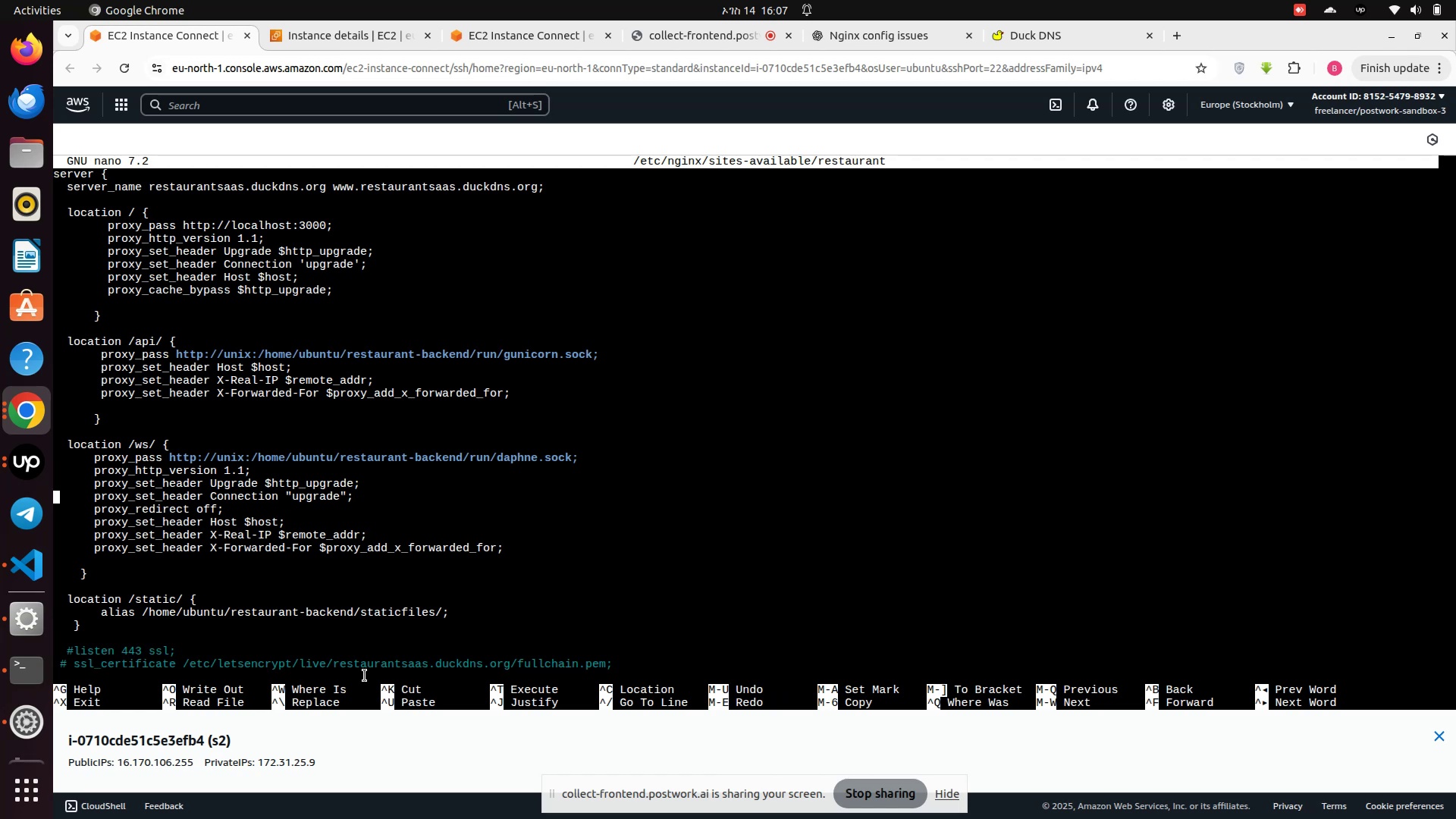 
key(ArrowDown)
 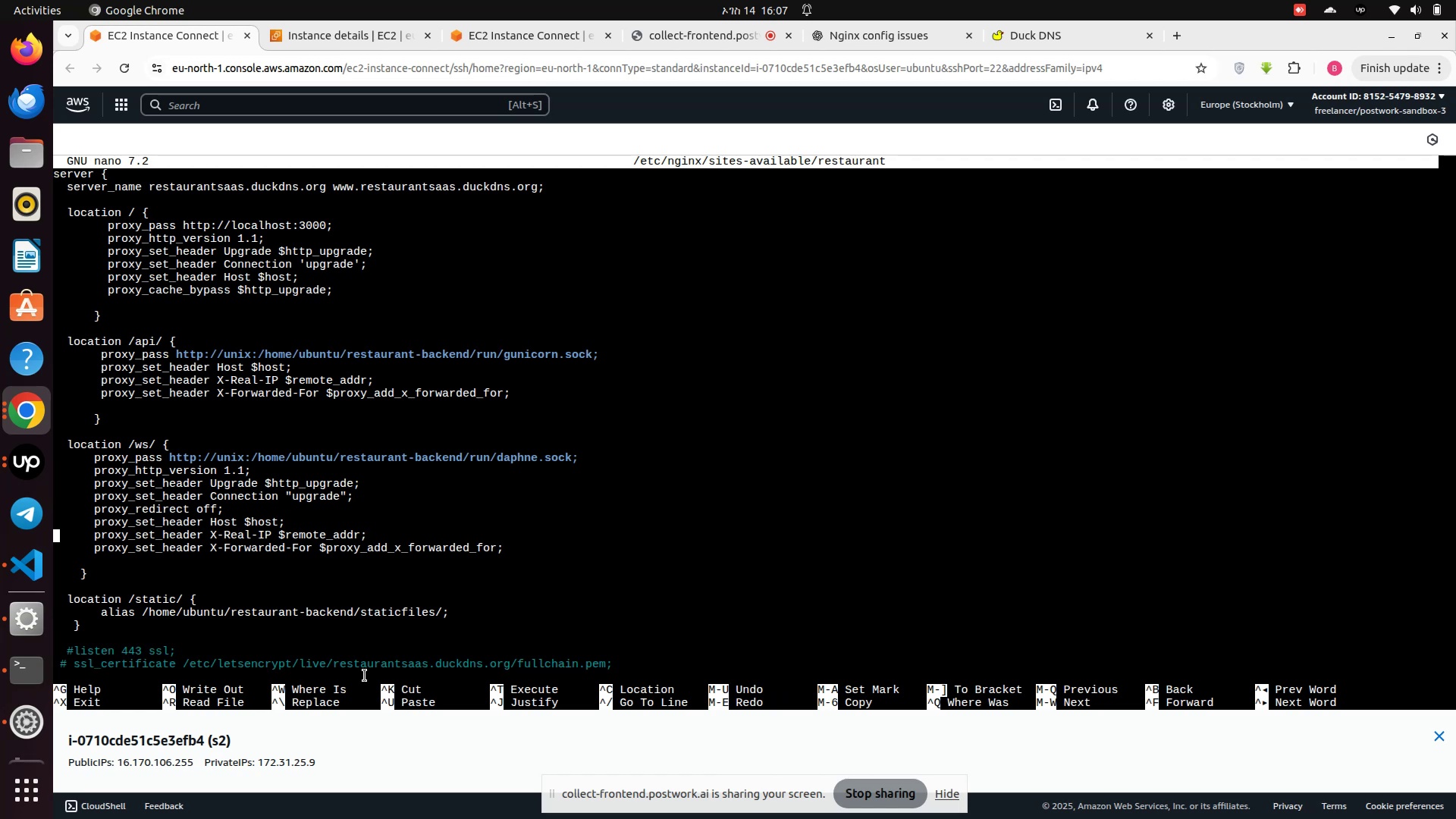 
key(ArrowDown)
 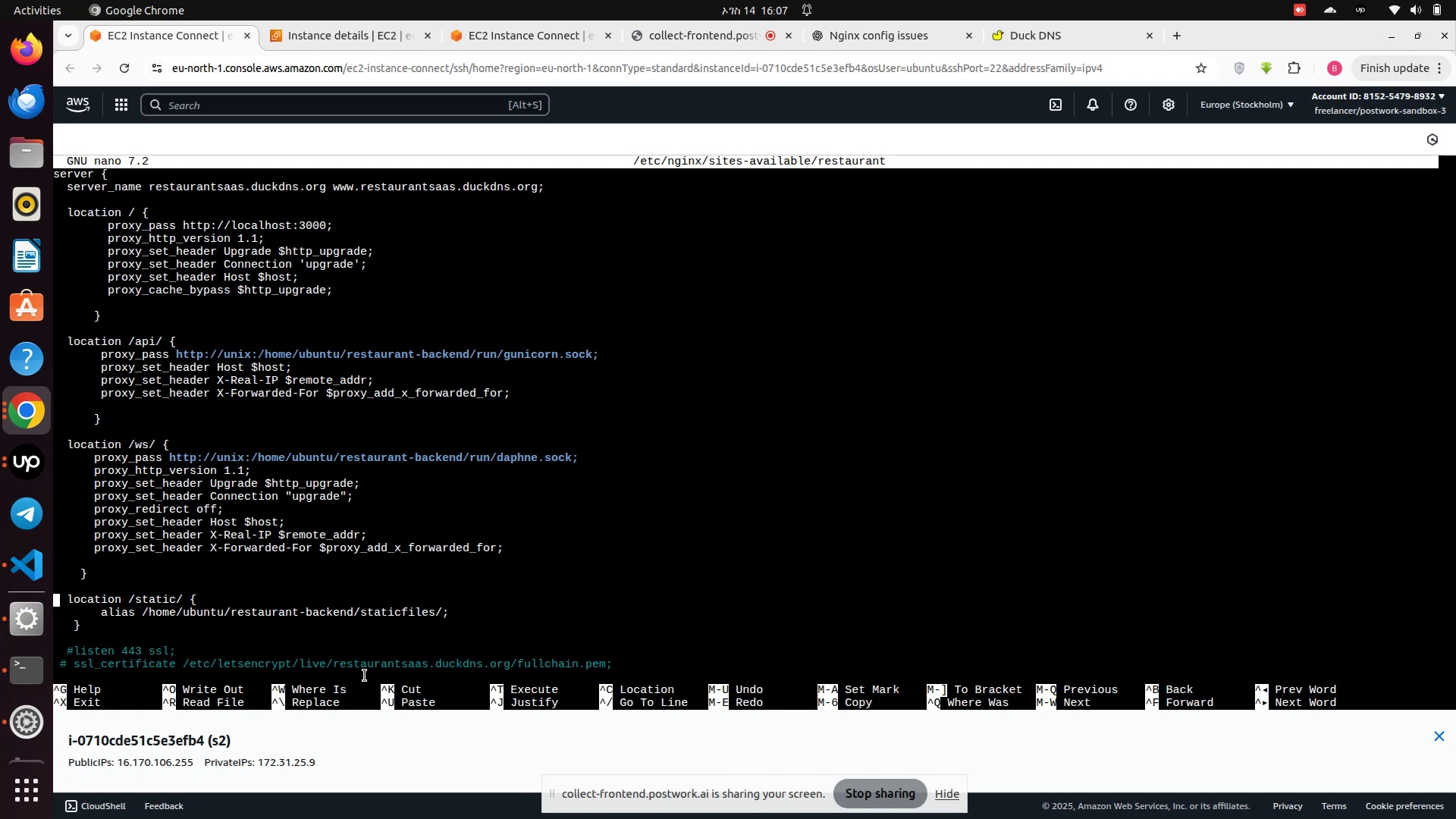 
key(ArrowDown)
 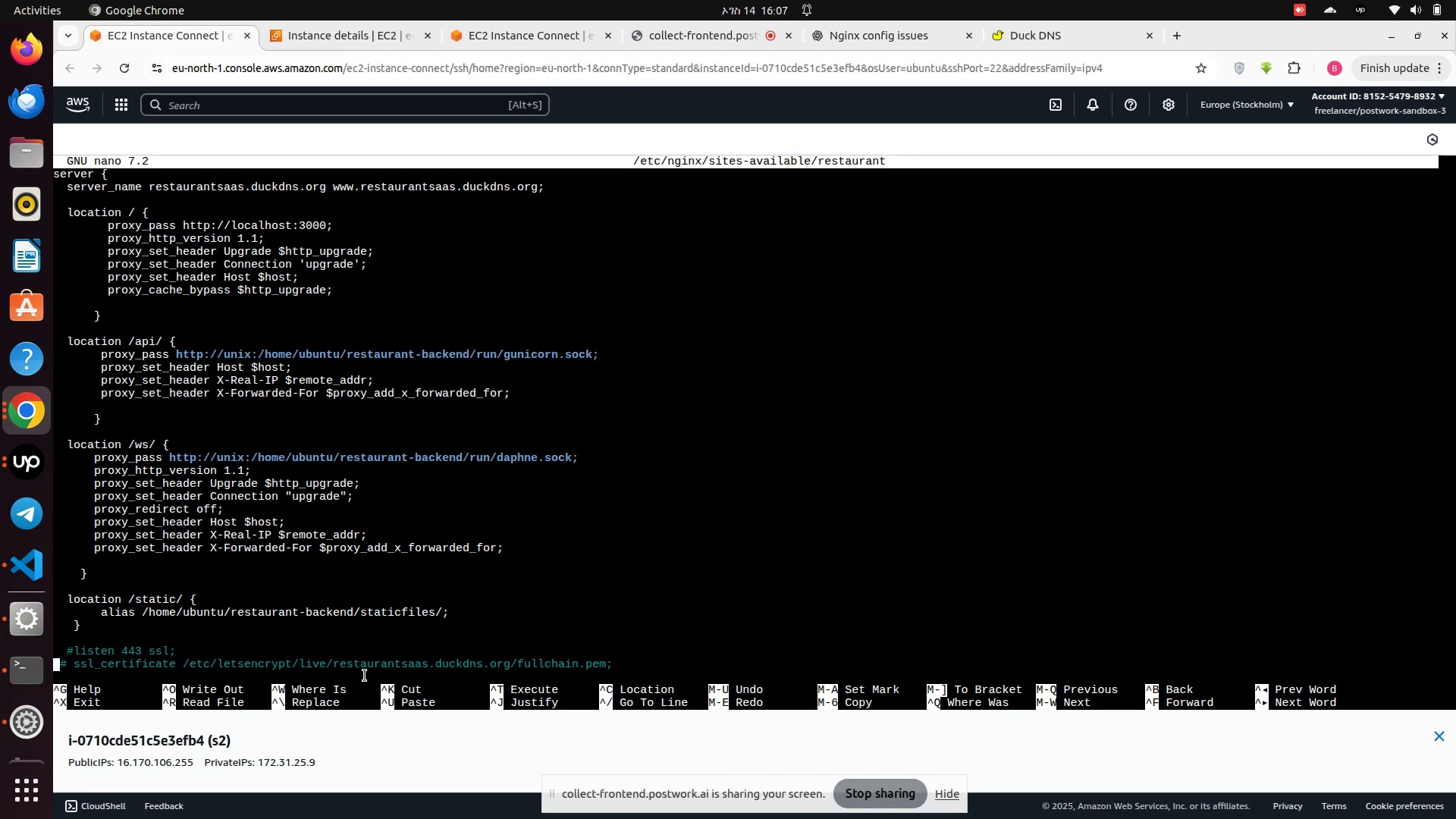 
key(ArrowUp)
 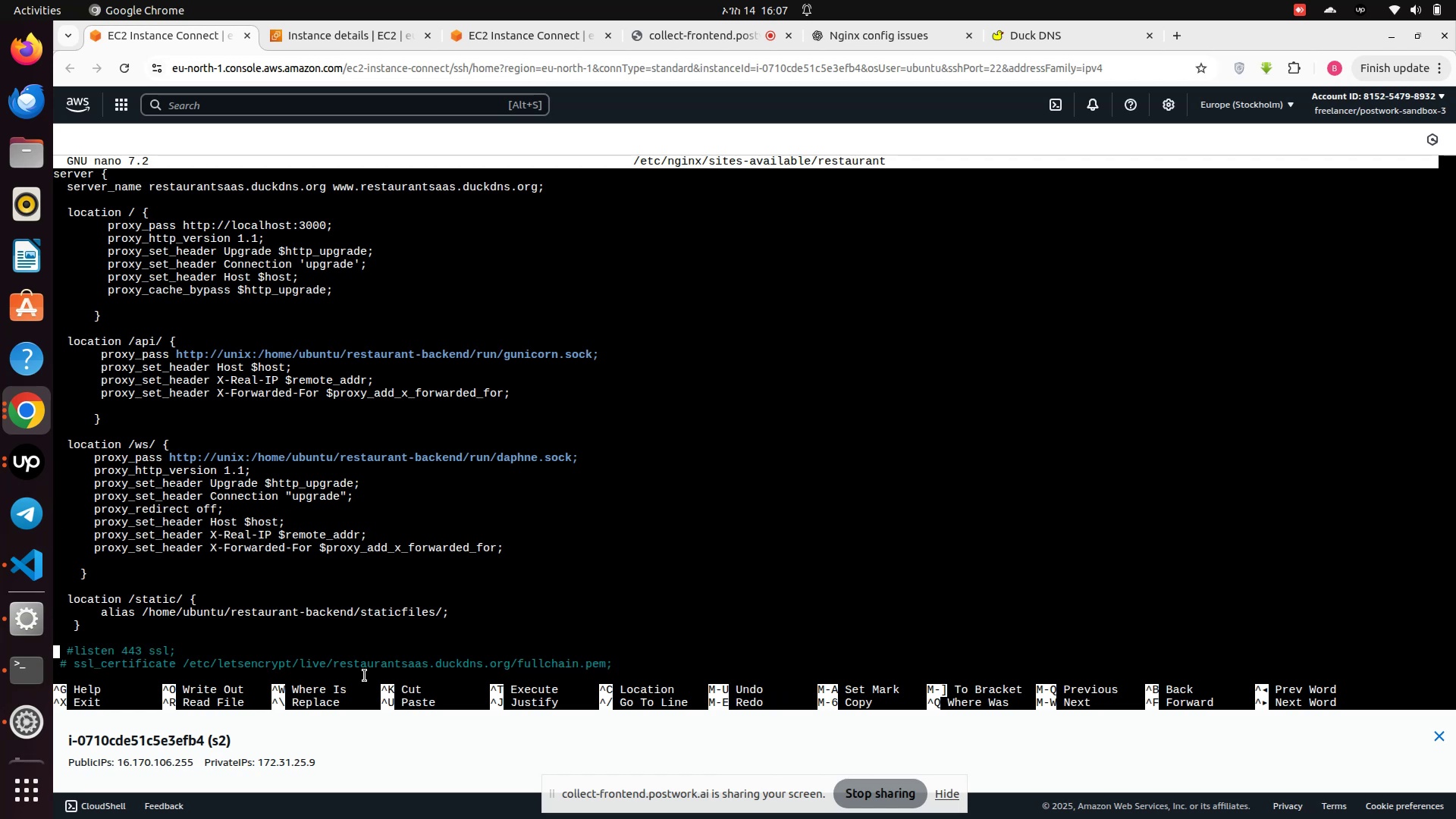 
key(ArrowRight)
 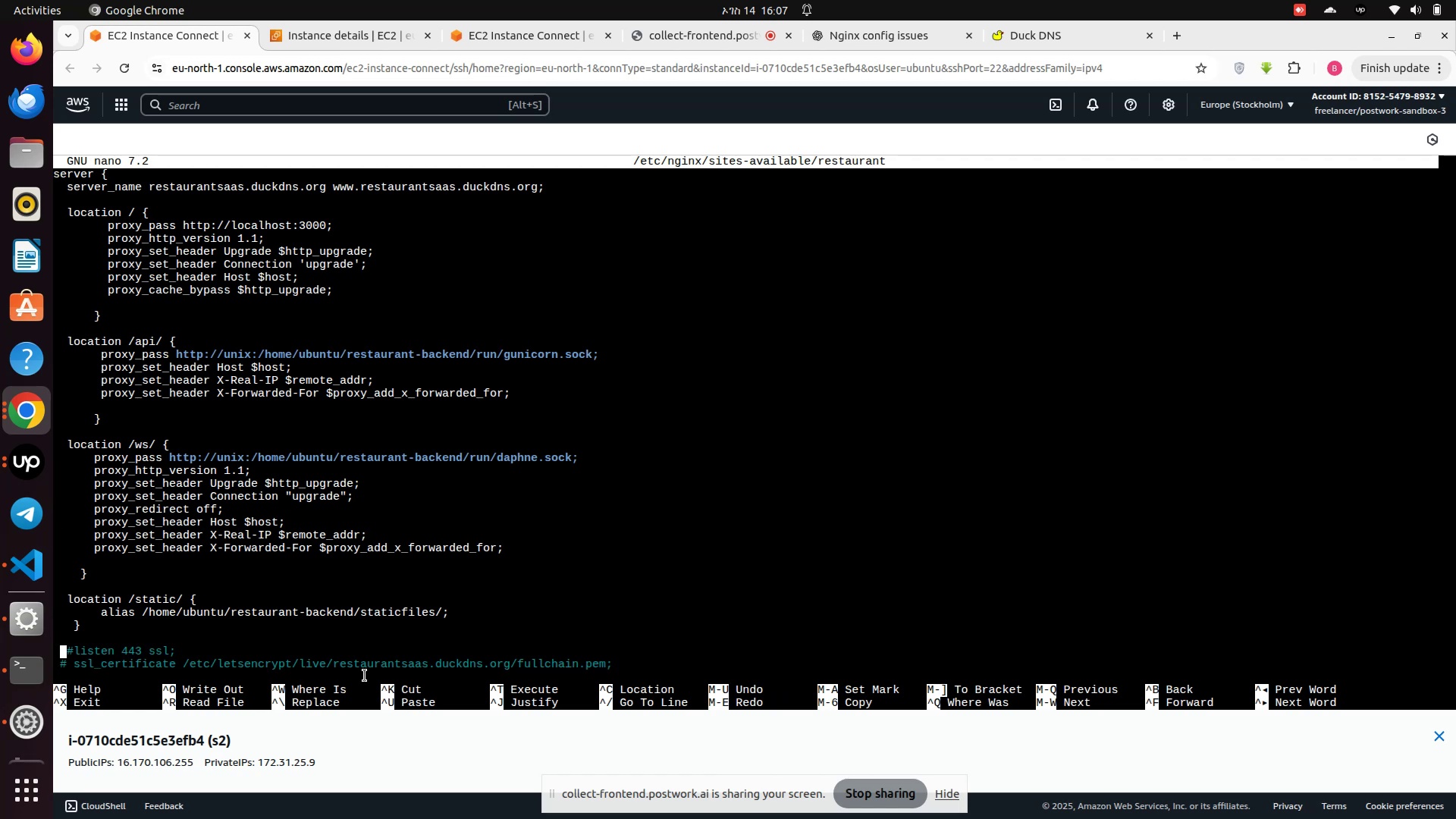 
key(ArrowRight)
 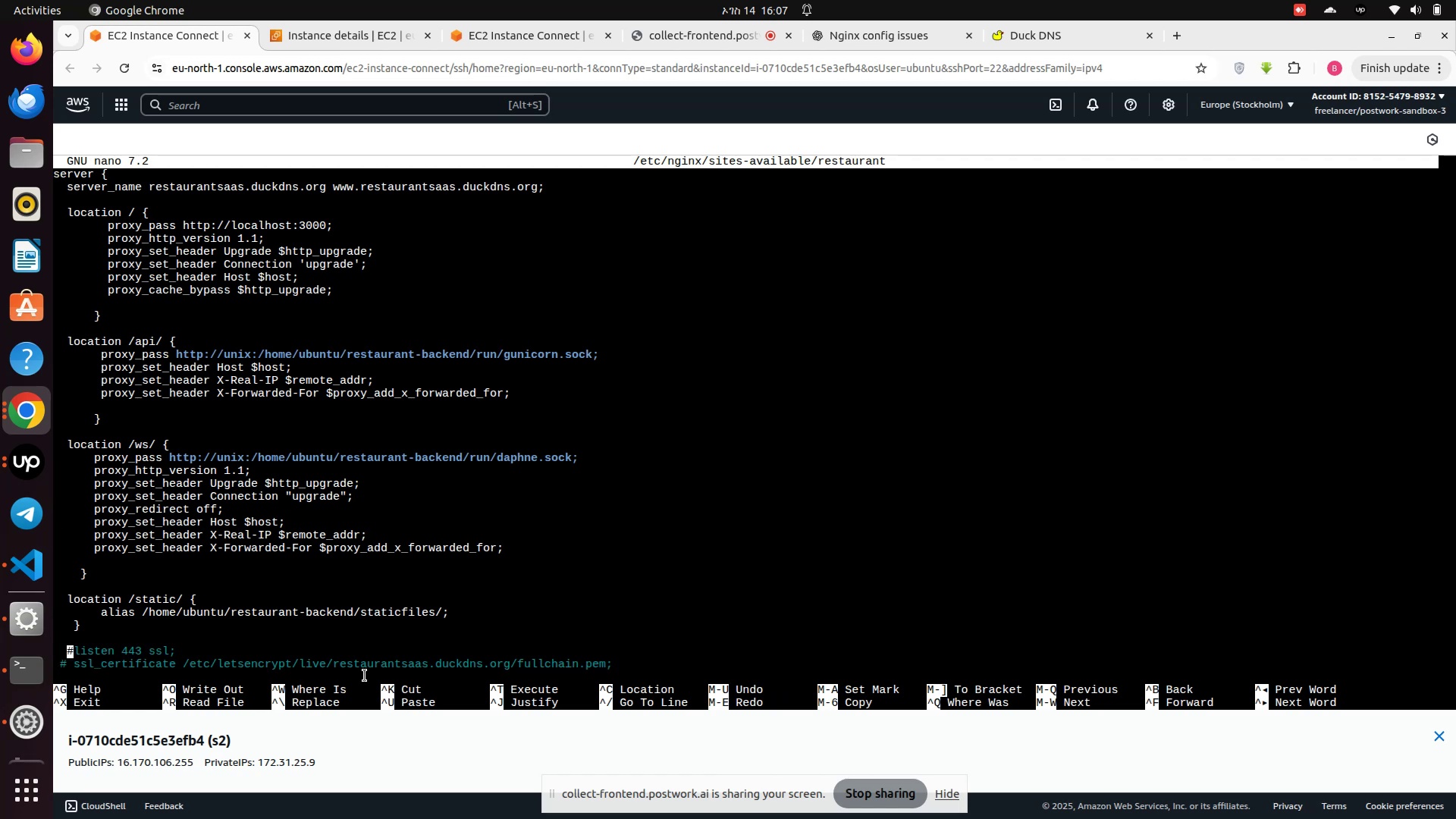 
key(ArrowRight)
 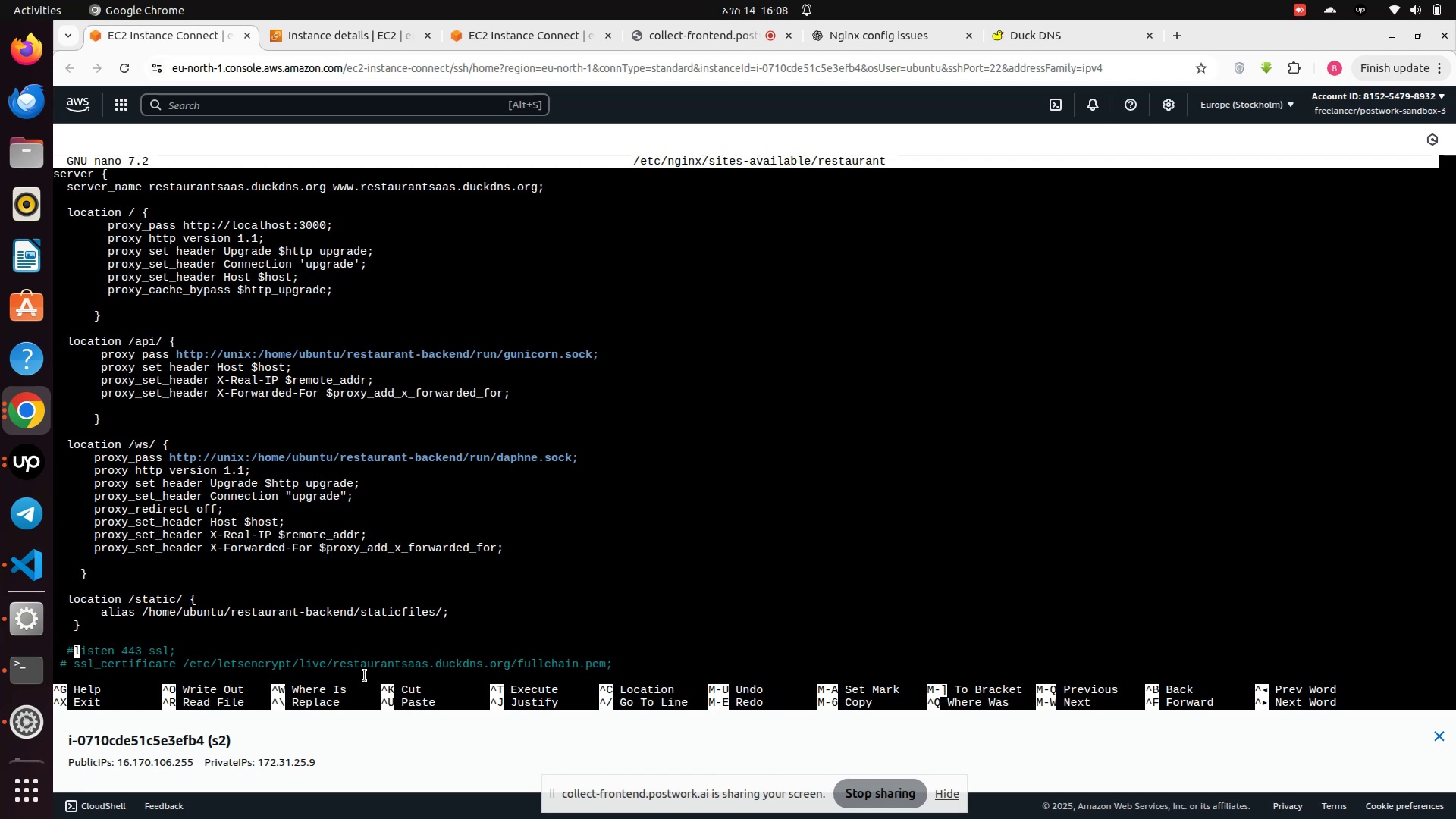 
key(Backspace)
 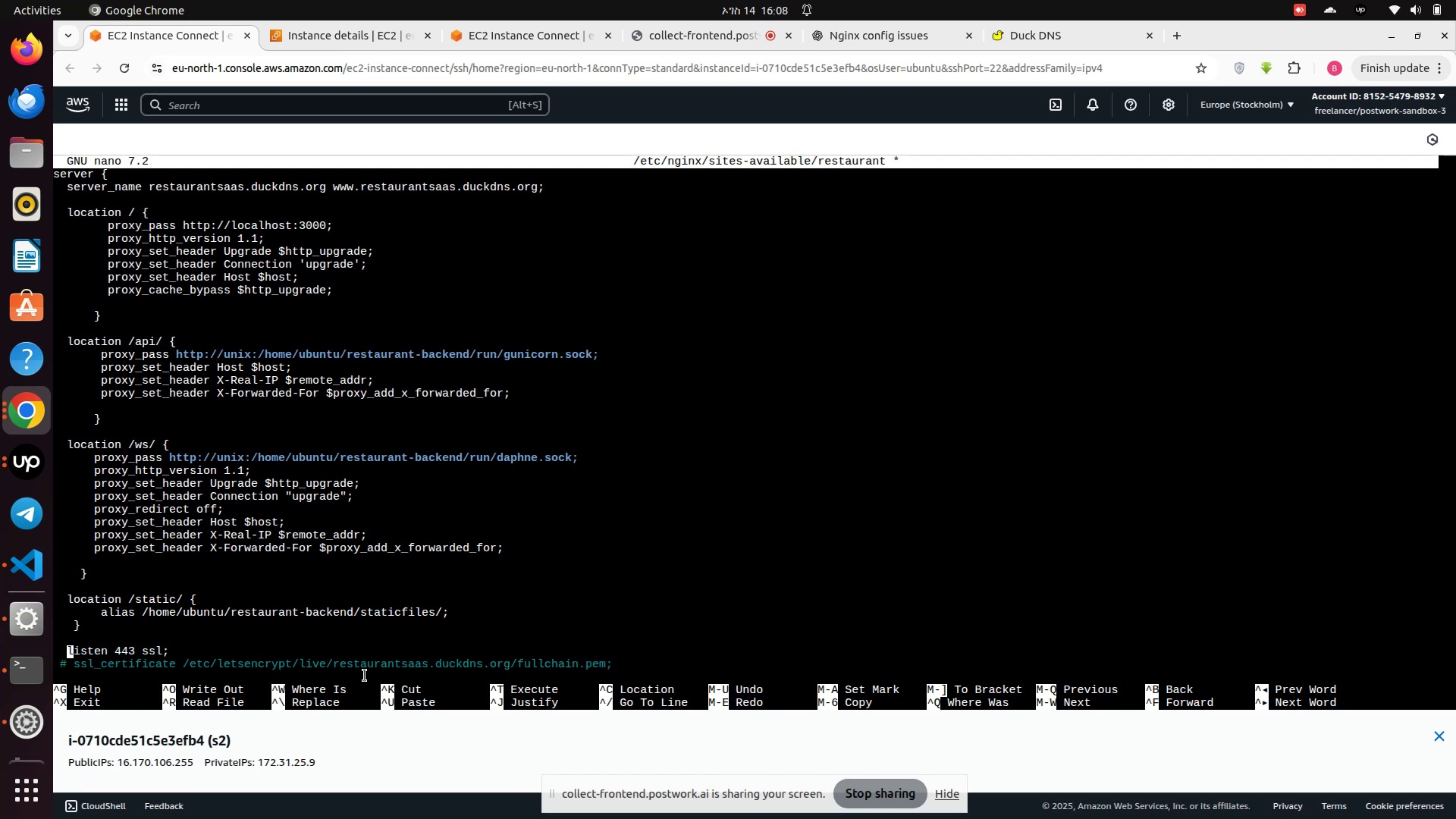 
key(ArrowDown)
 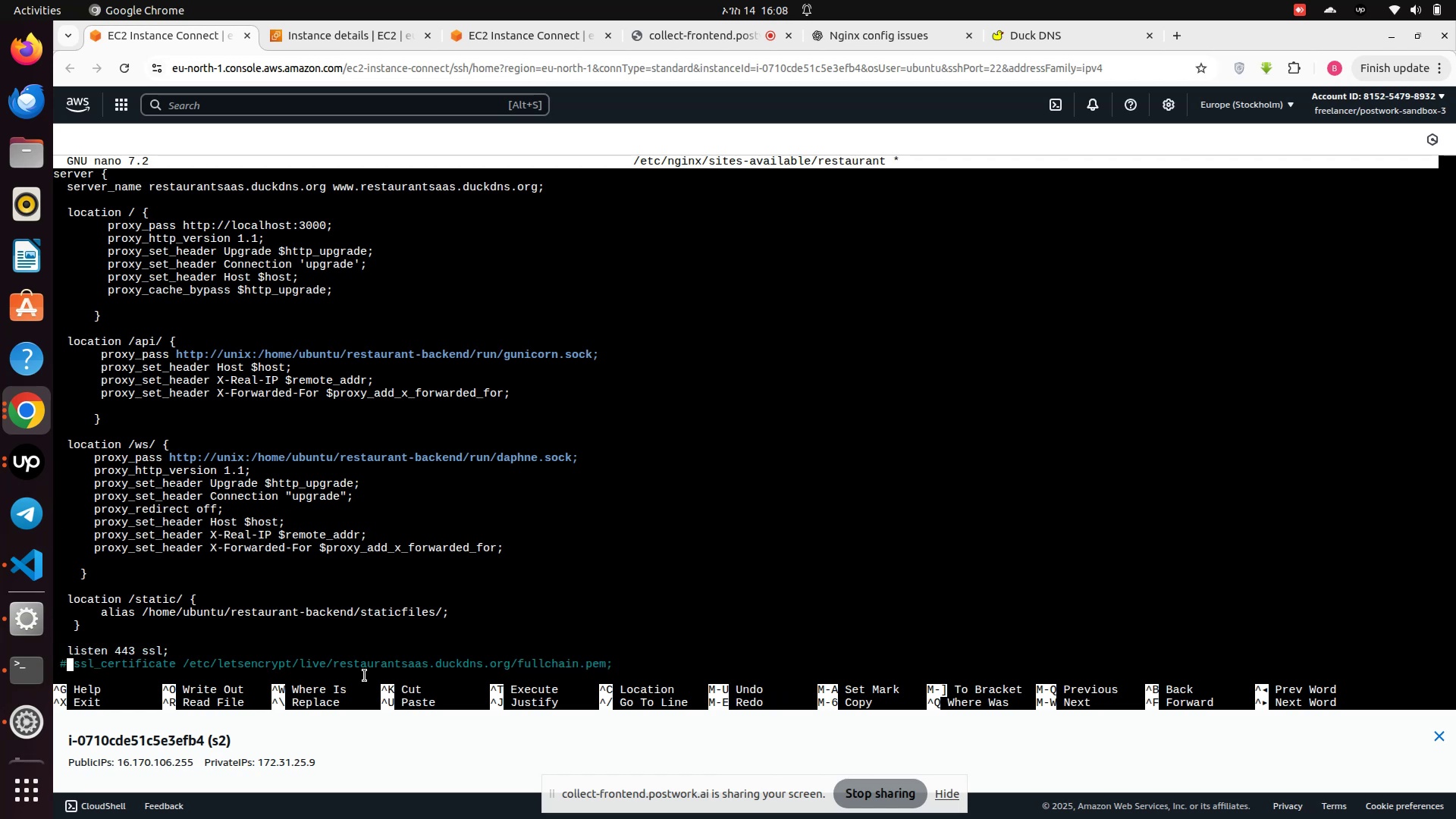 
key(ArrowRight)
 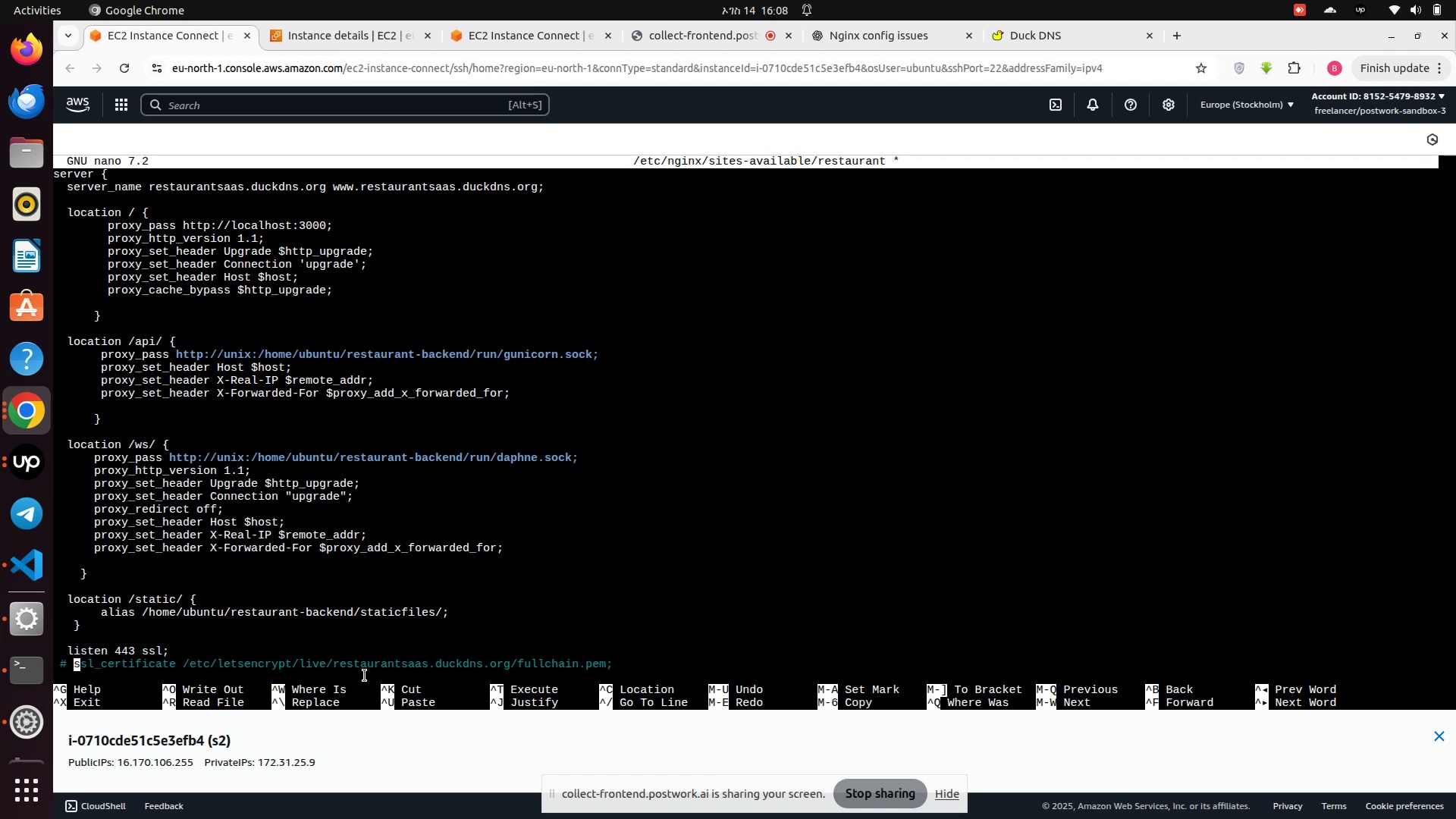 
key(Backspace)
 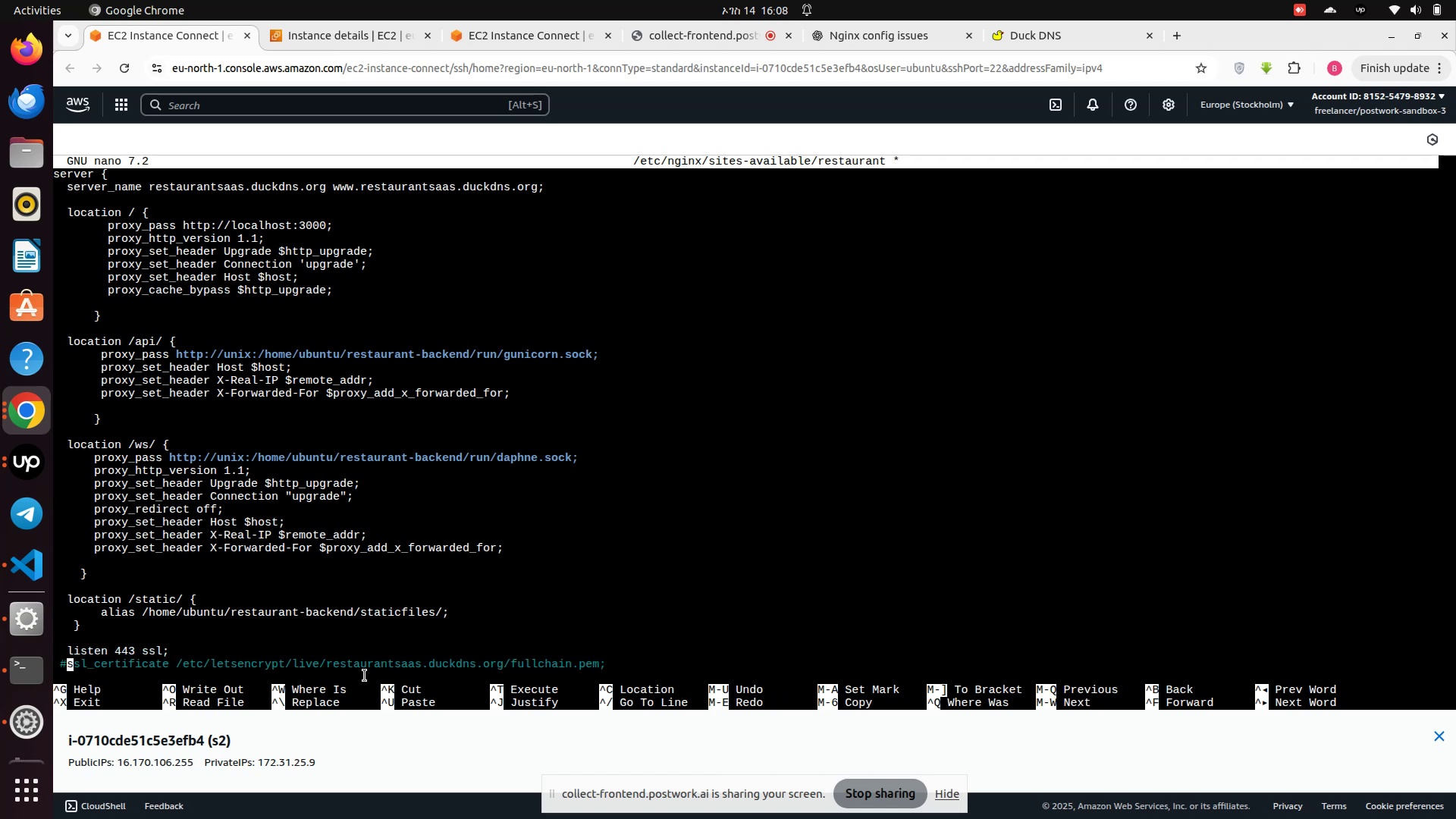 
key(Backspace)
 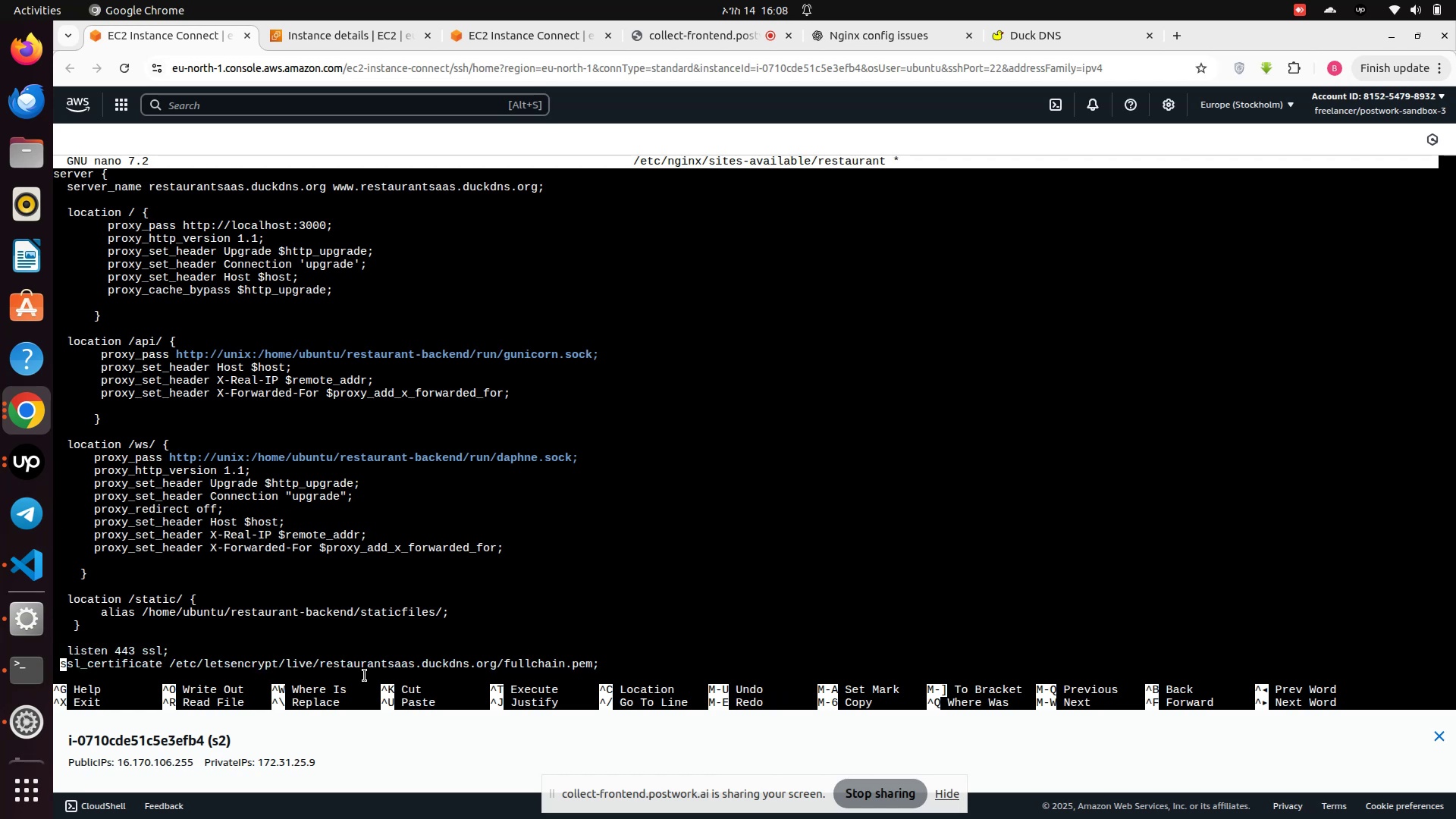 
key(ArrowDown)
 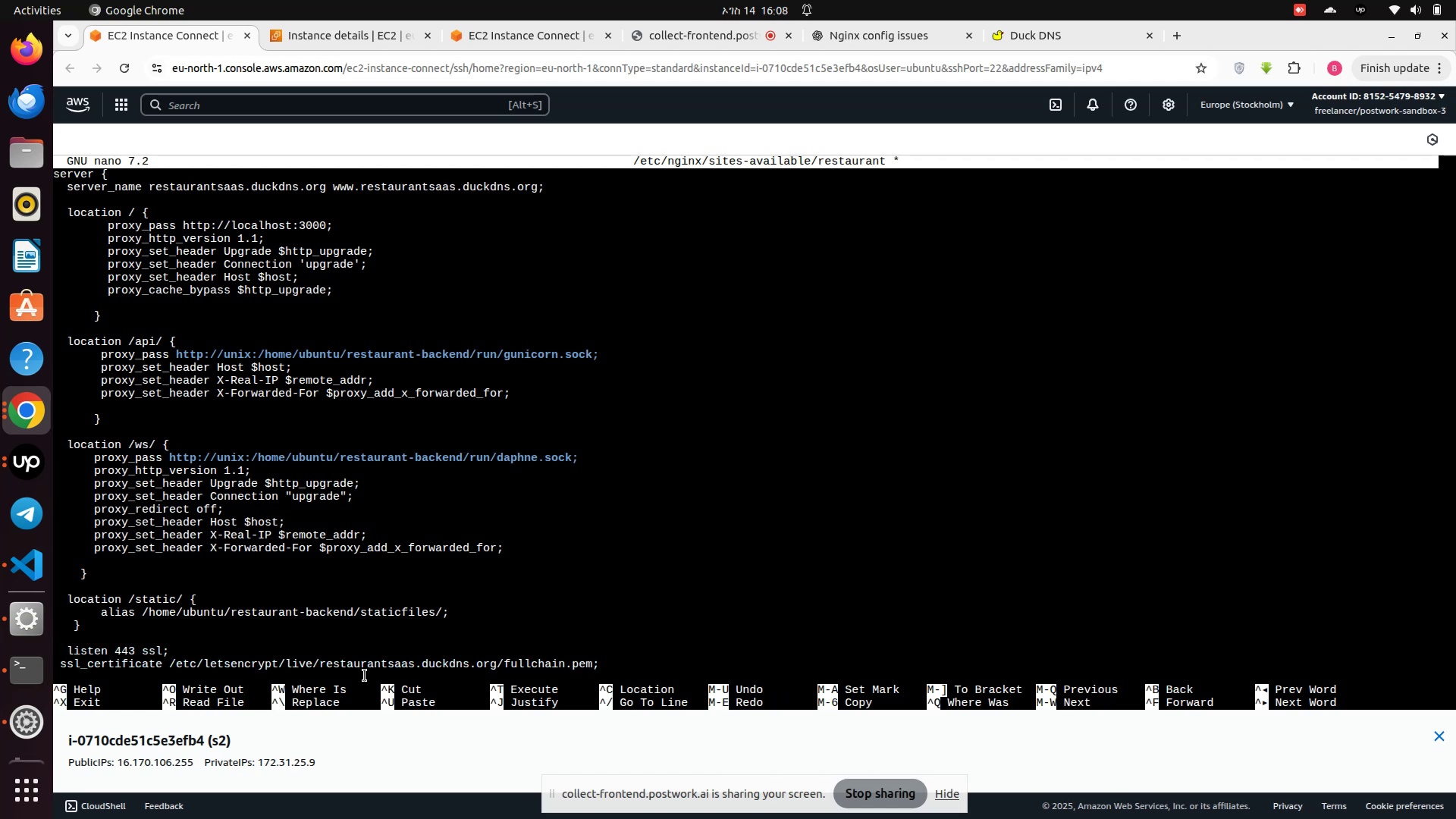 
key(ArrowUp)
 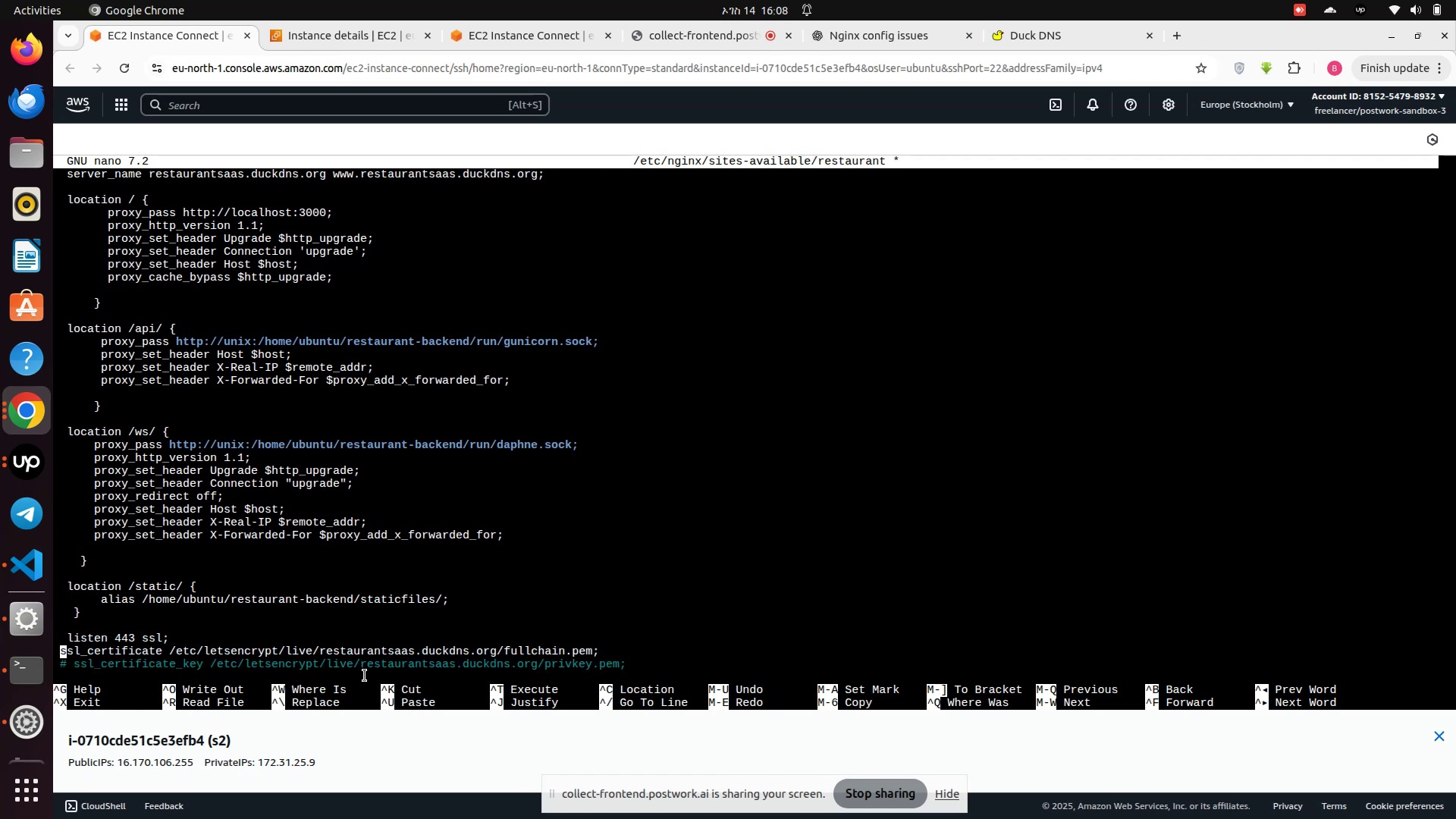 
key(Space)
 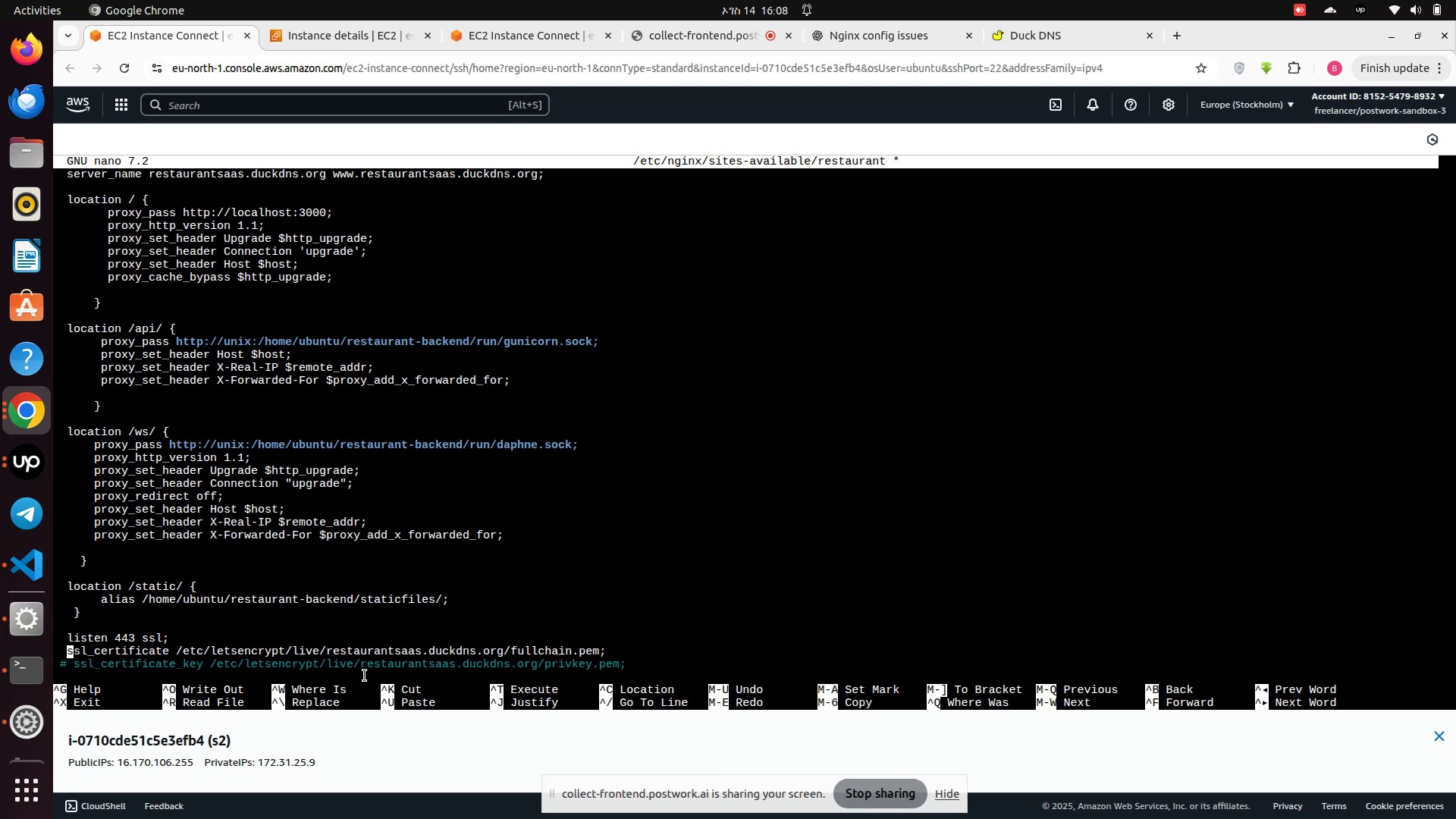 
key(ArrowDown)
 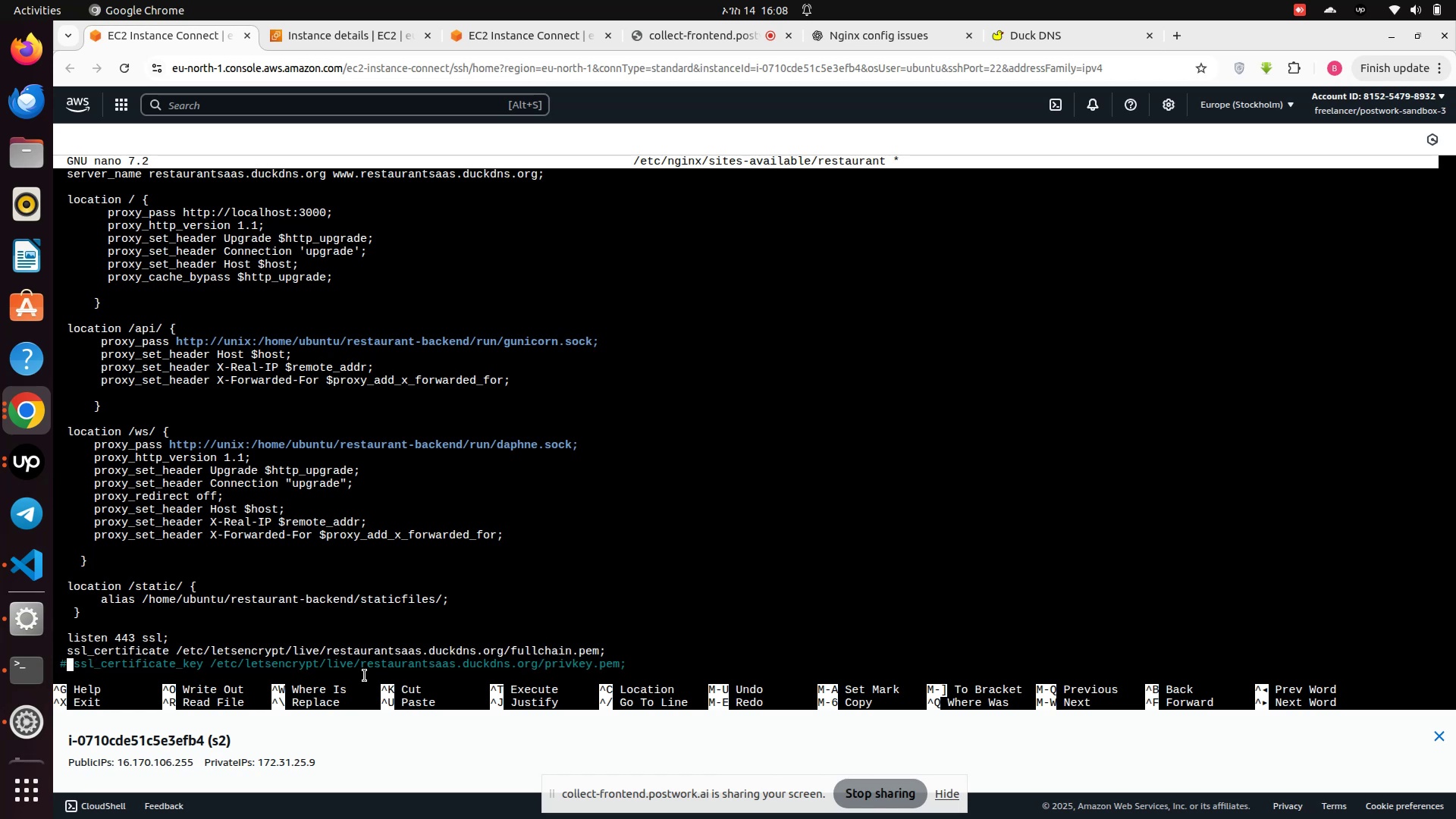 
key(ArrowRight)
 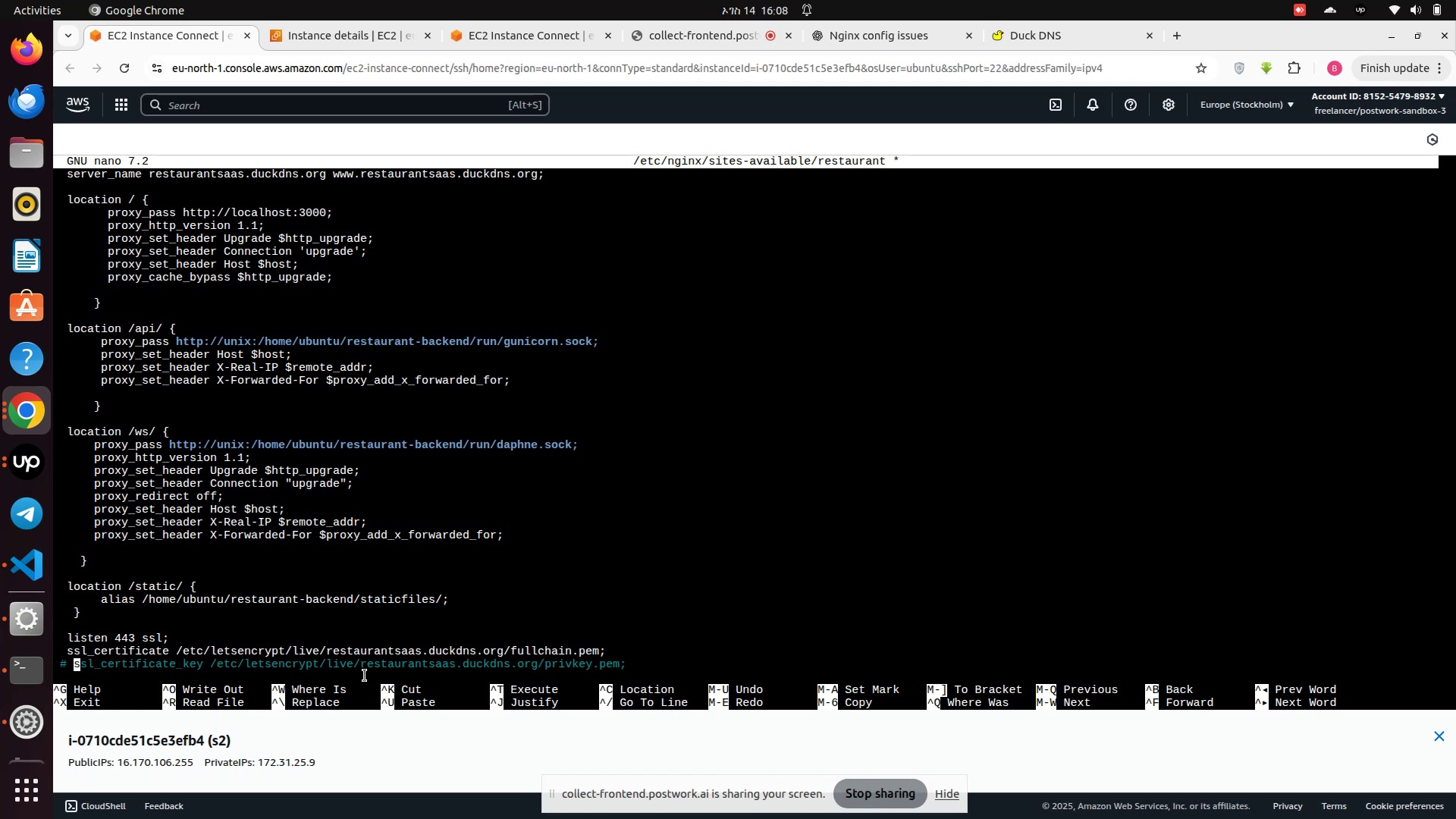 
key(Backspace)
 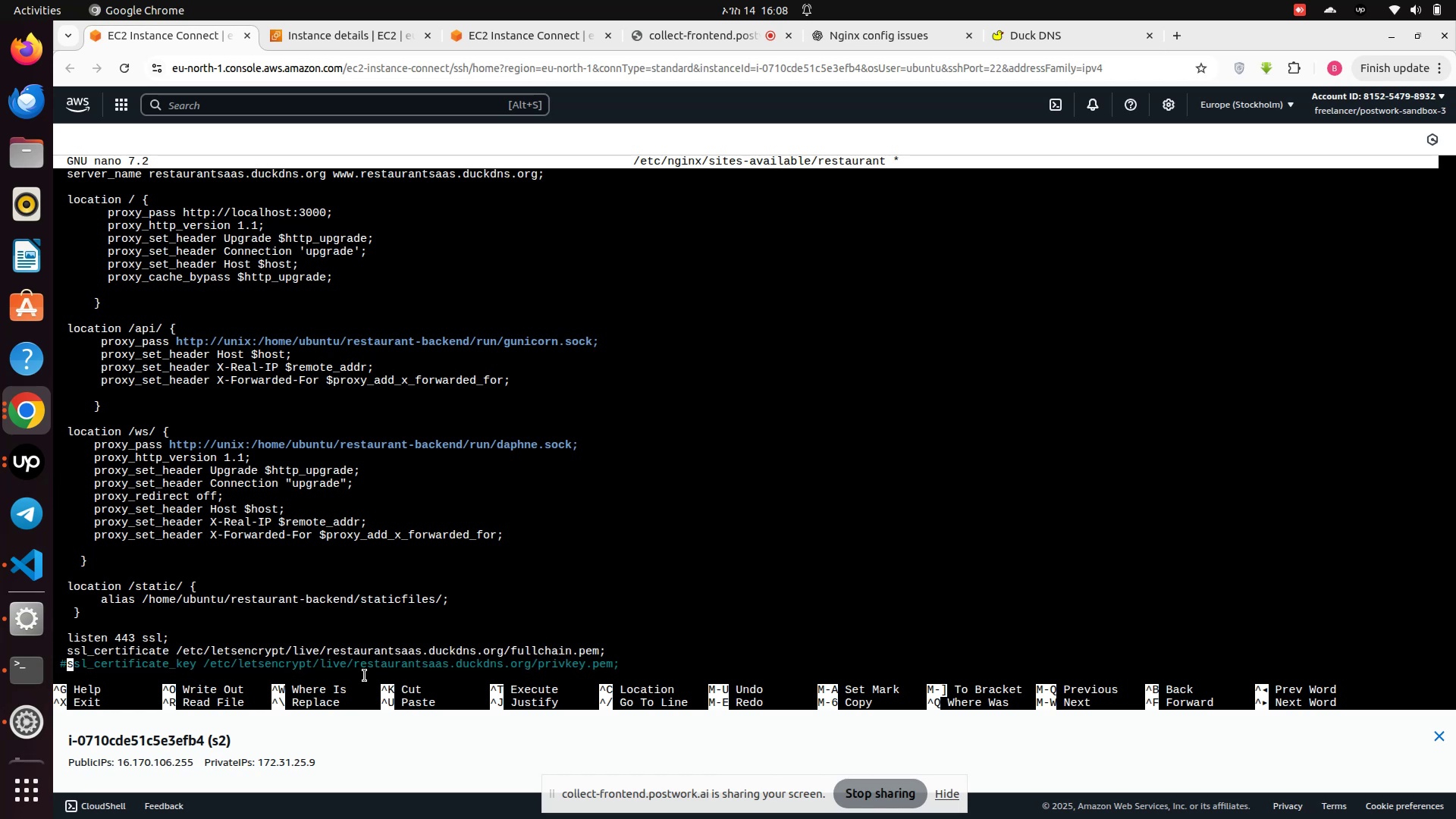 
key(Backspace)
 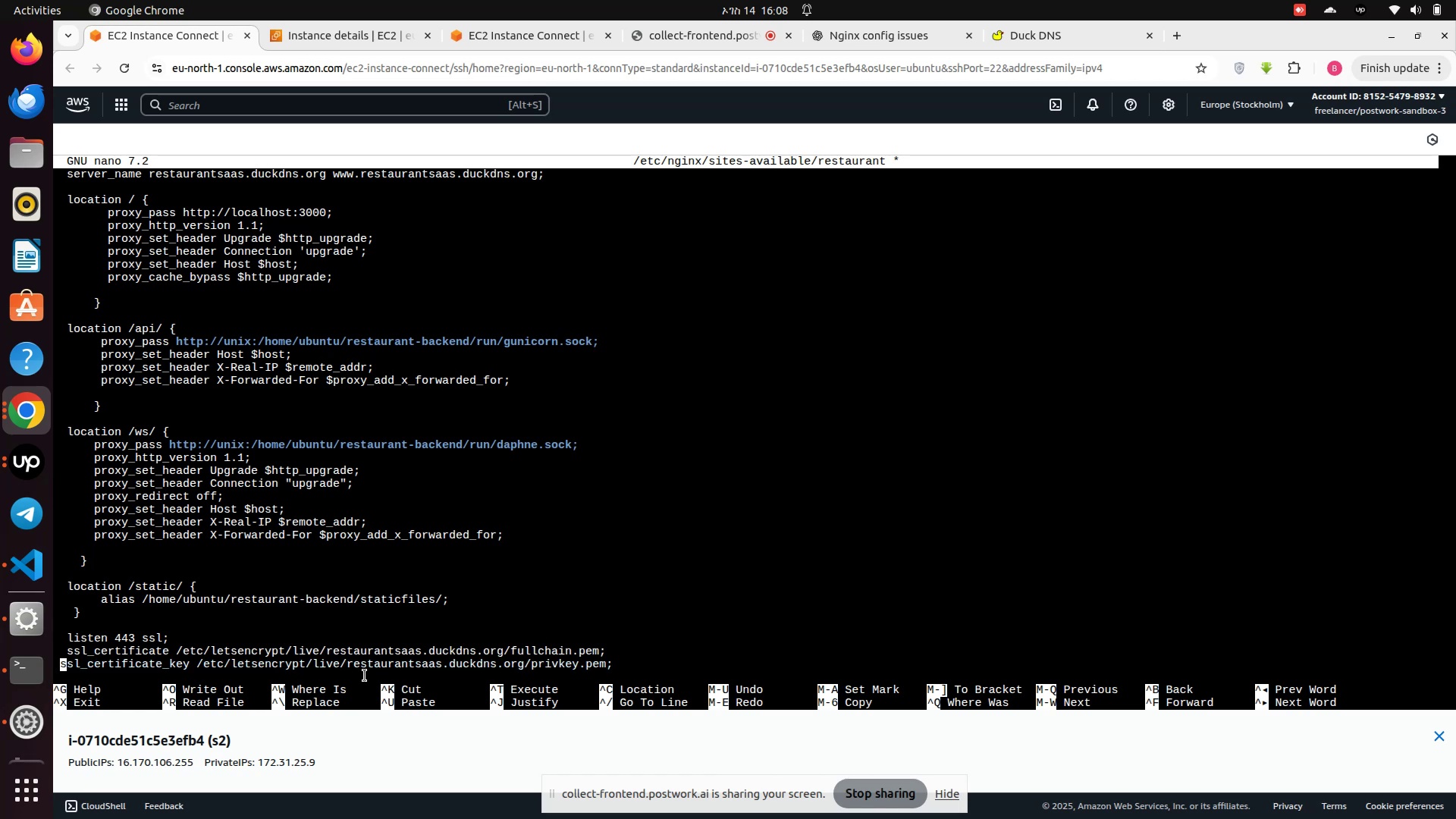 
key(Space)
 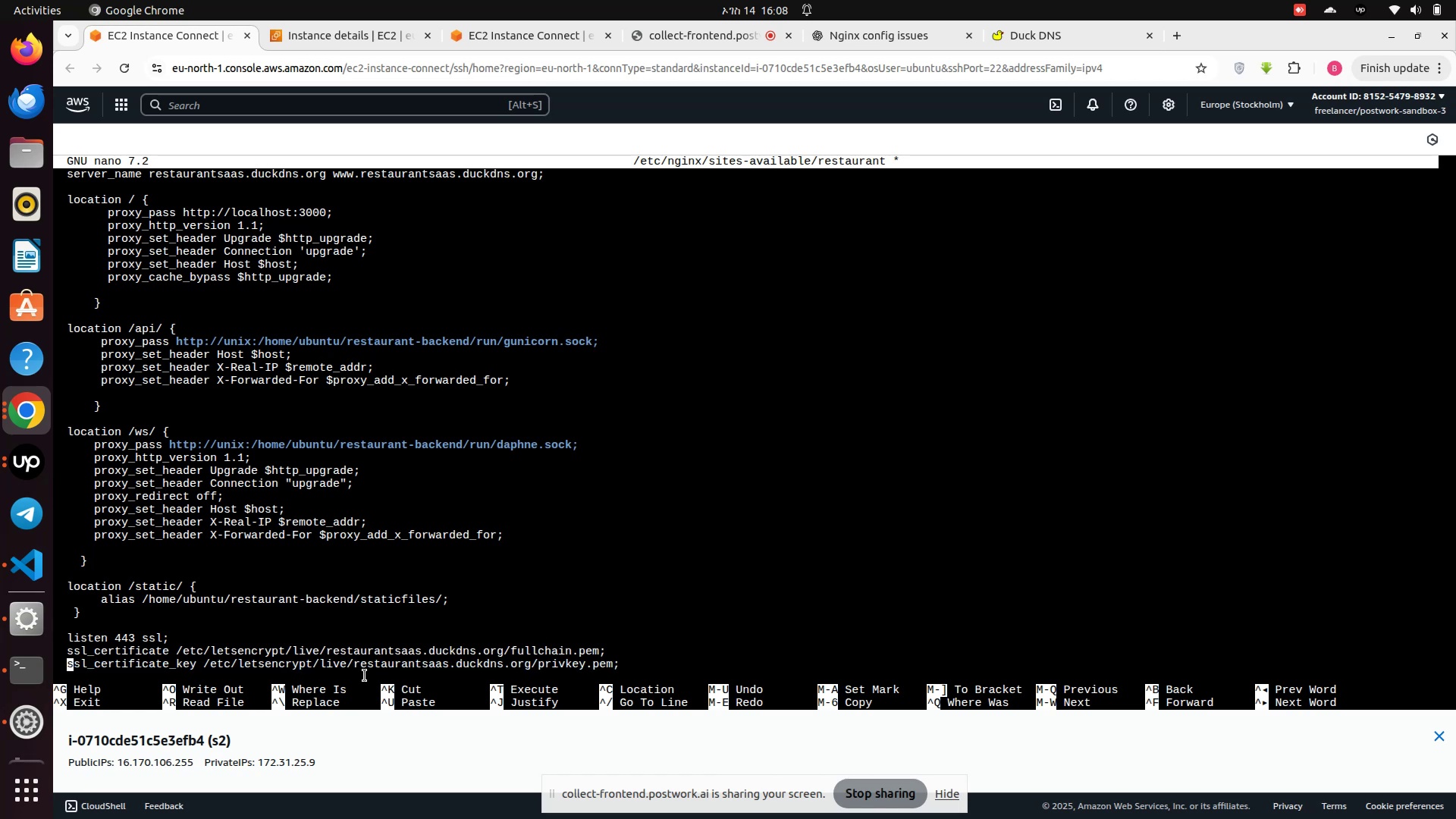 
key(ArrowDown)
 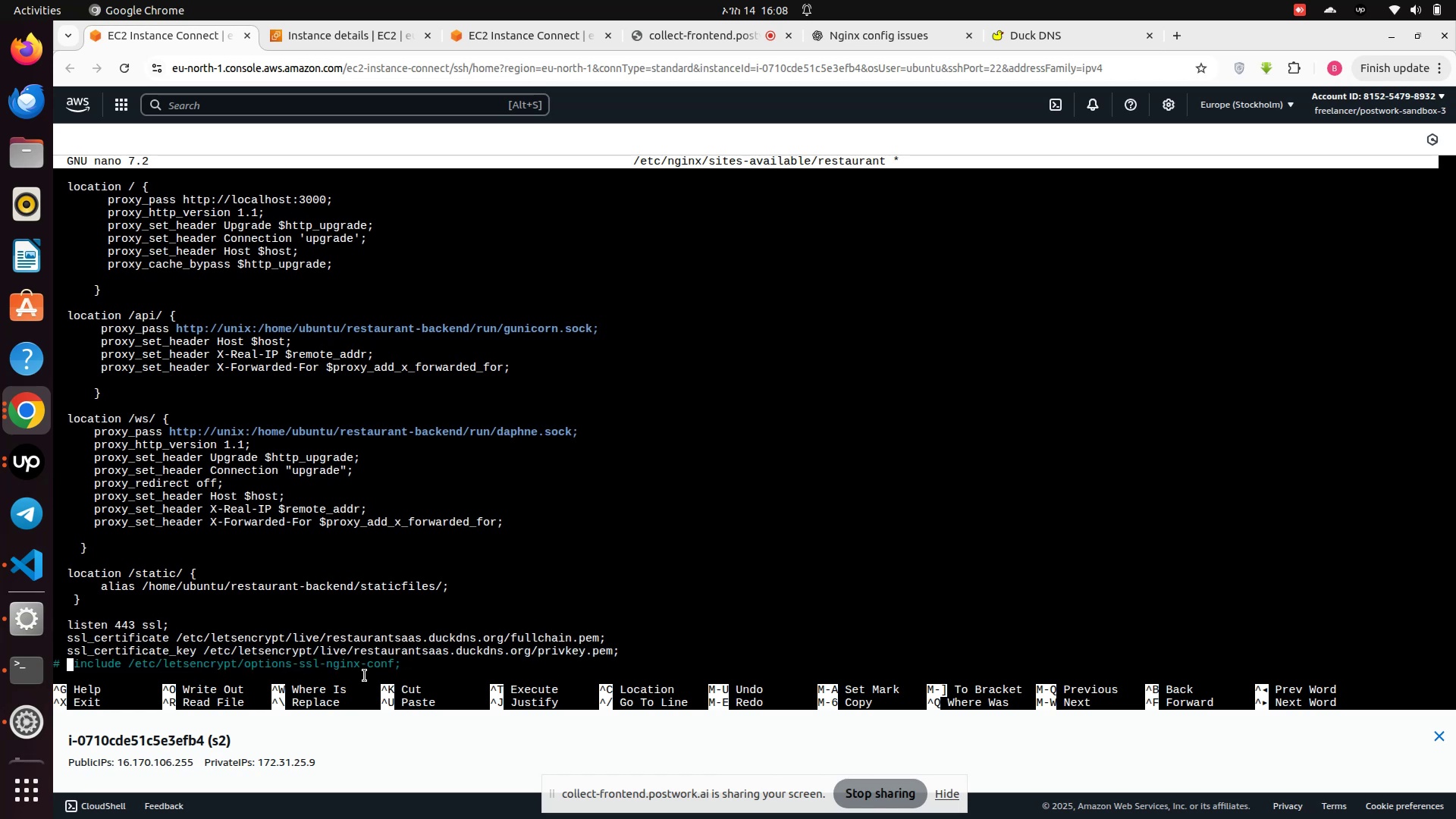 
key(Backspace)
 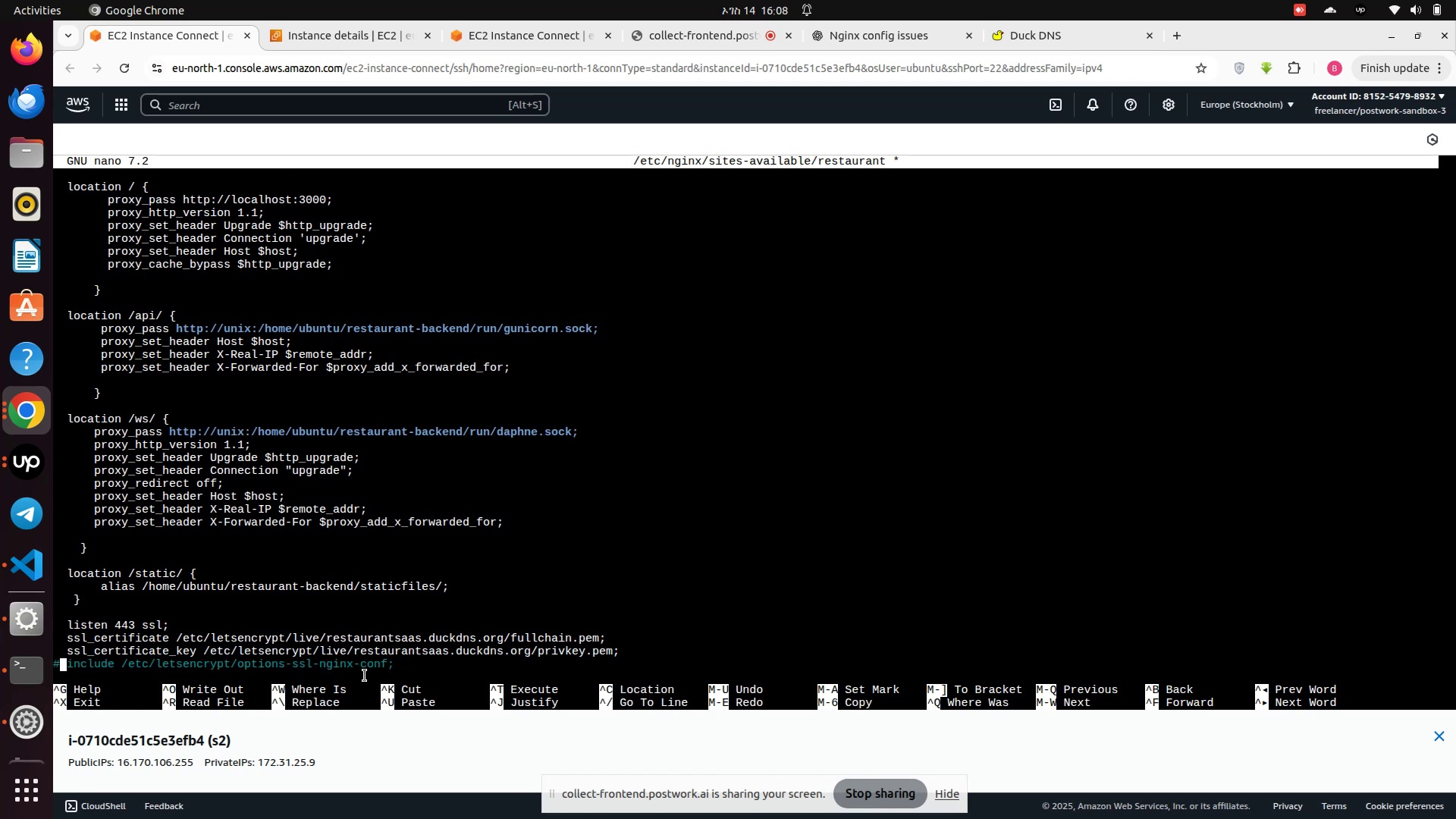 
key(Backspace)
 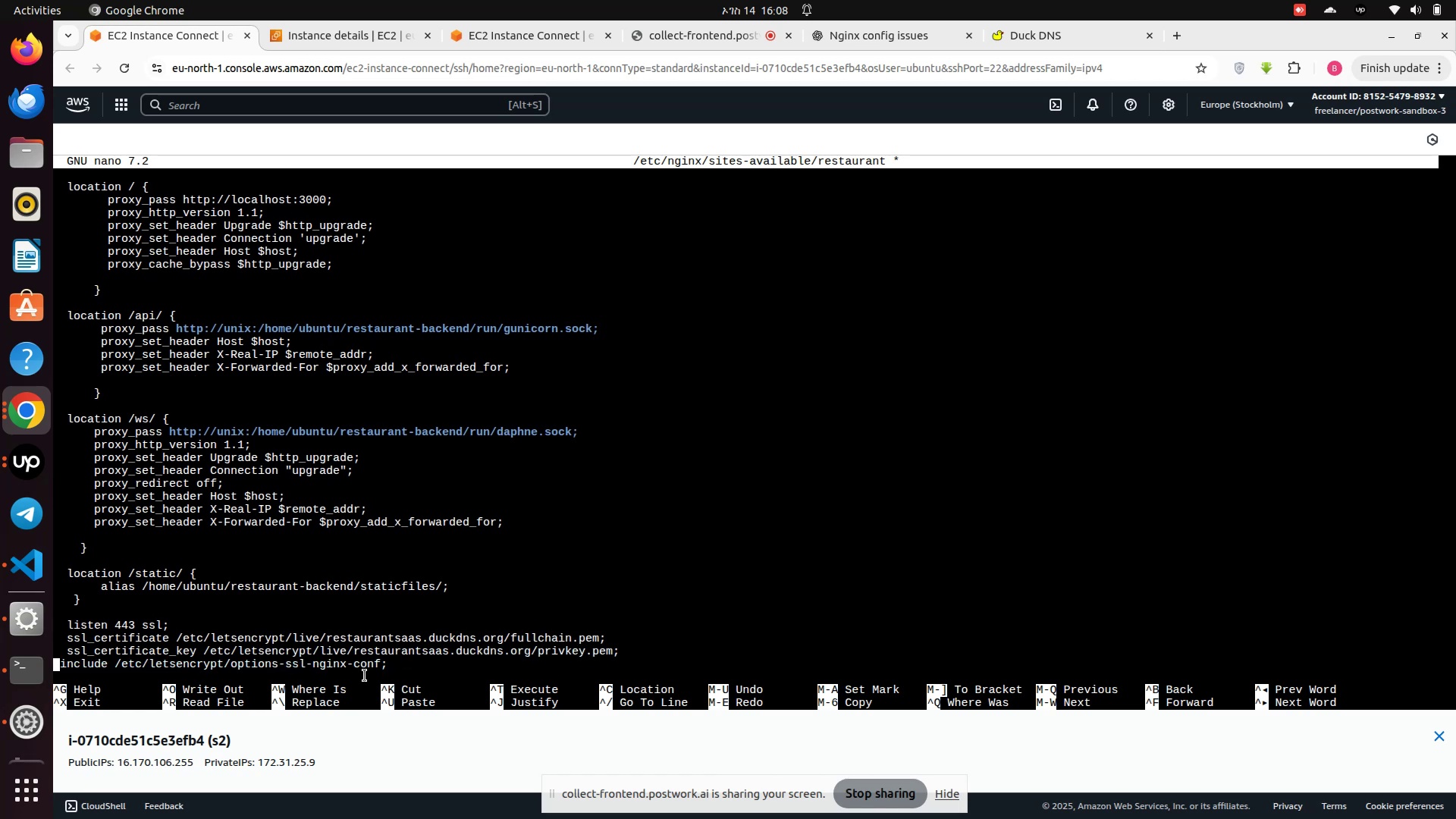 
key(ArrowDown)
 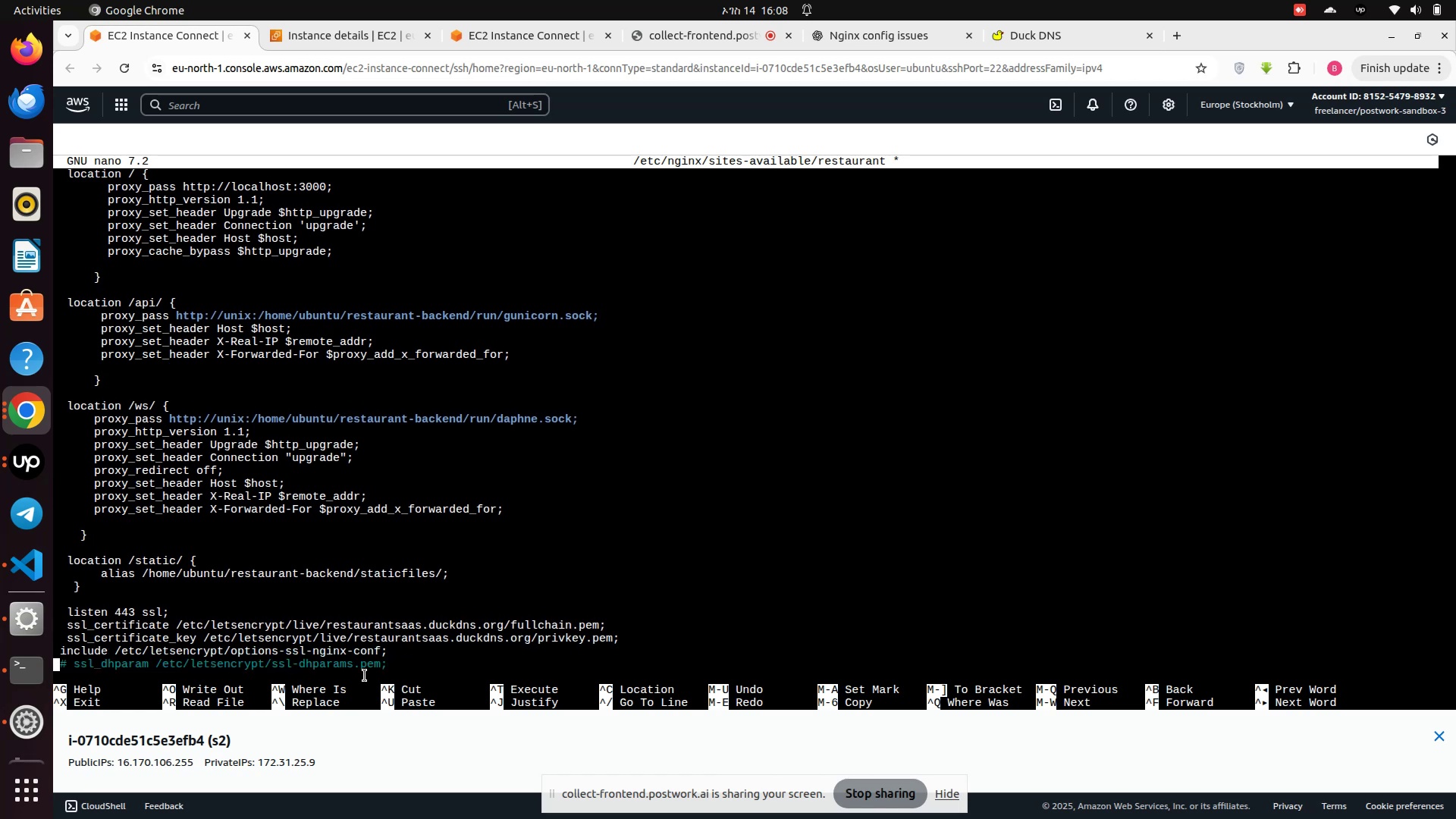 
key(ArrowUp)
 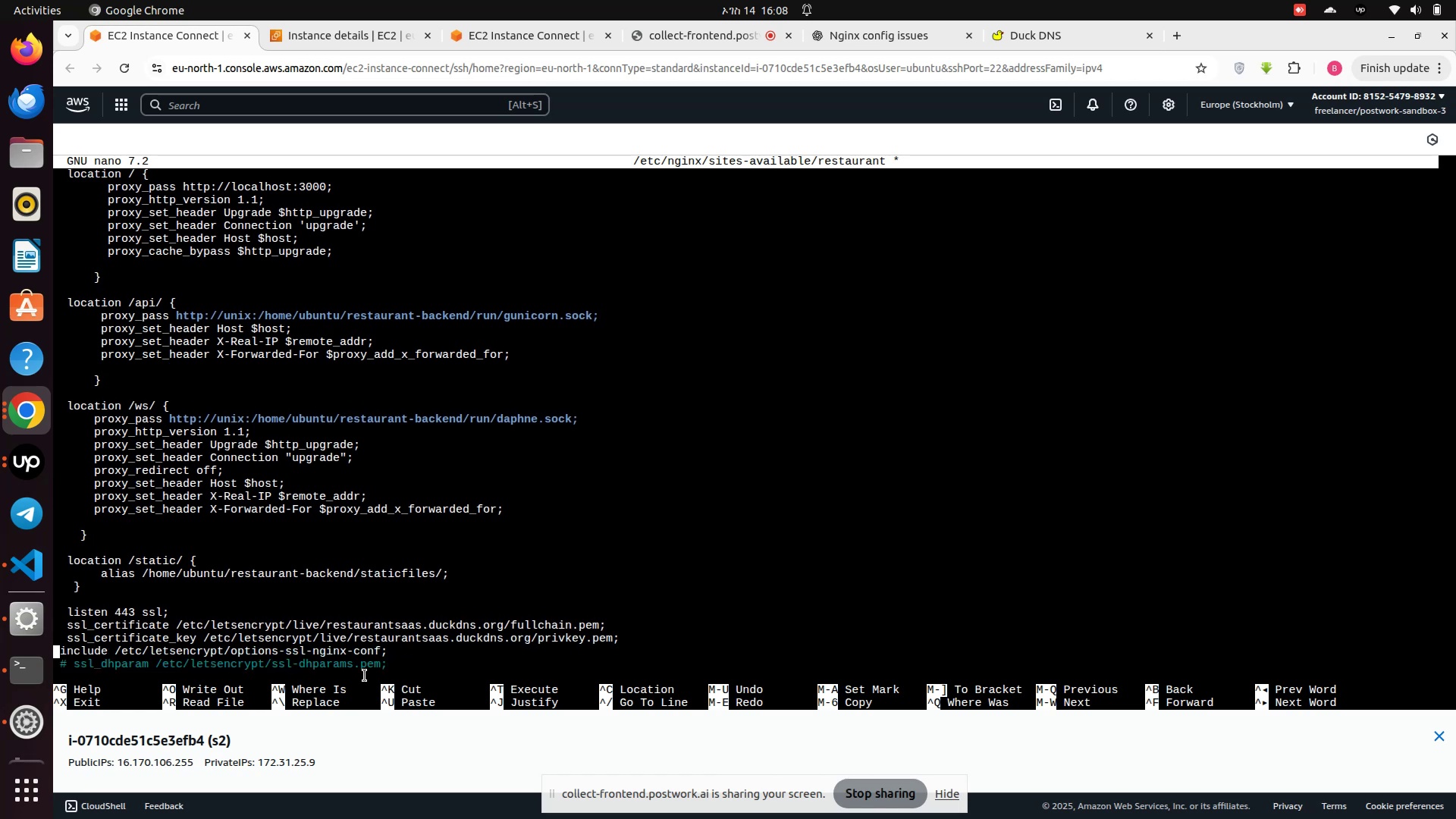 
key(Space)
 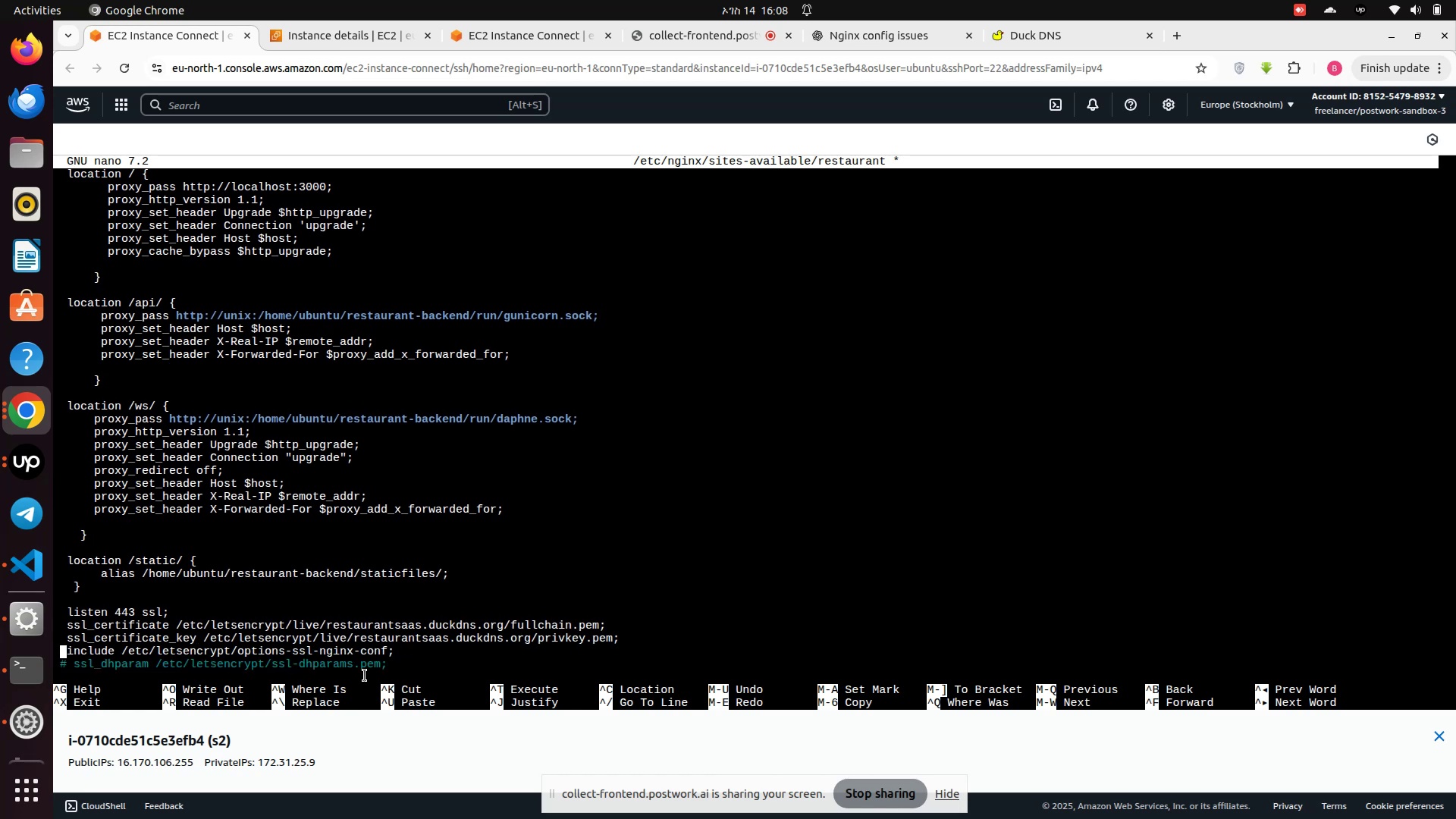 
key(ArrowDown)
 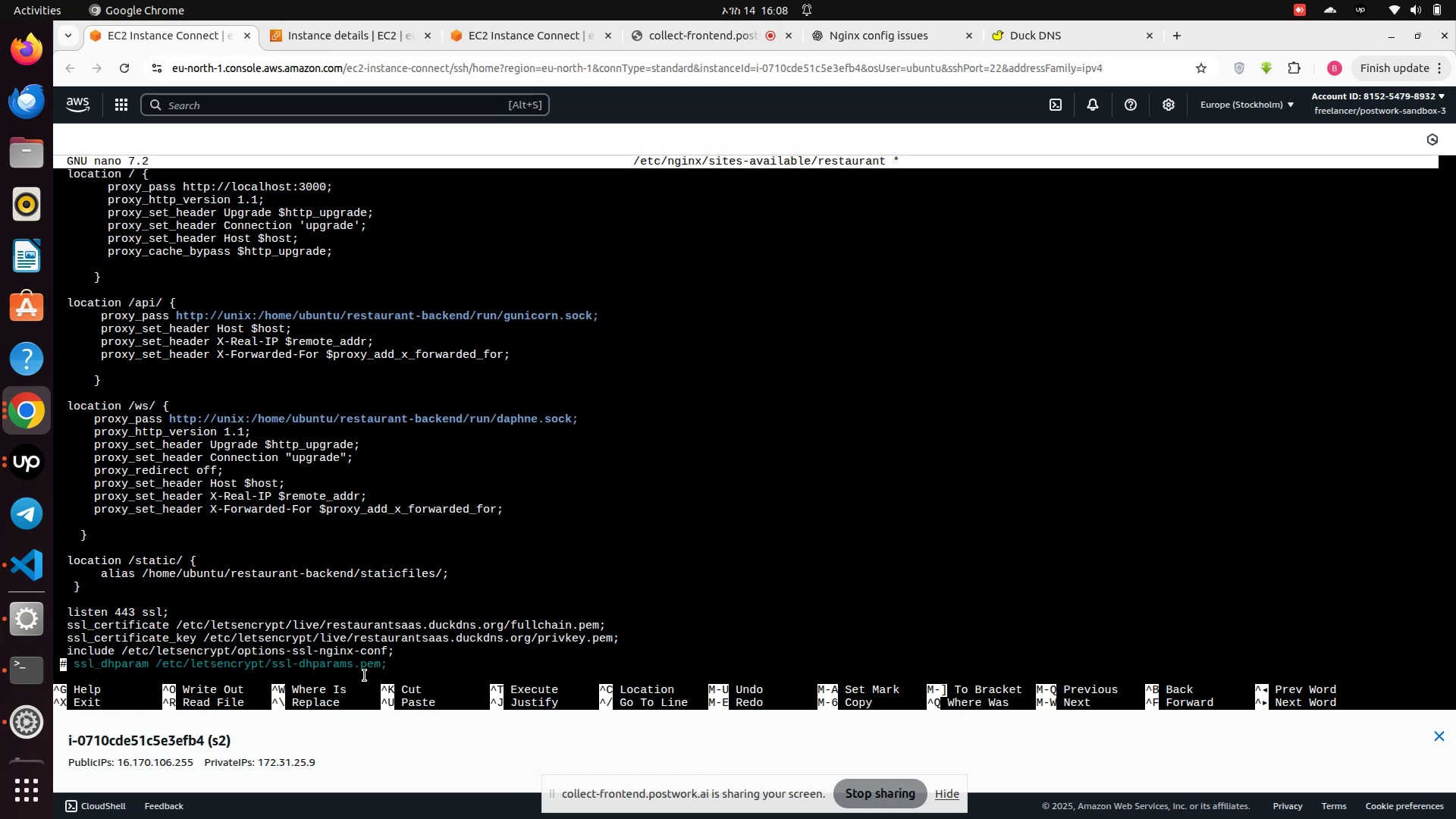 
key(ArrowRight)
 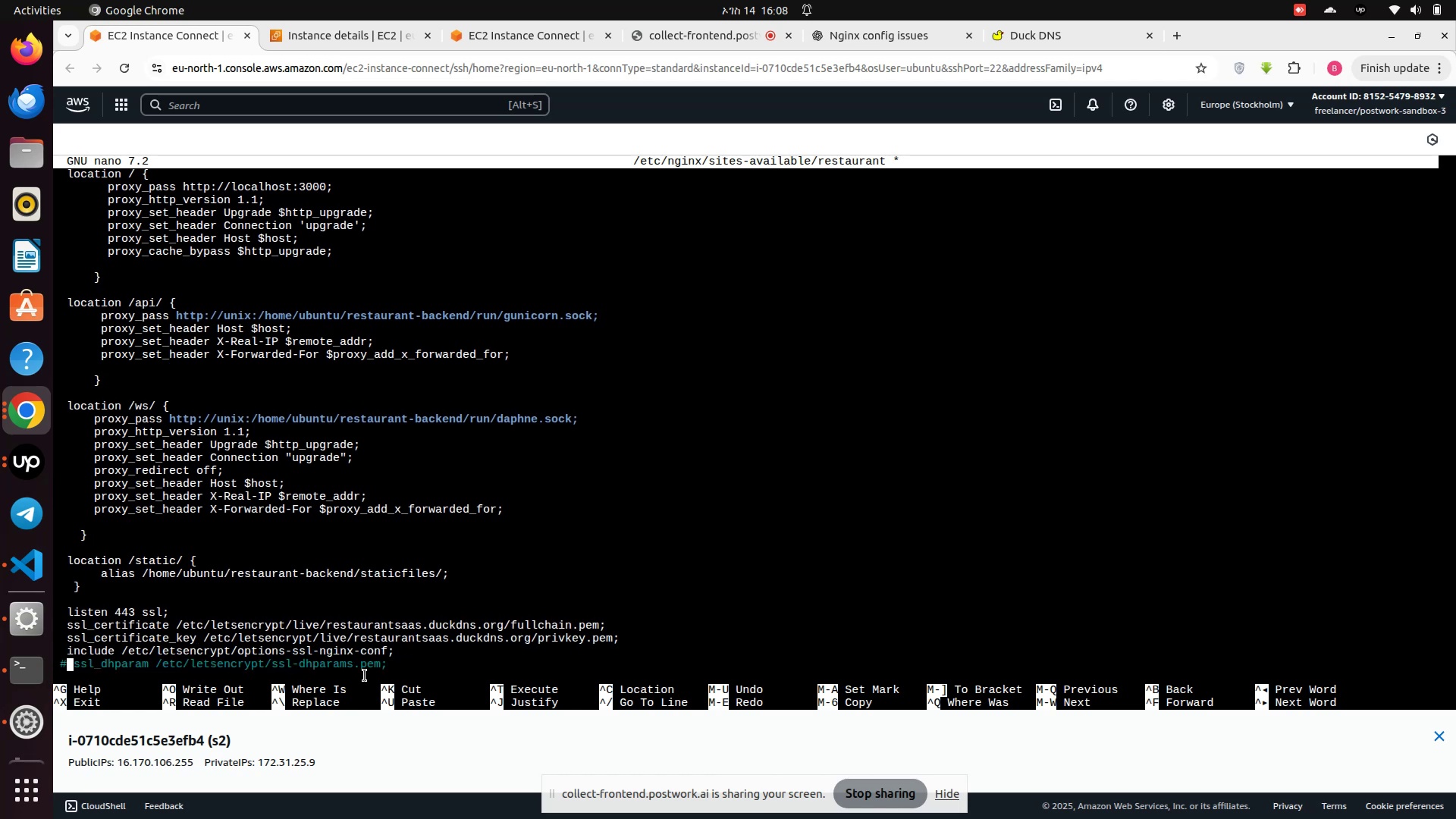 
key(ArrowRight)
 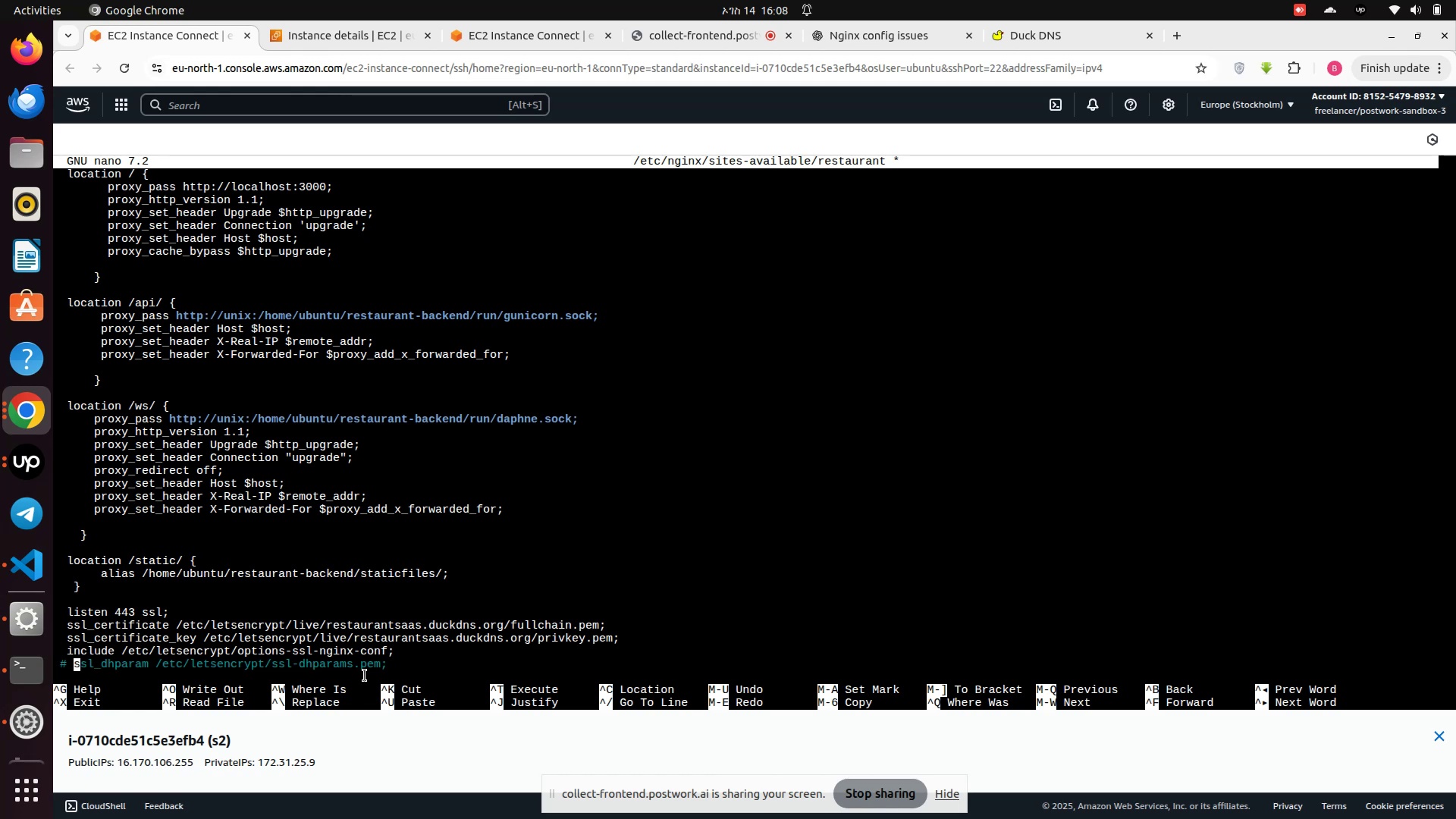 
key(Backspace)
 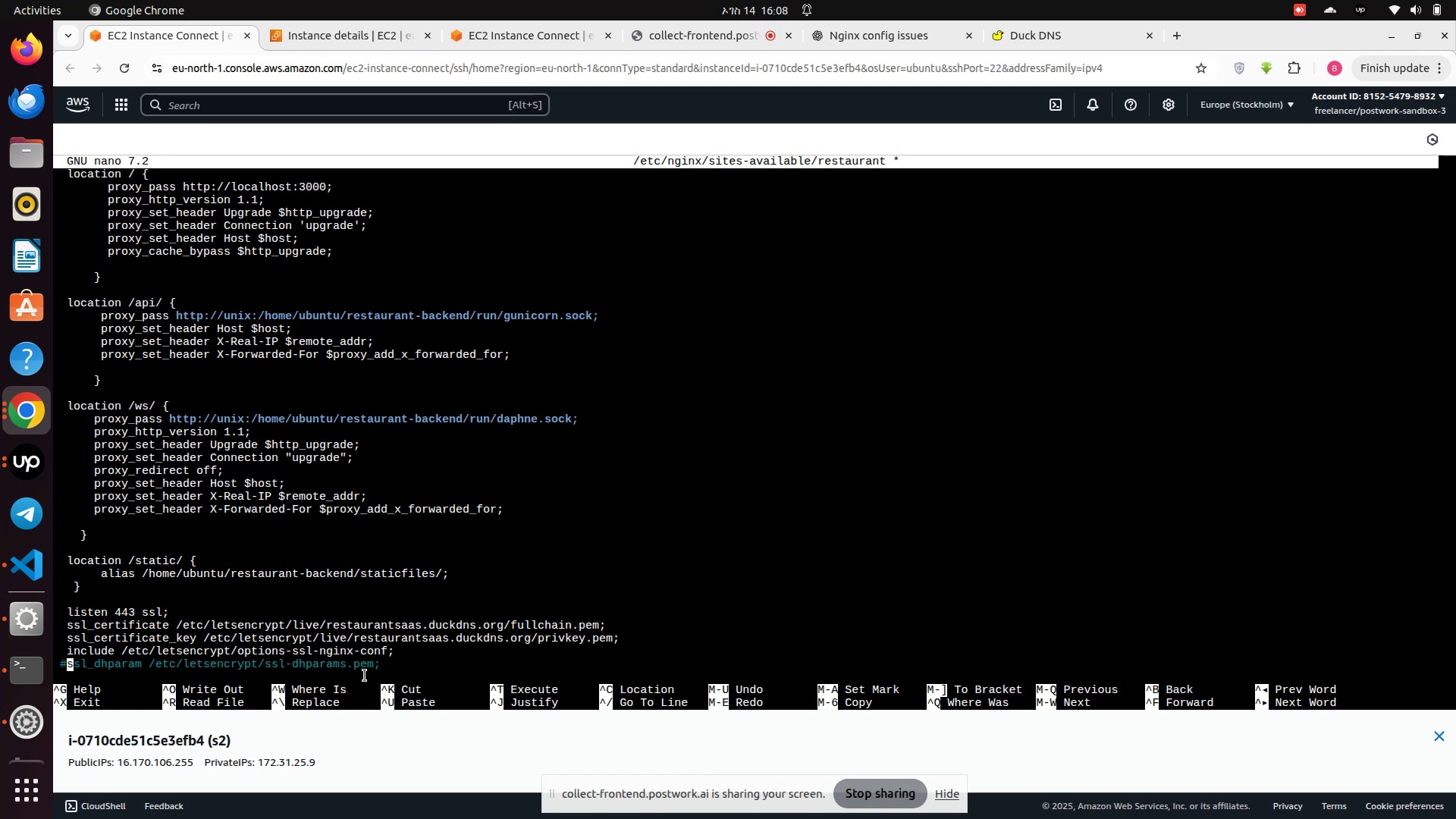 
key(Backspace)
 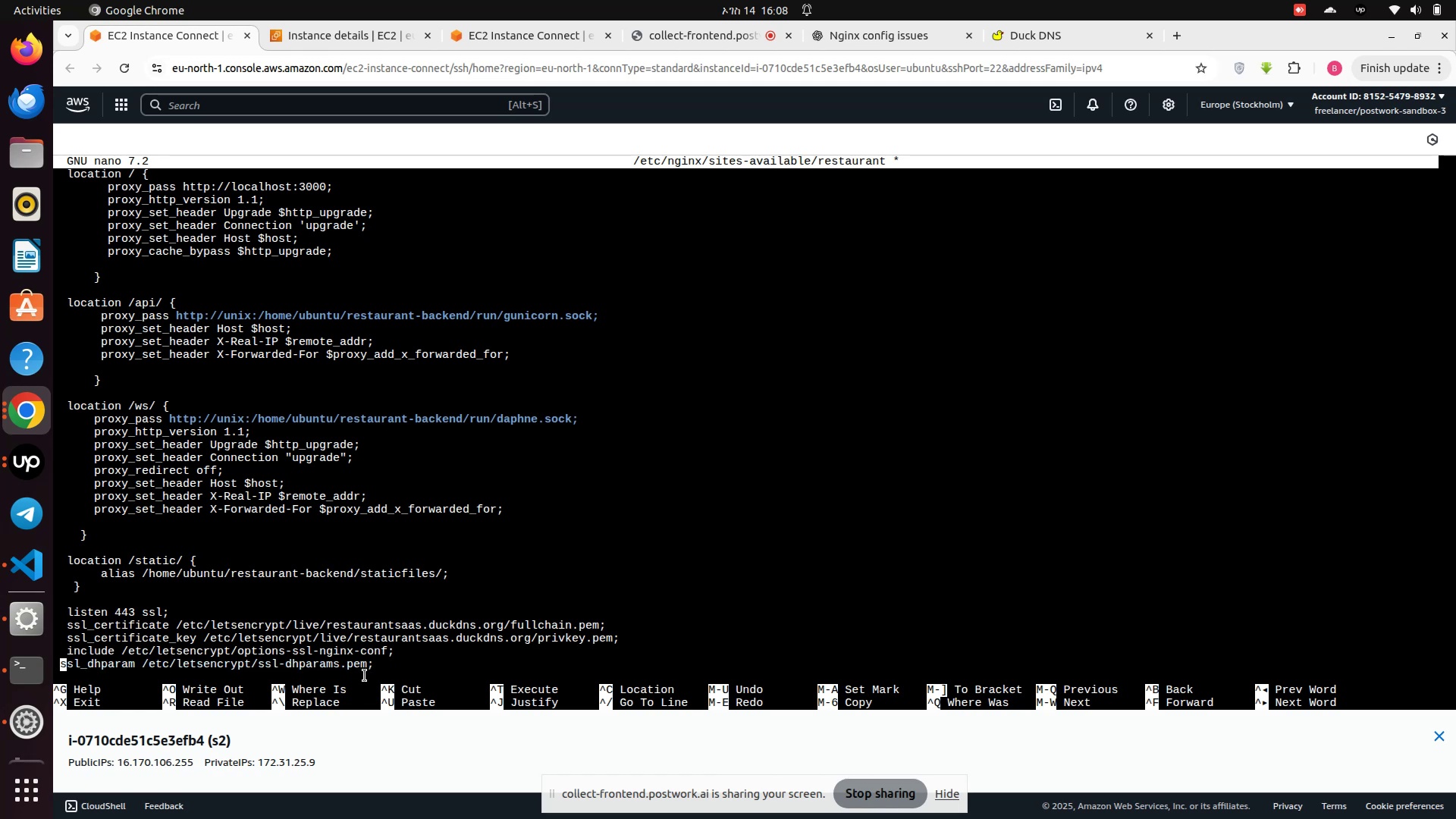 
key(Space)
 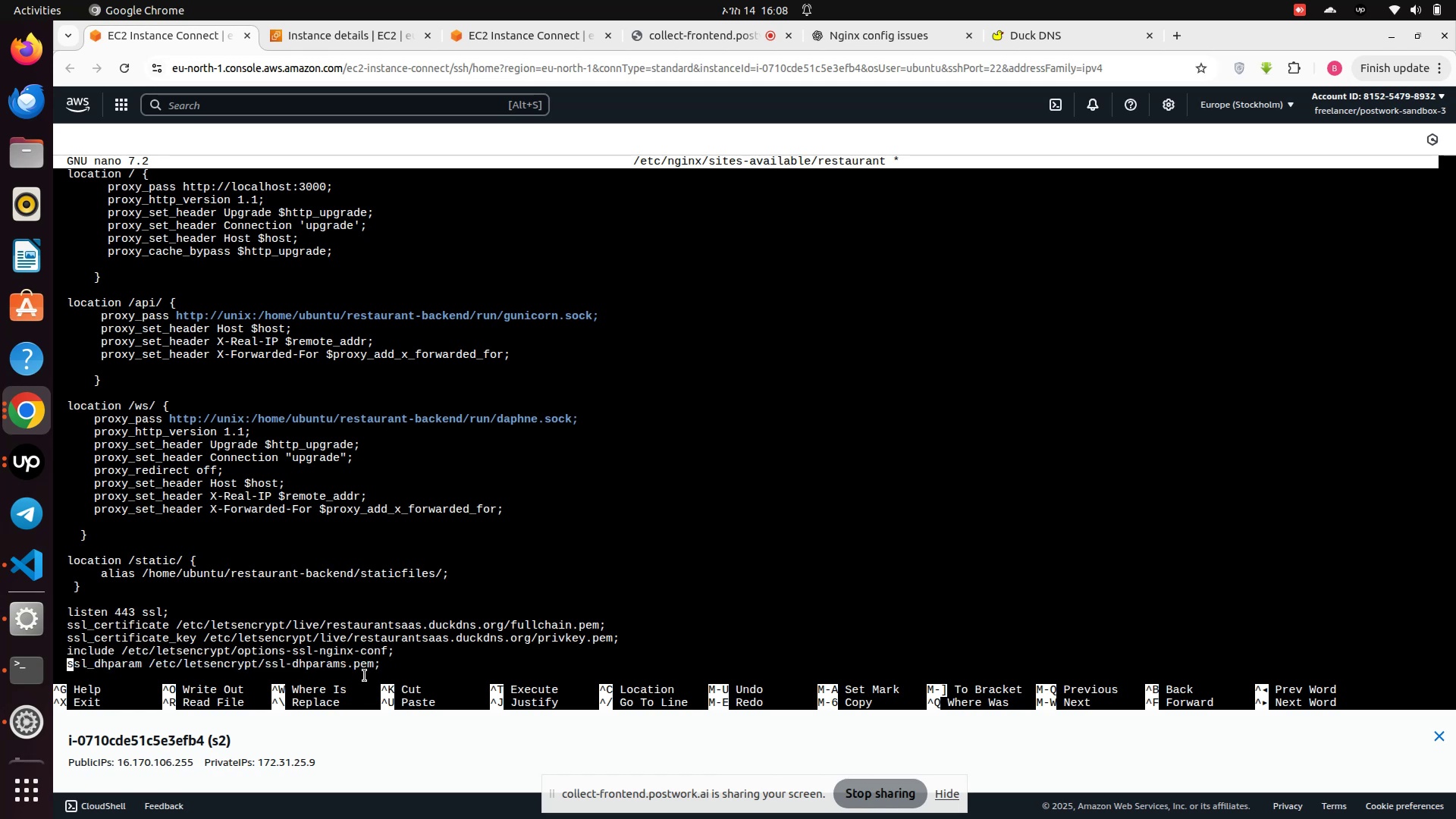 
key(ArrowDown)
 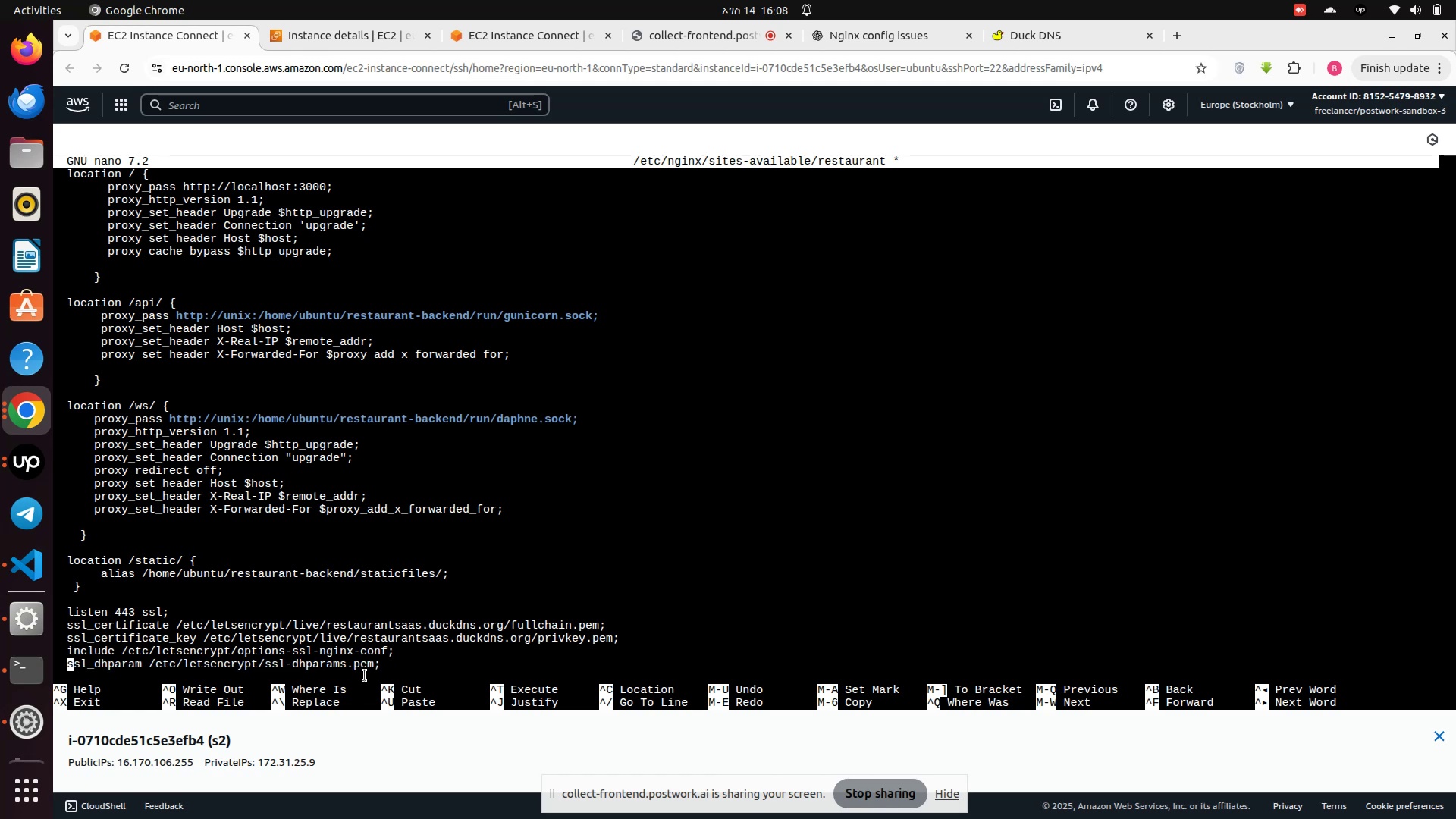 
key(ArrowDown)
 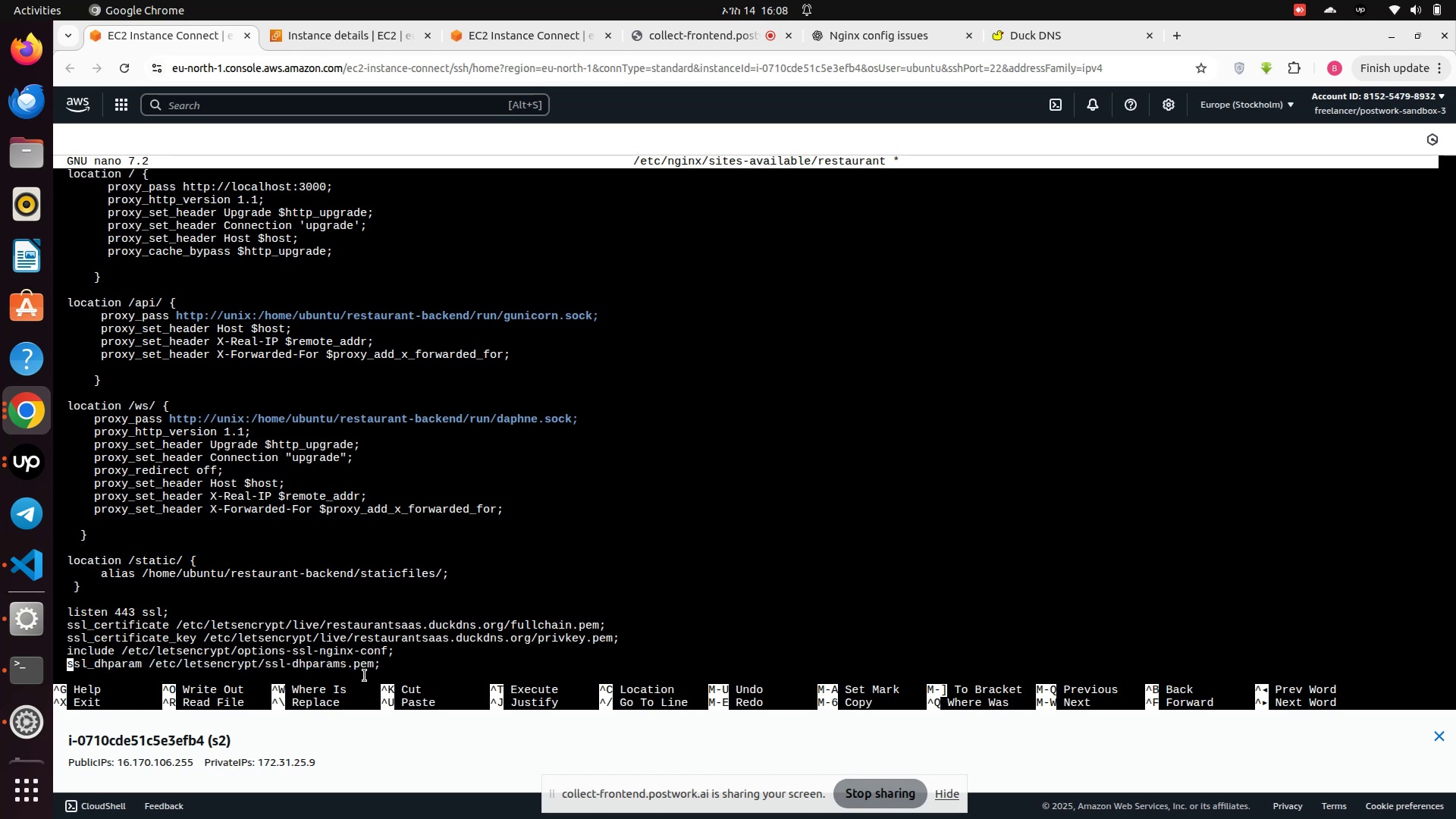 
key(ArrowDown)
 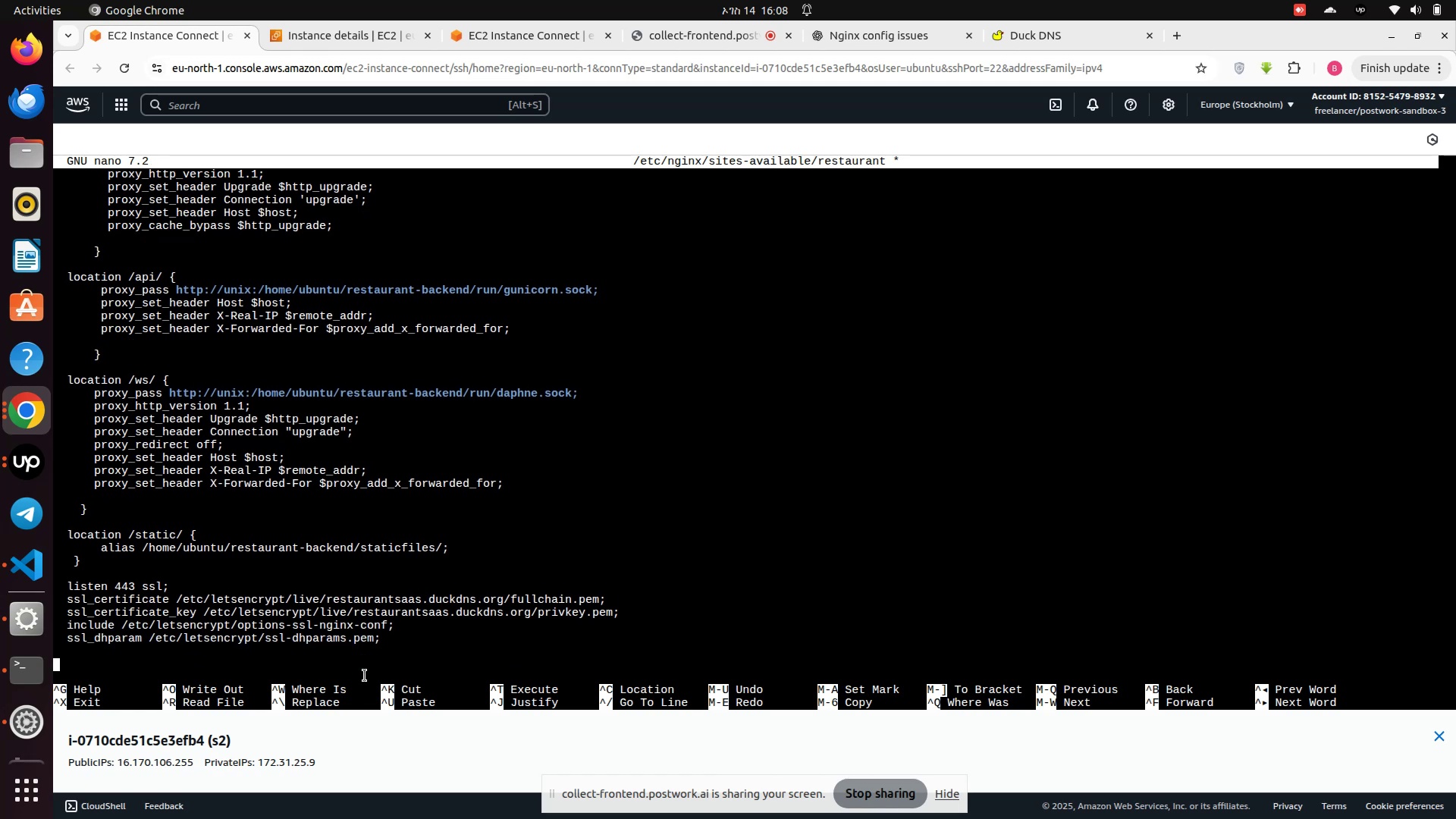 
key(ArrowDown)
 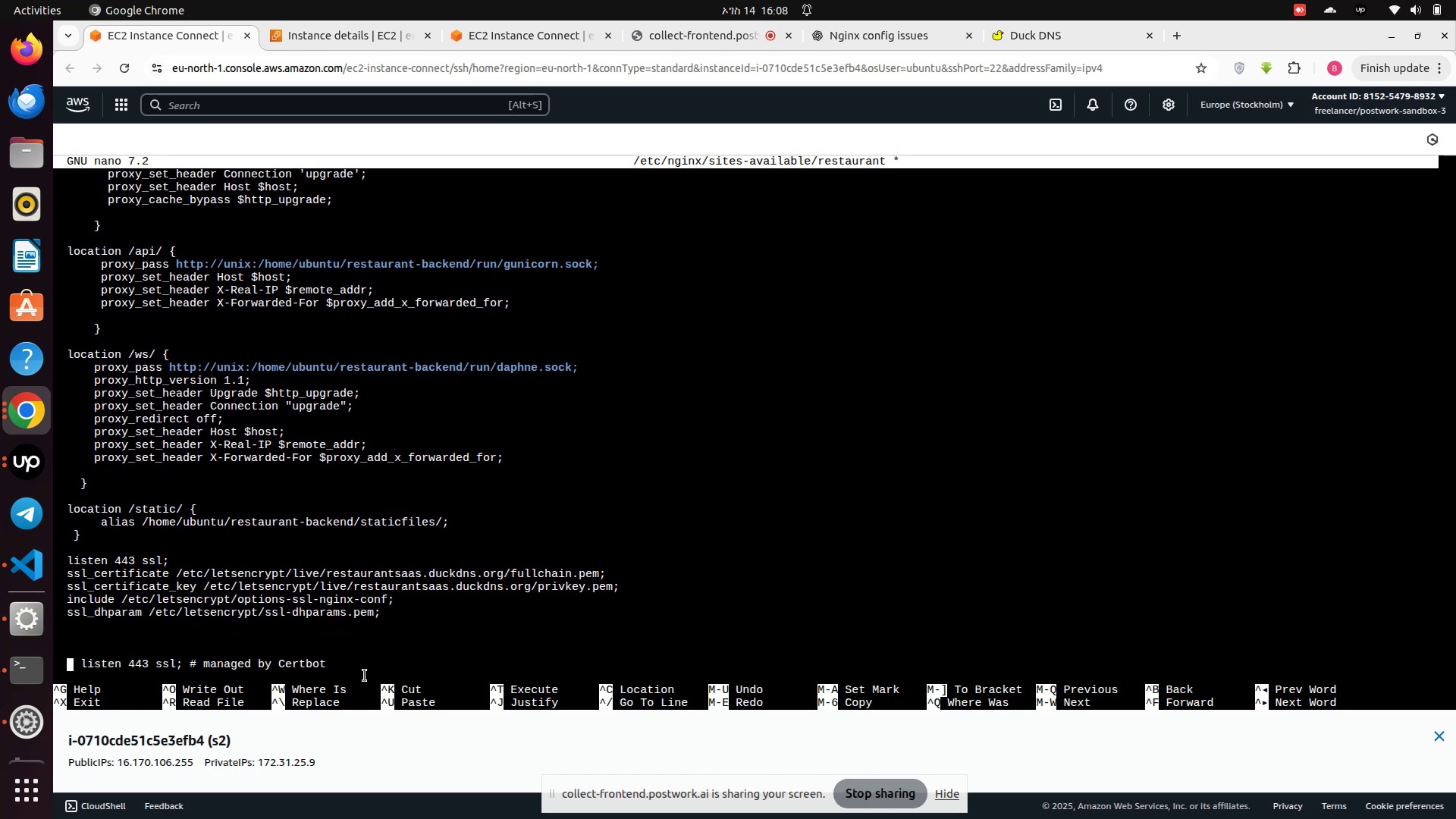 
key(Control+S)
 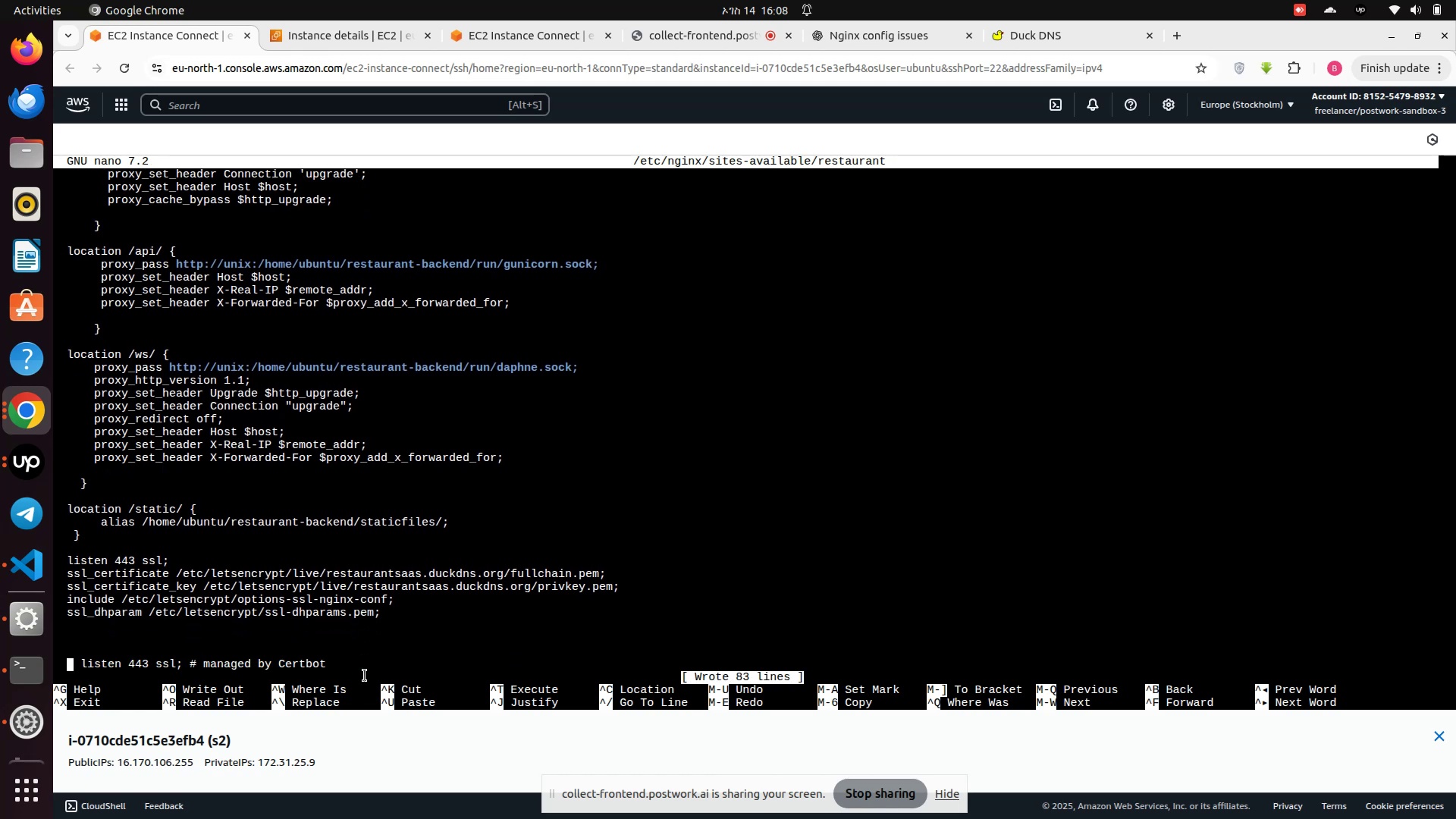 
key(Control+X)
 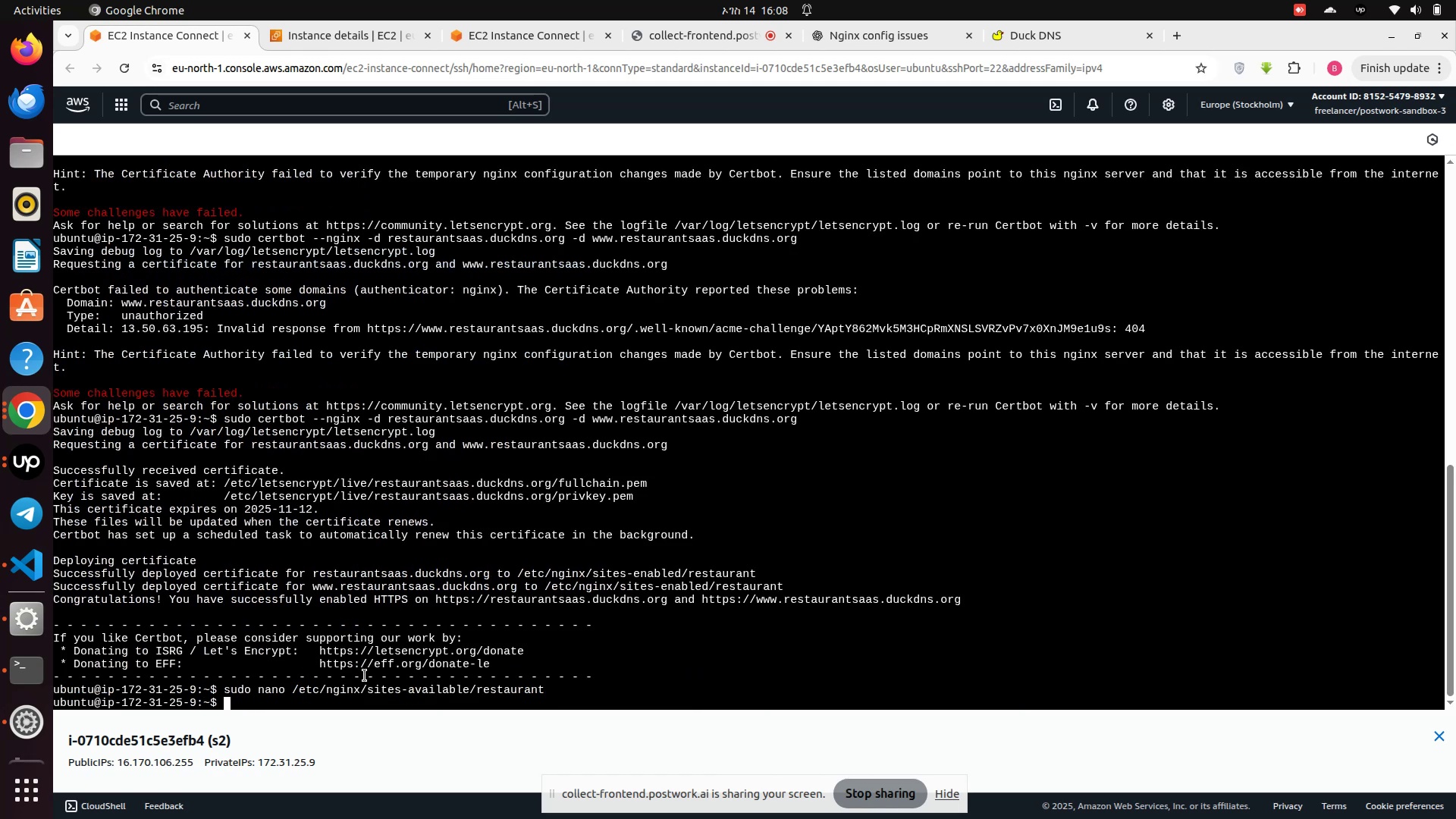 
type(clear)
 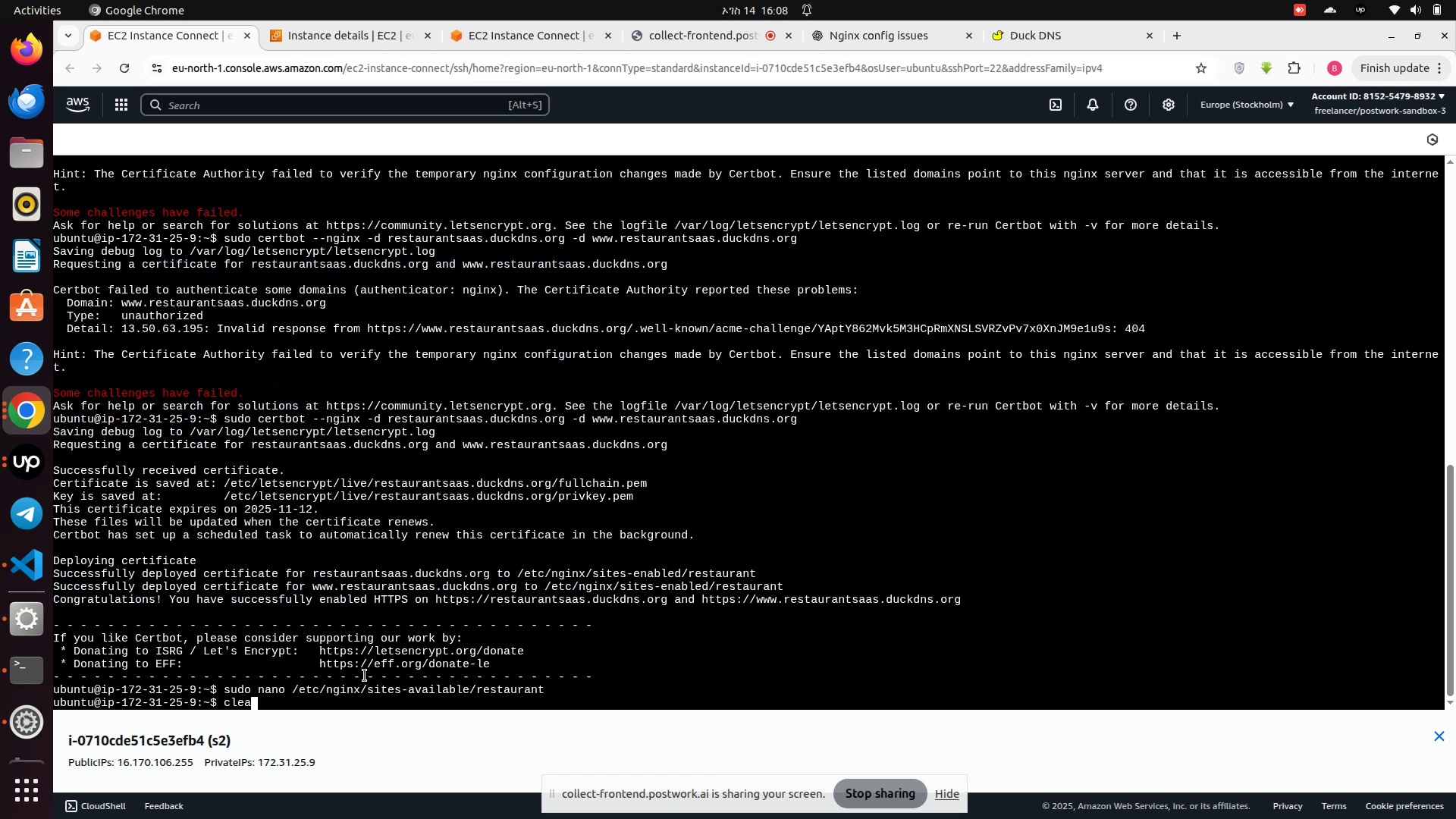 
key(Enter)
 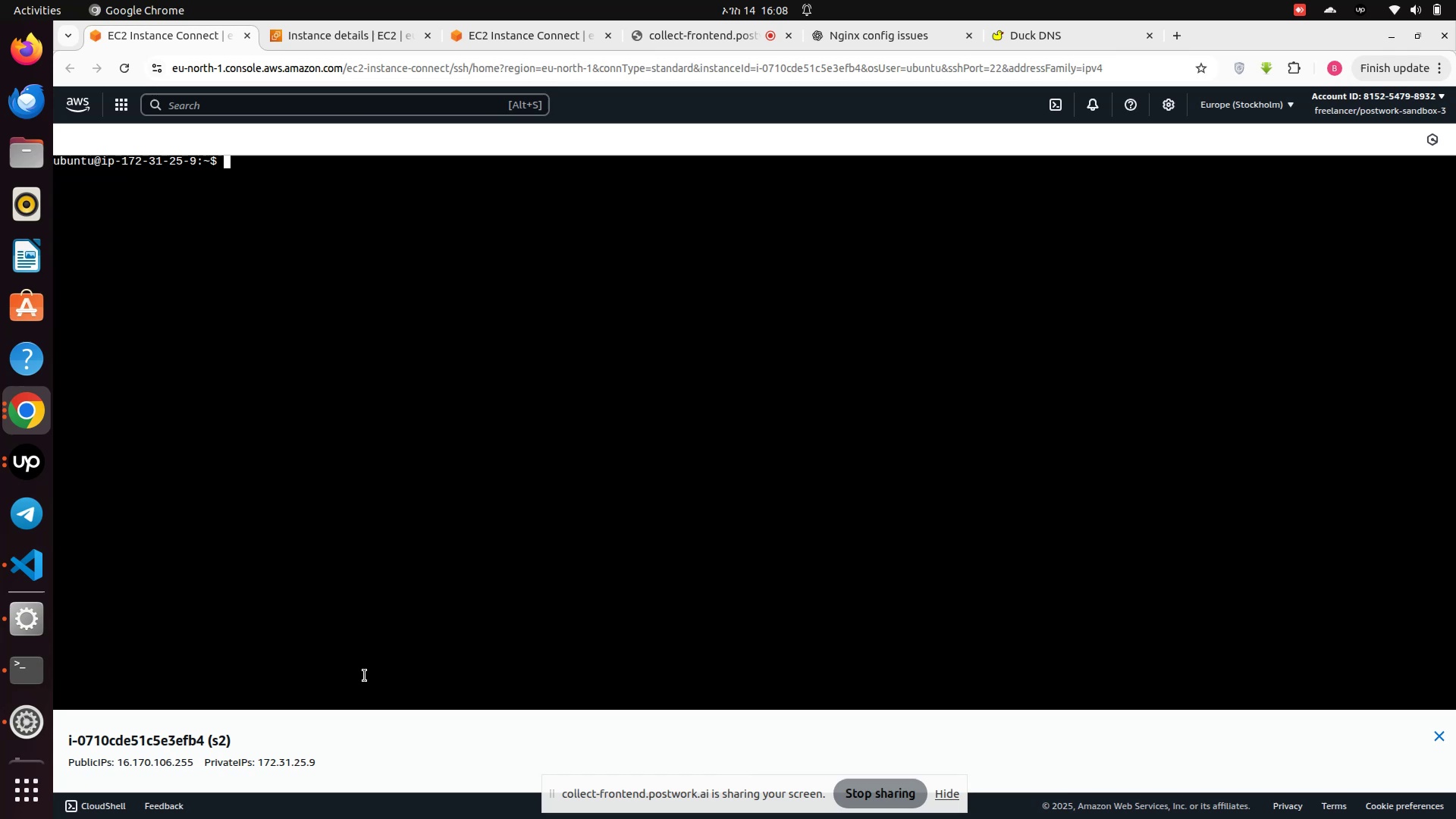 
key(ArrowUp)
 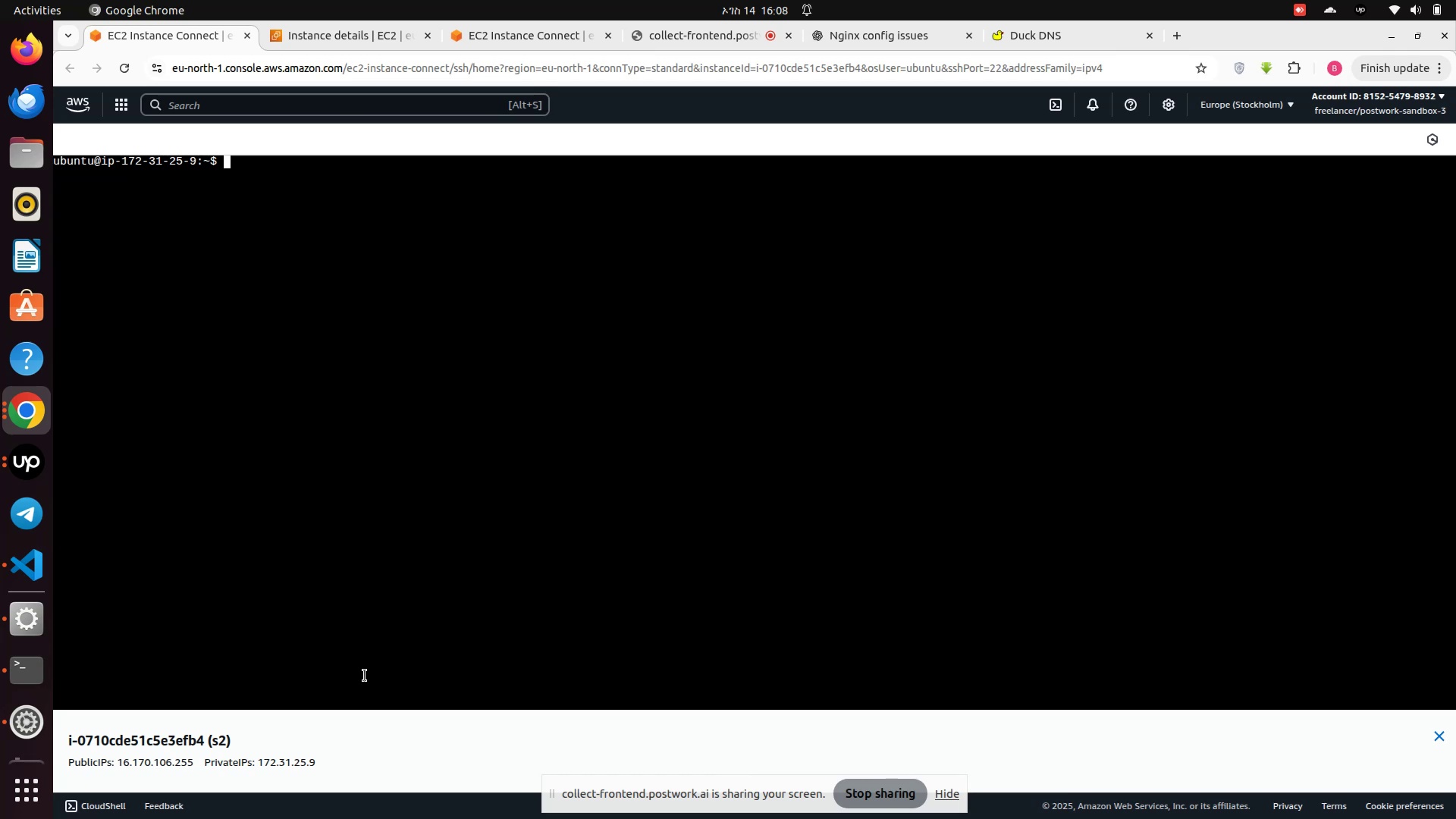 
key(ArrowUp)
 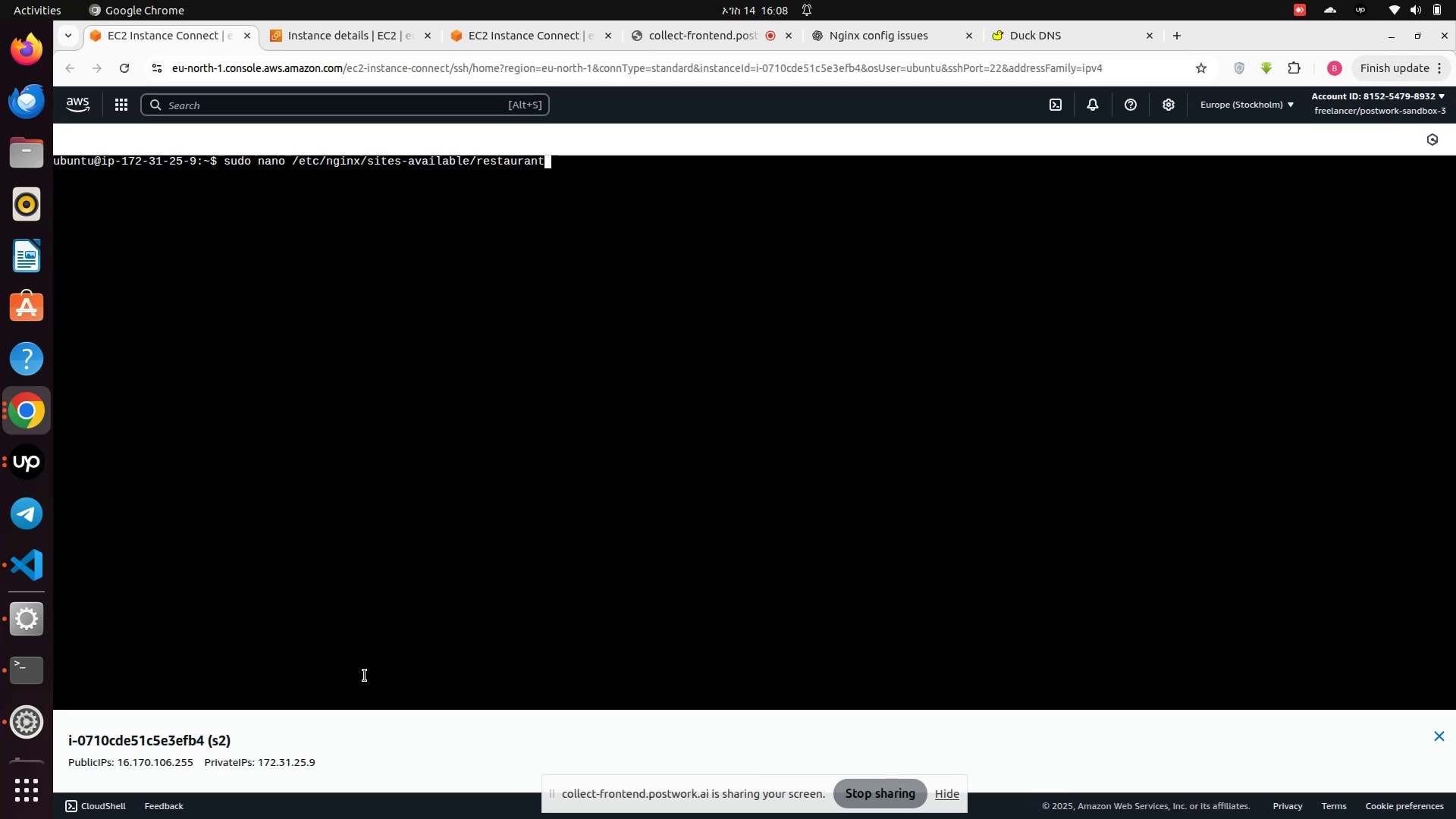 
key(ArrowUp)
 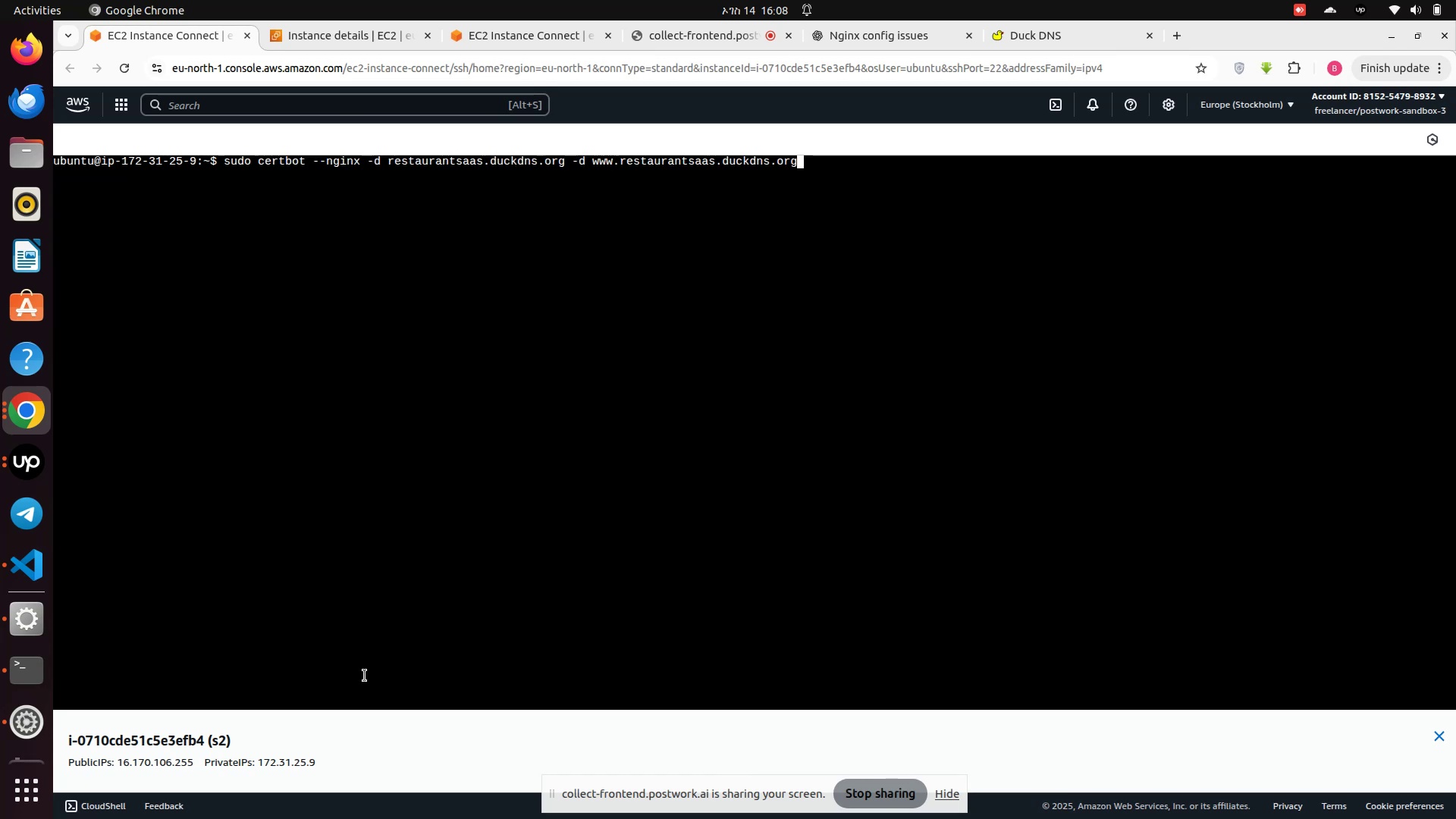 
key(ArrowUp)
 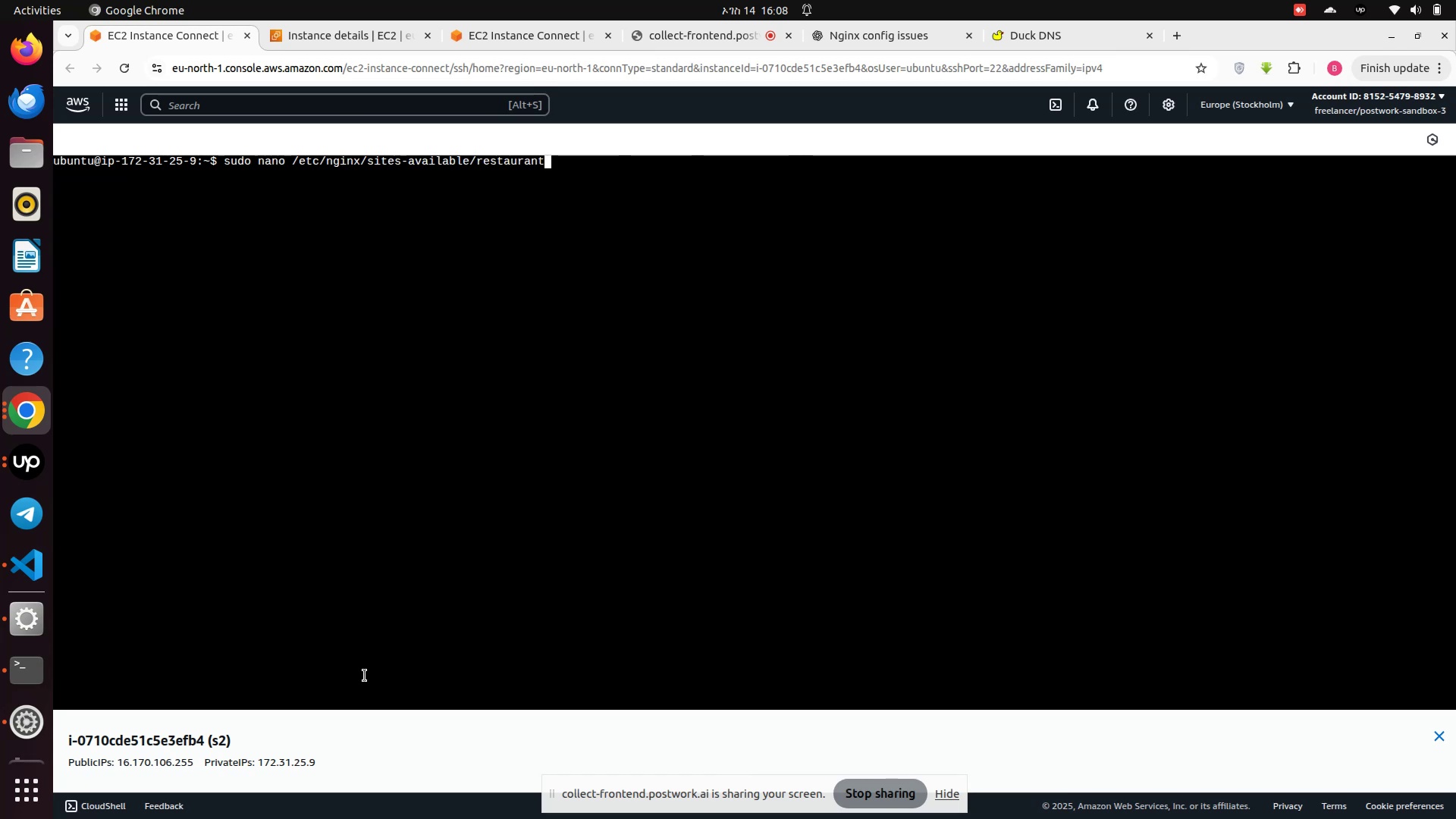 
key(ArrowUp)
 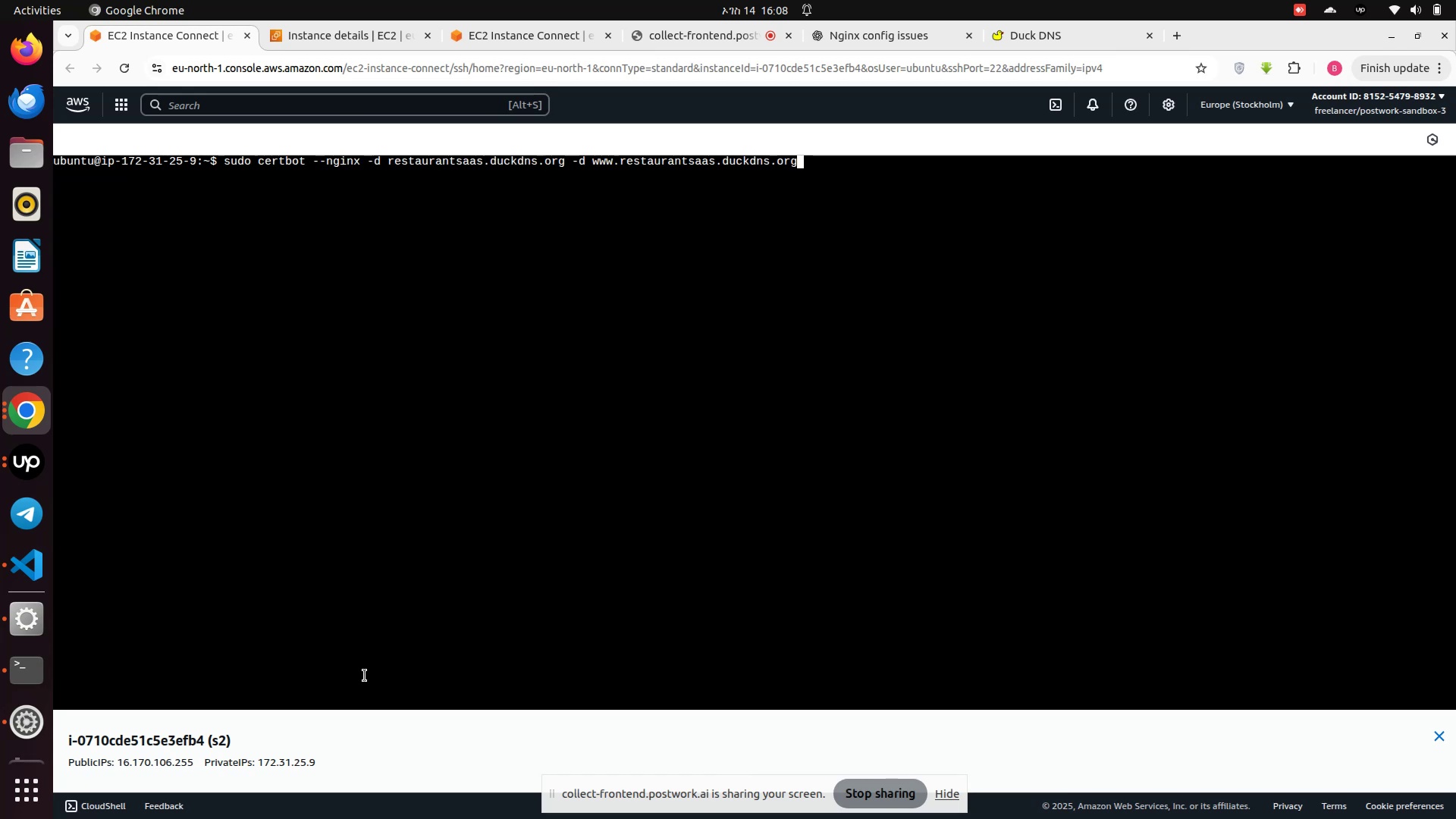 
key(ArrowUp)
 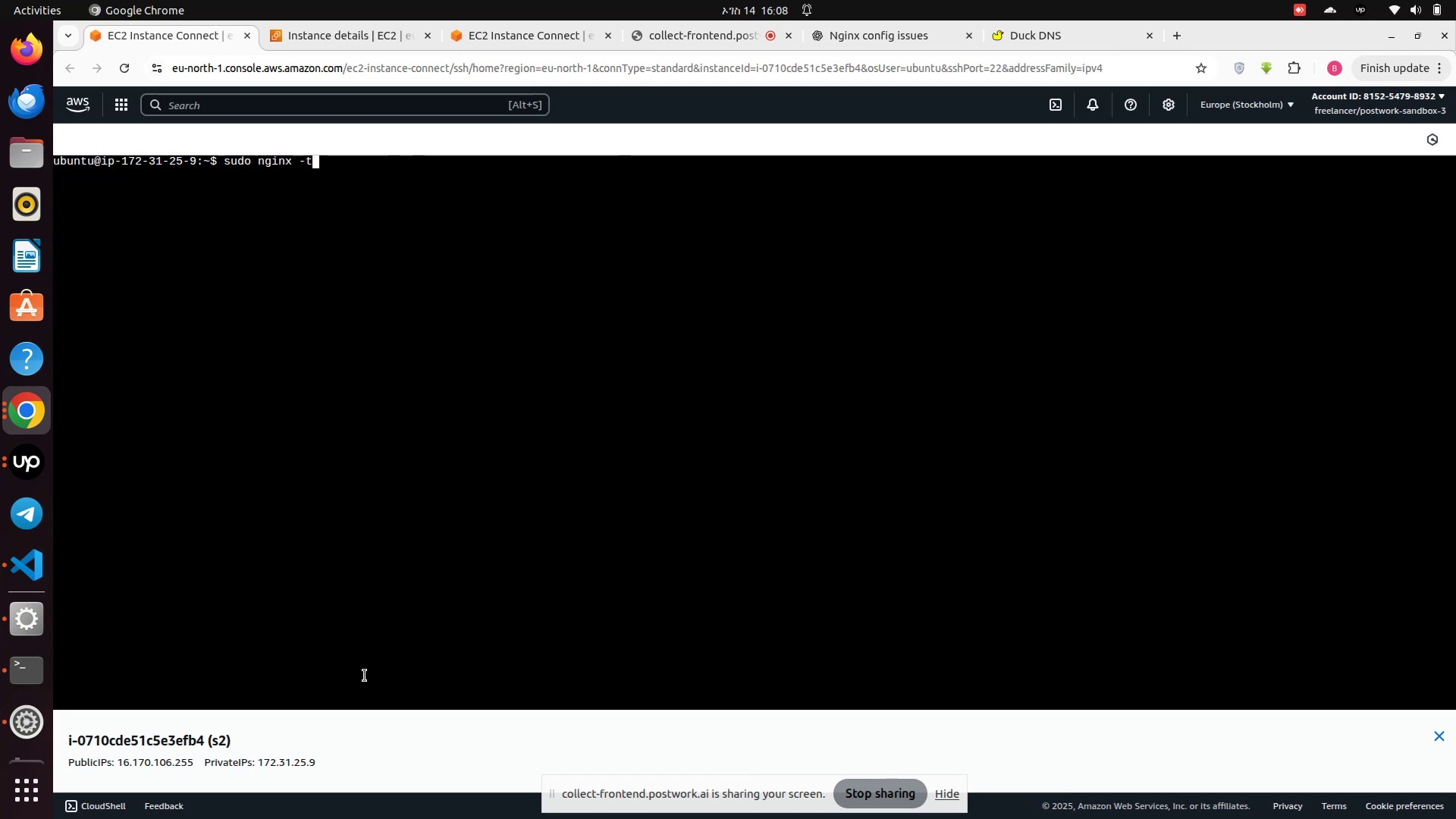 
key(Enter)
 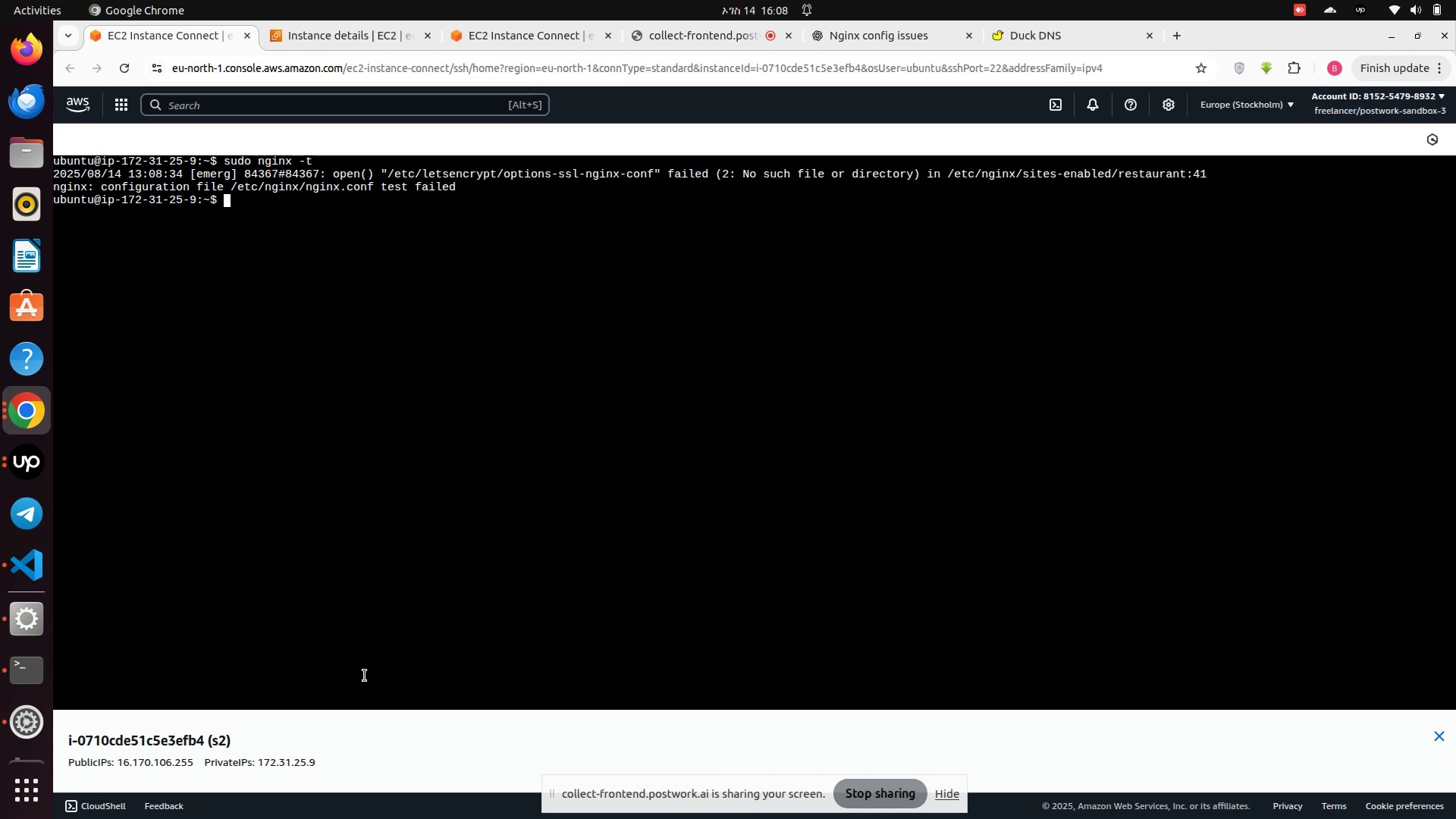 
wait(8.68)
 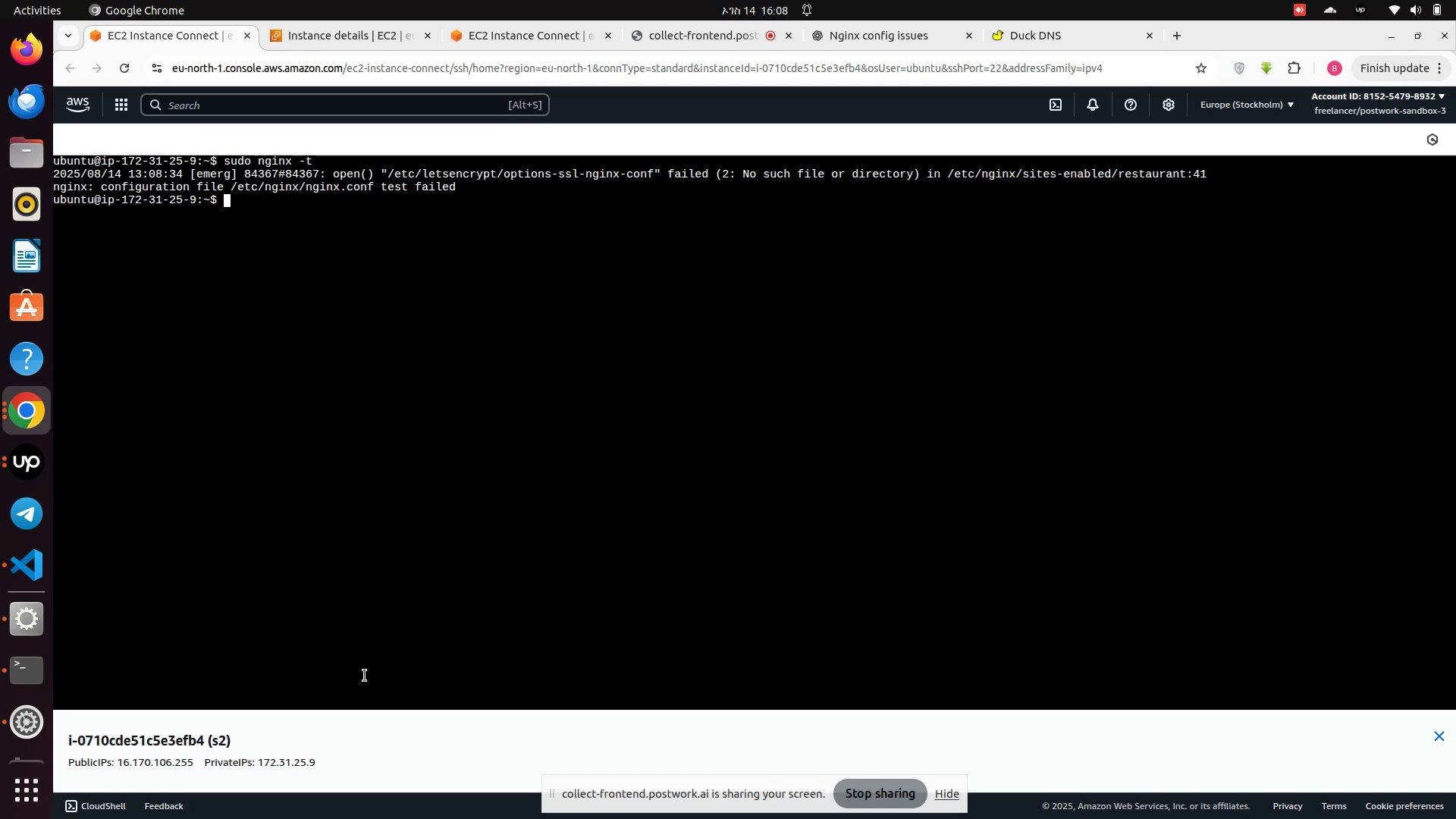 
type(cd /etc)
key(Tab)
type(le)
key(Tab)
key(Tab)
type(o)
key(Tab)
key(Tab)
key(Backspace)
 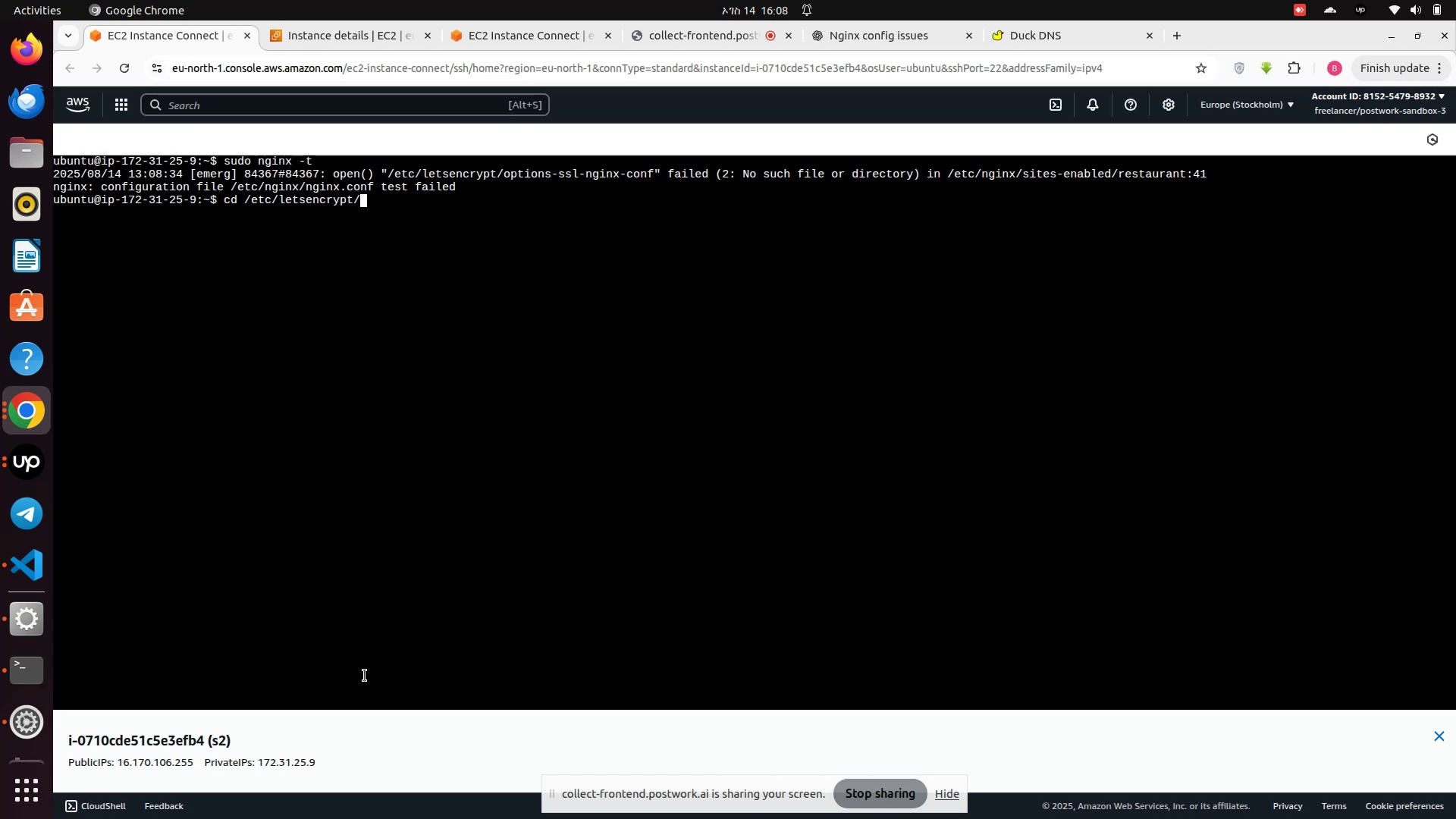 
key(Enter)
 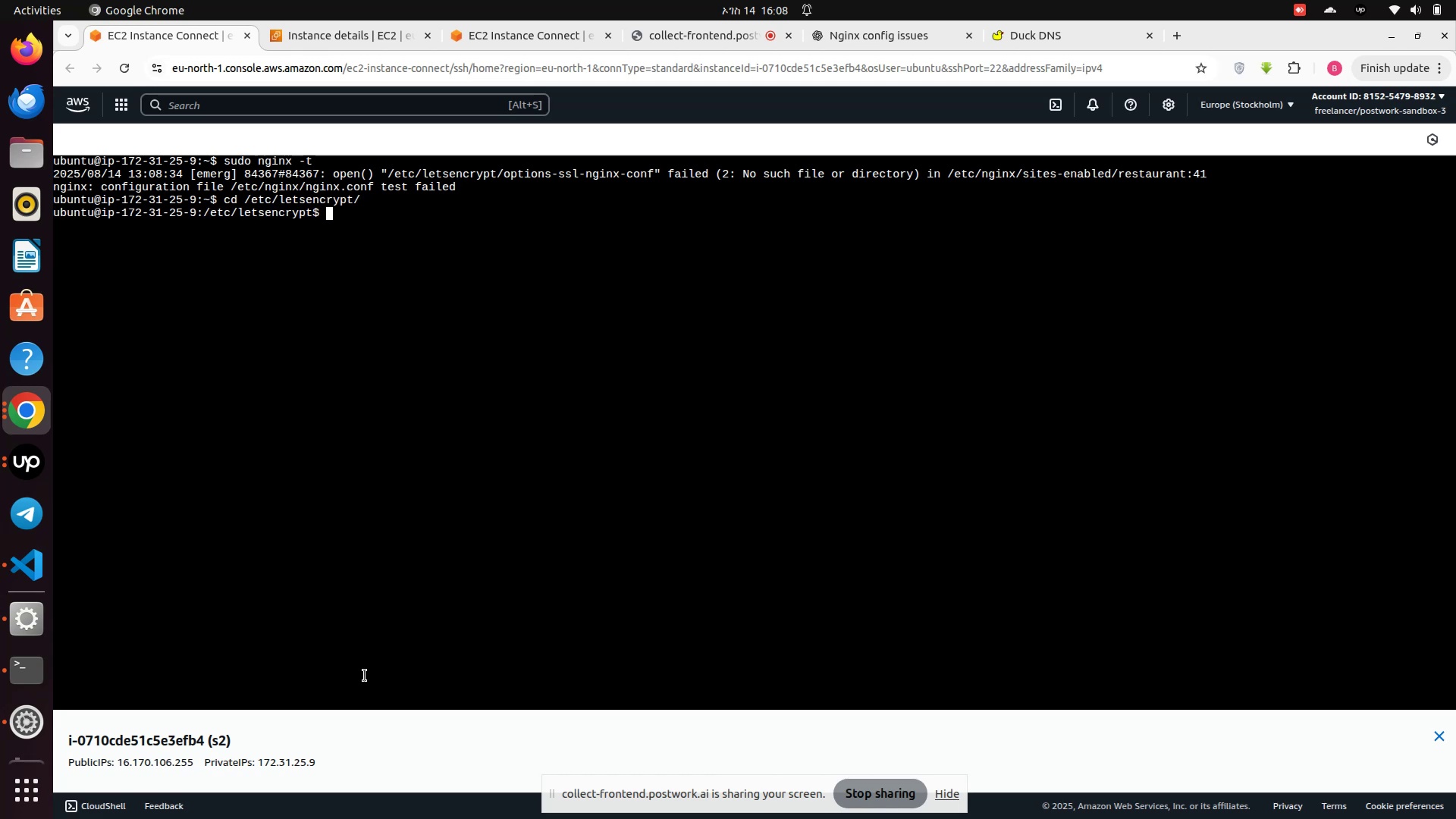 
type(ll)
 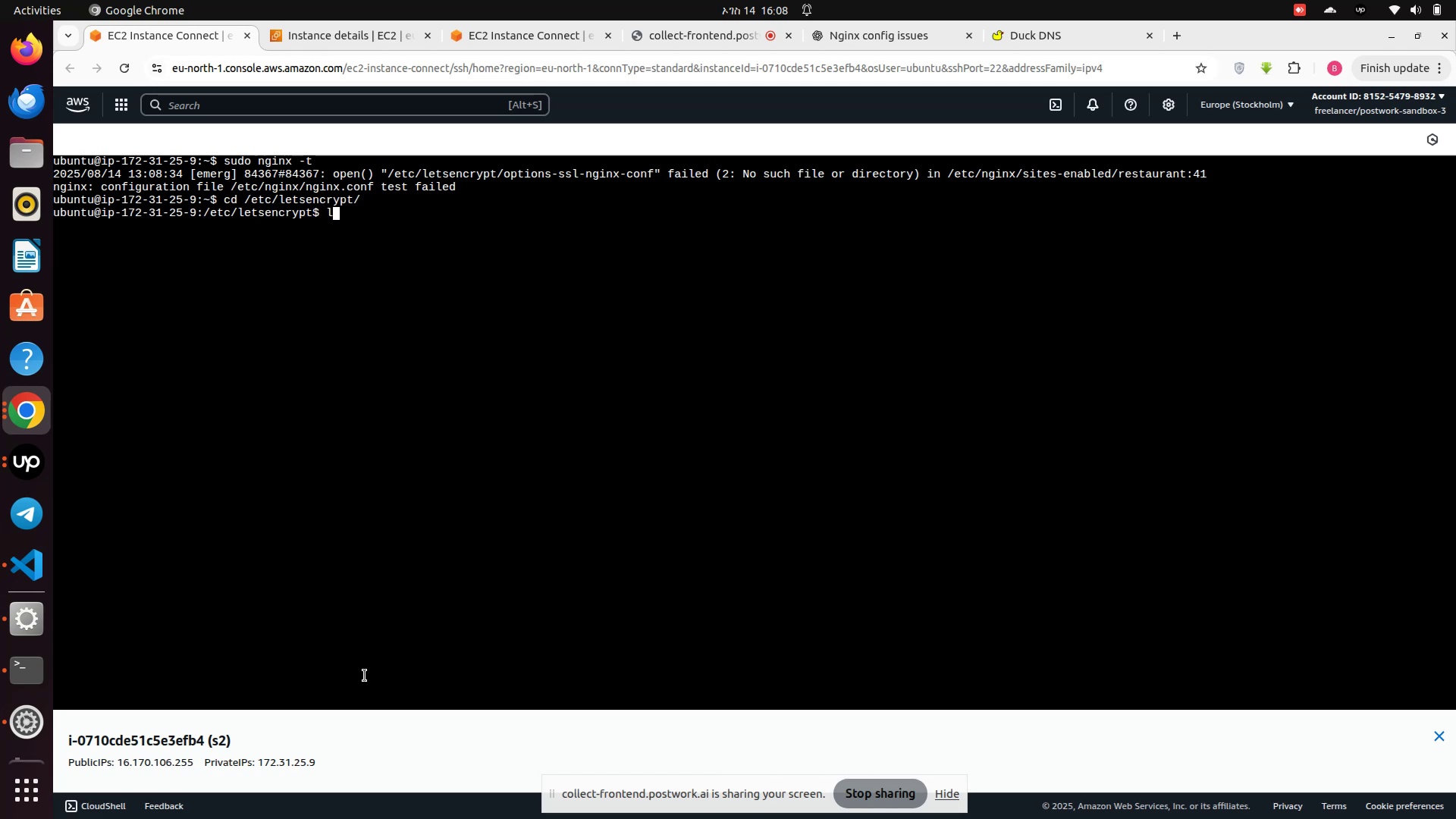 
key(Enter)
 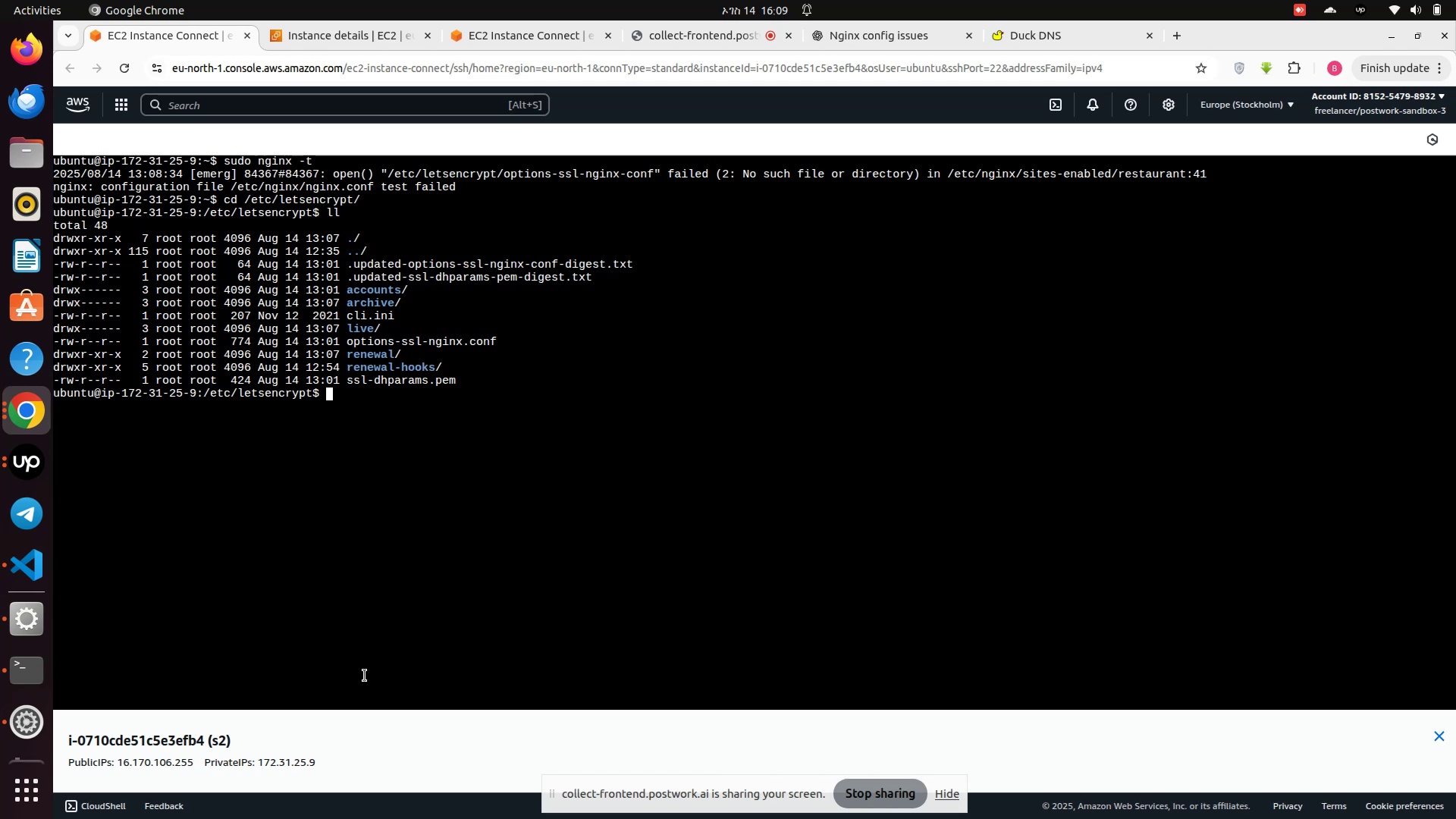 
wait(33.73)
 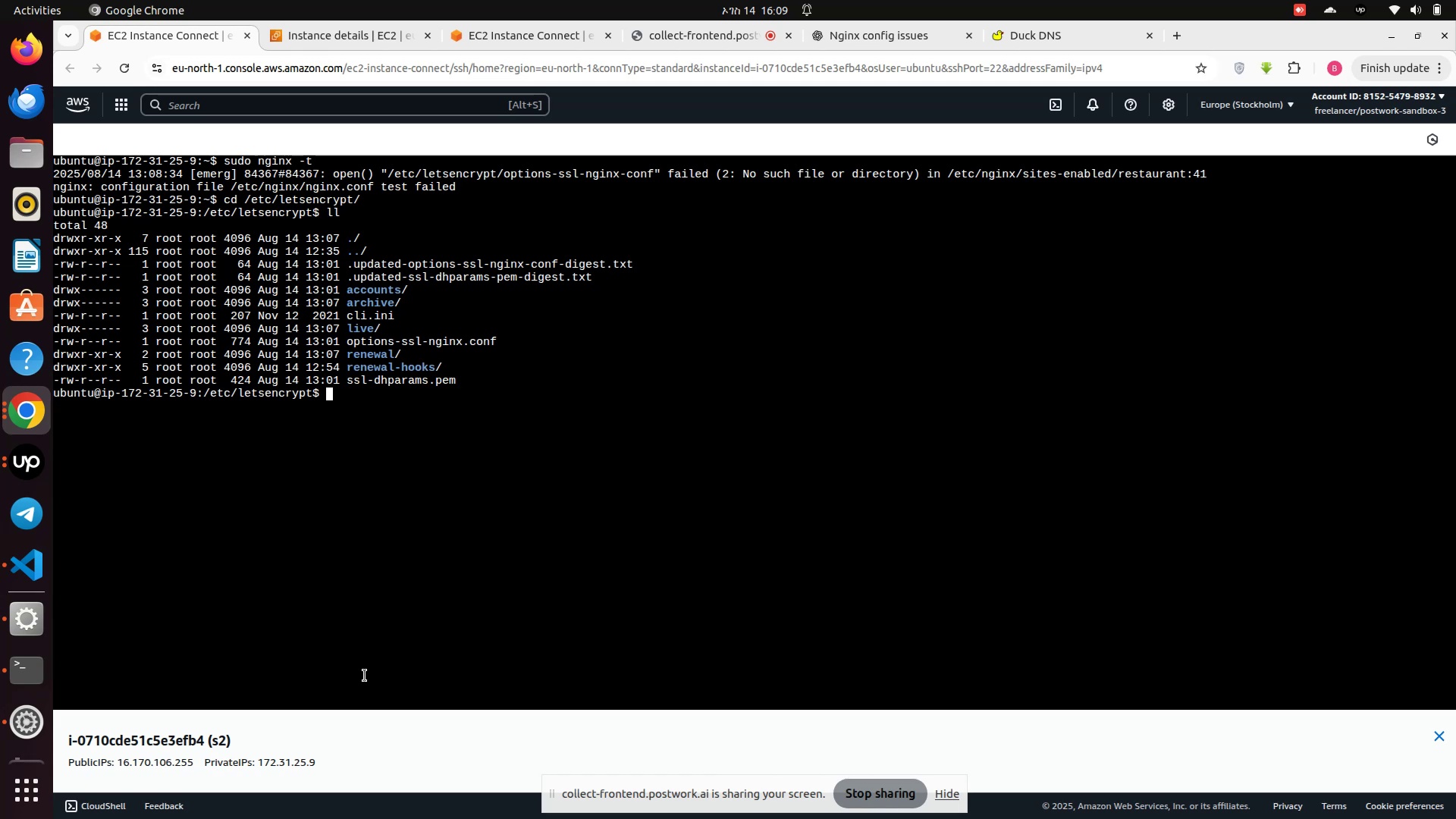 
left_click_drag(start_coordinate=[56, 174], to_coordinate=[359, 409])
 